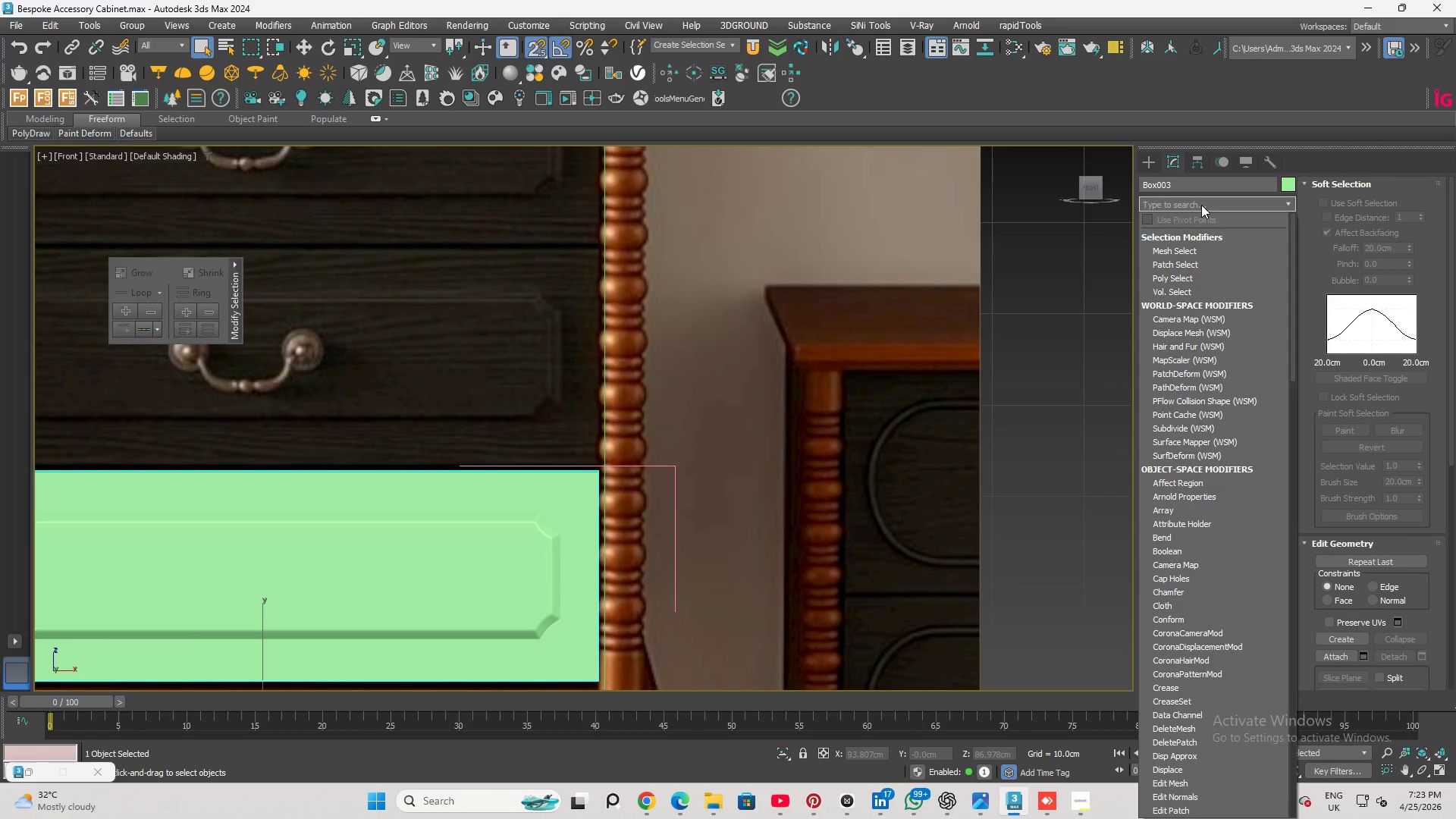 
type(ch)
 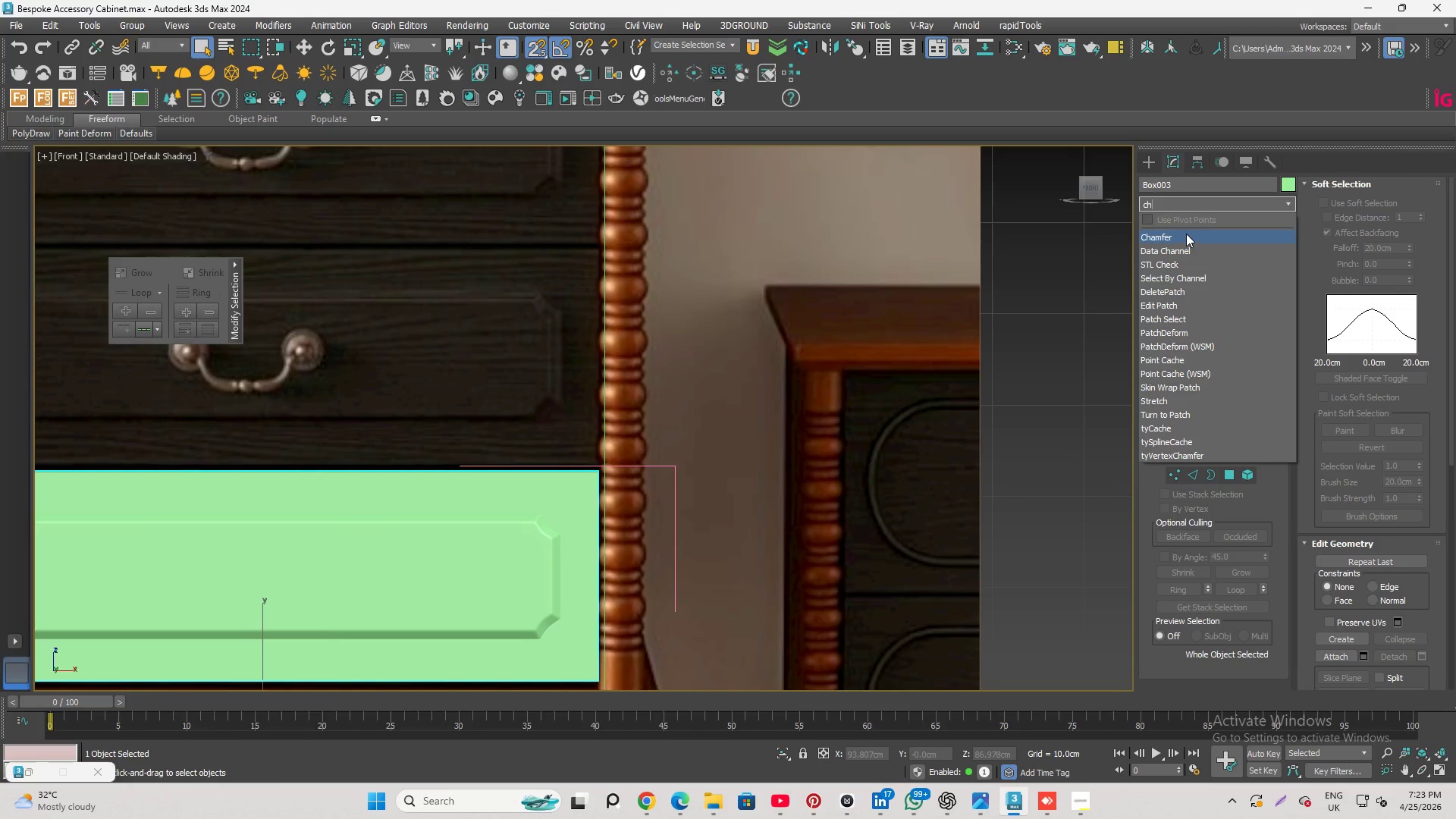 
left_click([1186, 234])
 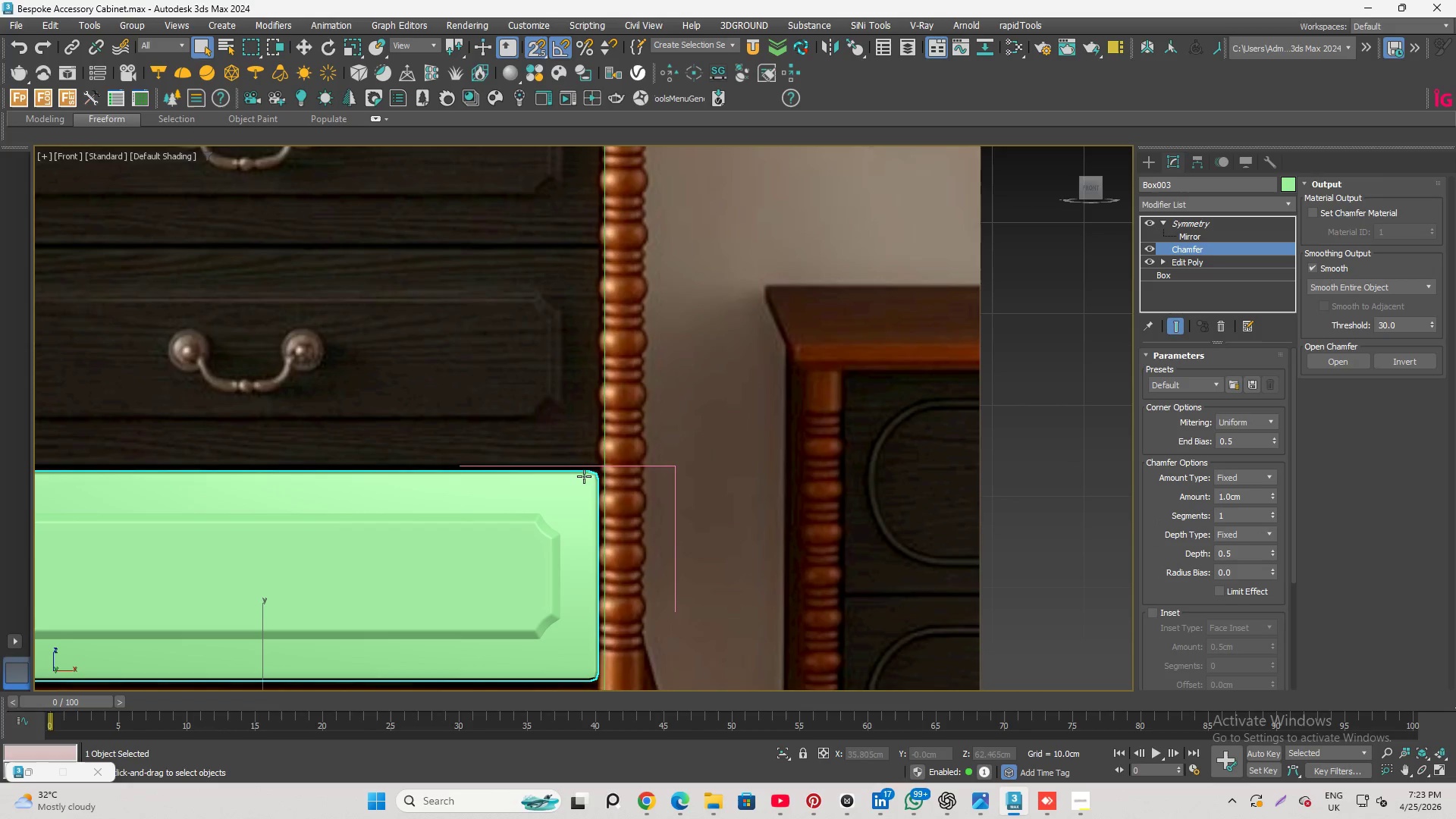 
scroll: coordinate [585, 477], scroll_direction: up, amount: 4.0
 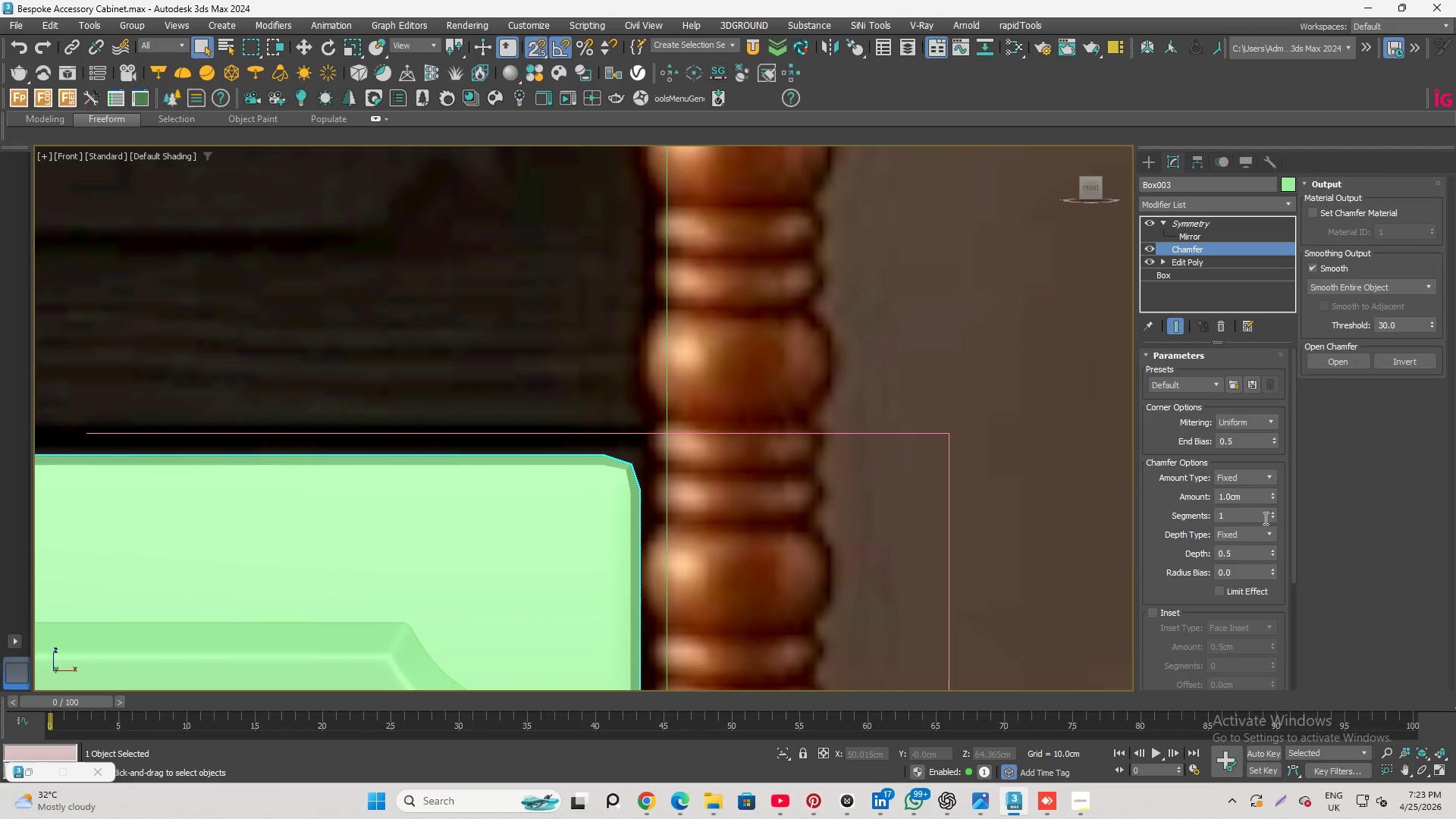 
left_click([1272, 512])
 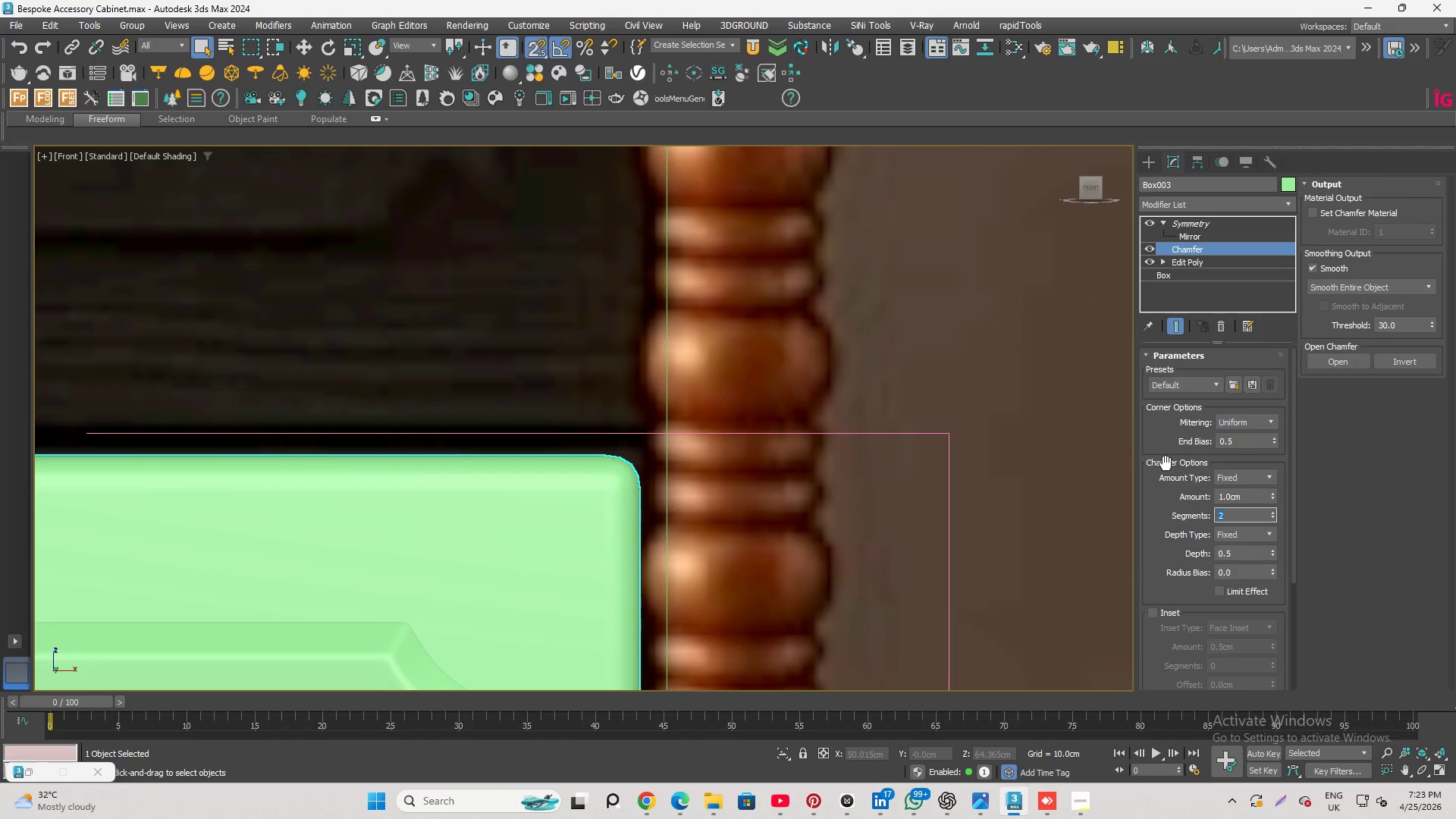 
hold_key(key=AltLeft, duration=0.73)
 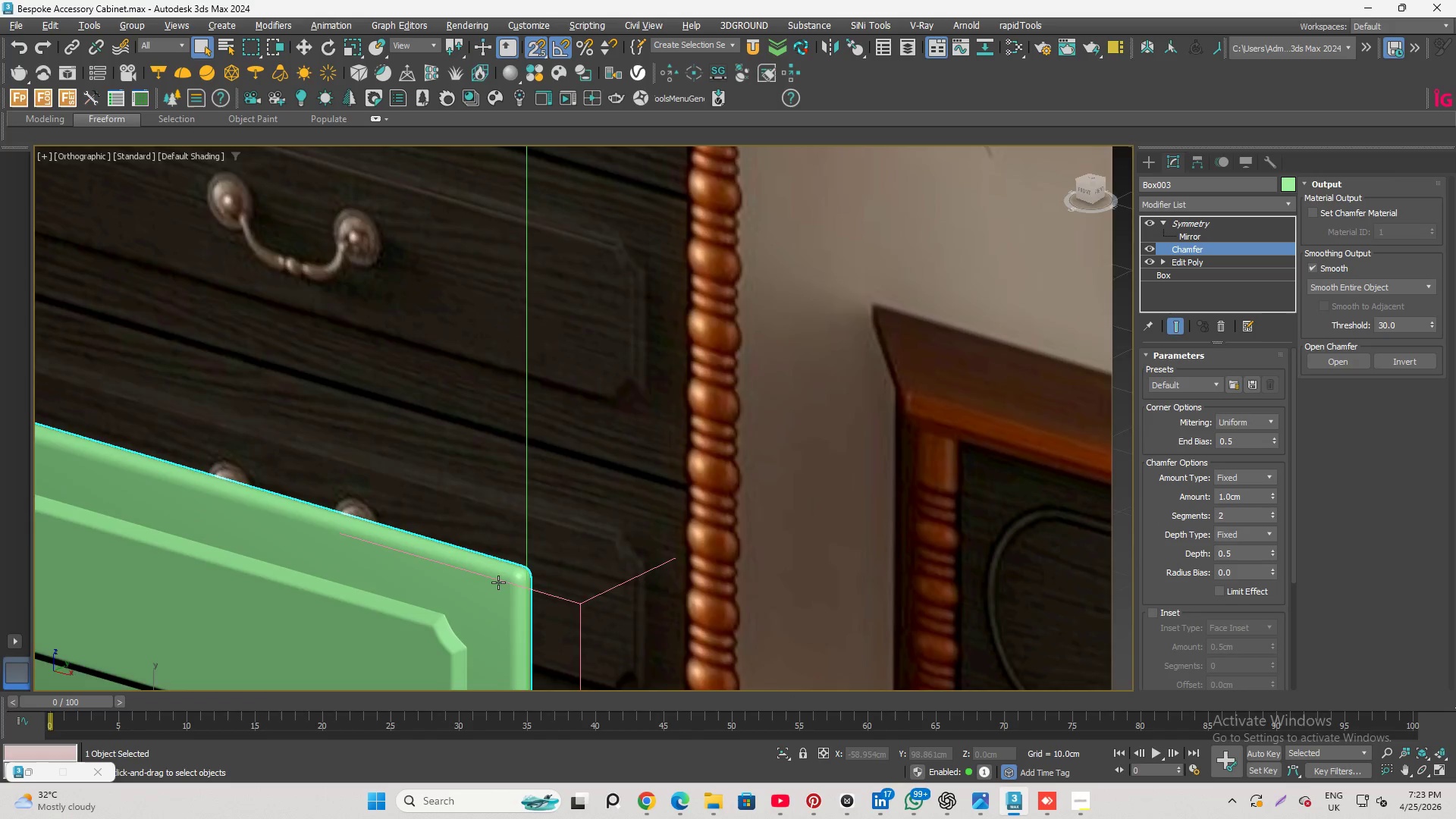 
scroll: coordinate [702, 519], scroll_direction: down, amount: 3.0
 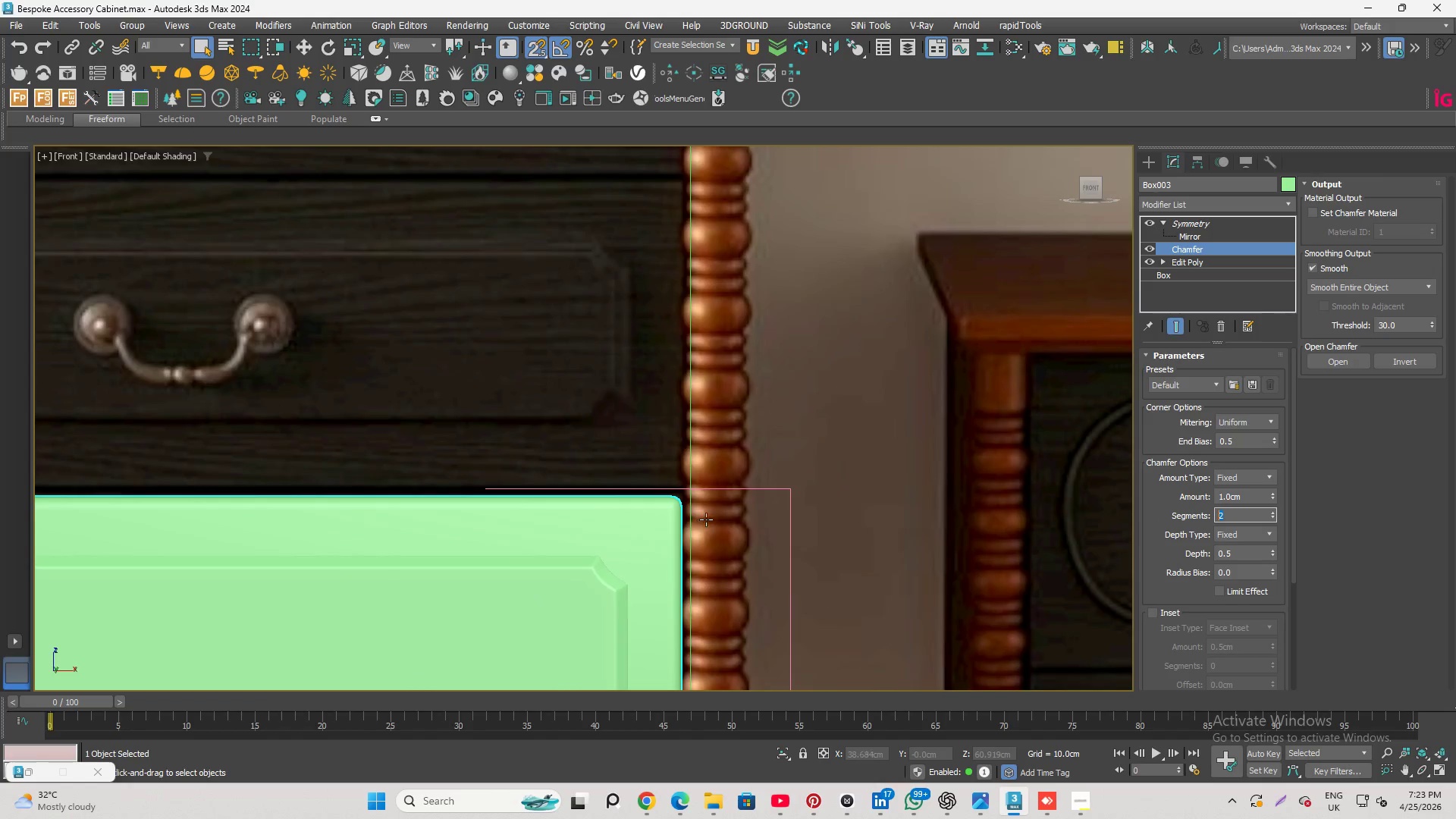 
scroll: coordinate [497, 582], scroll_direction: up, amount: 3.0
 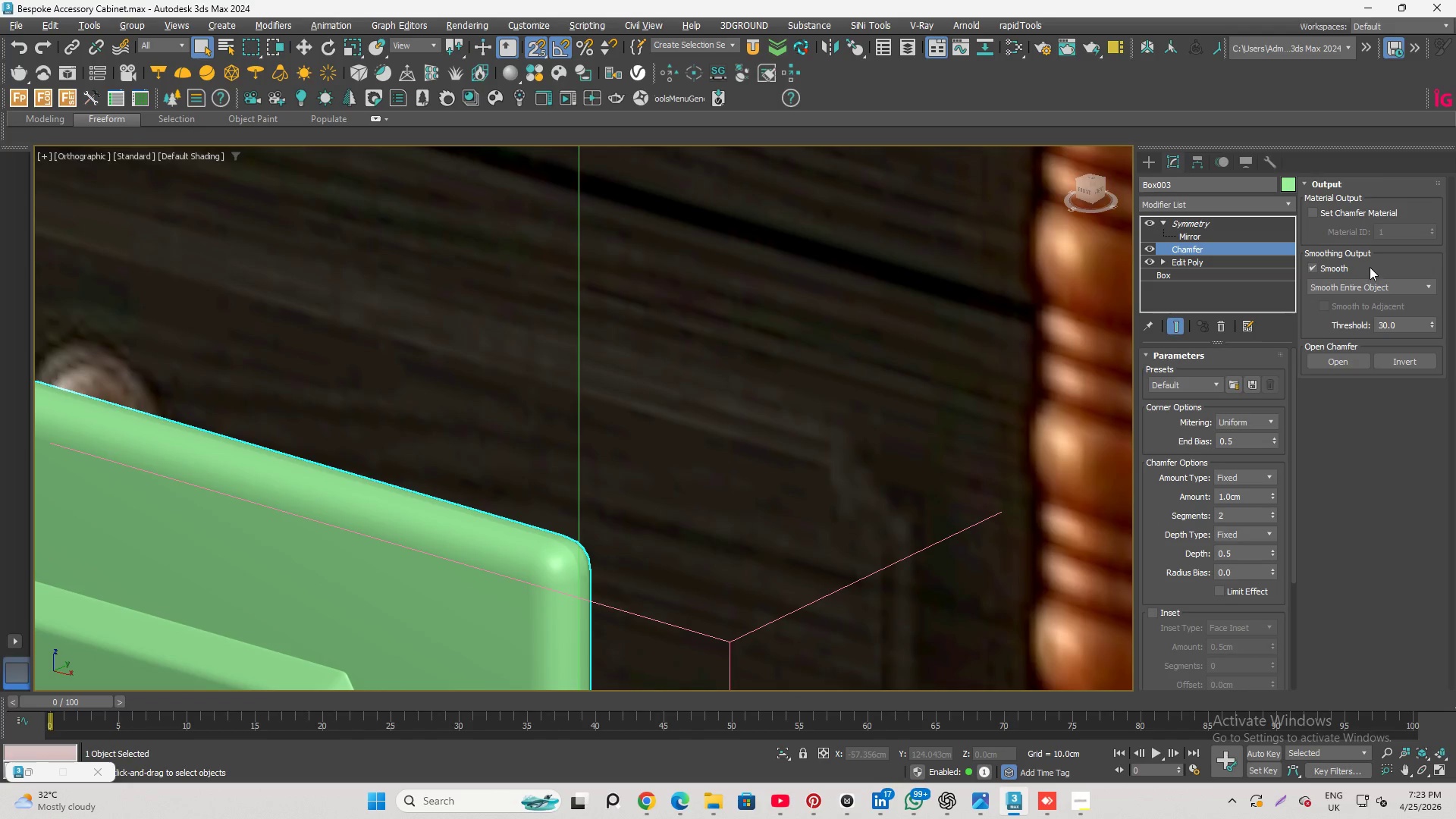 
left_click([1381, 284])
 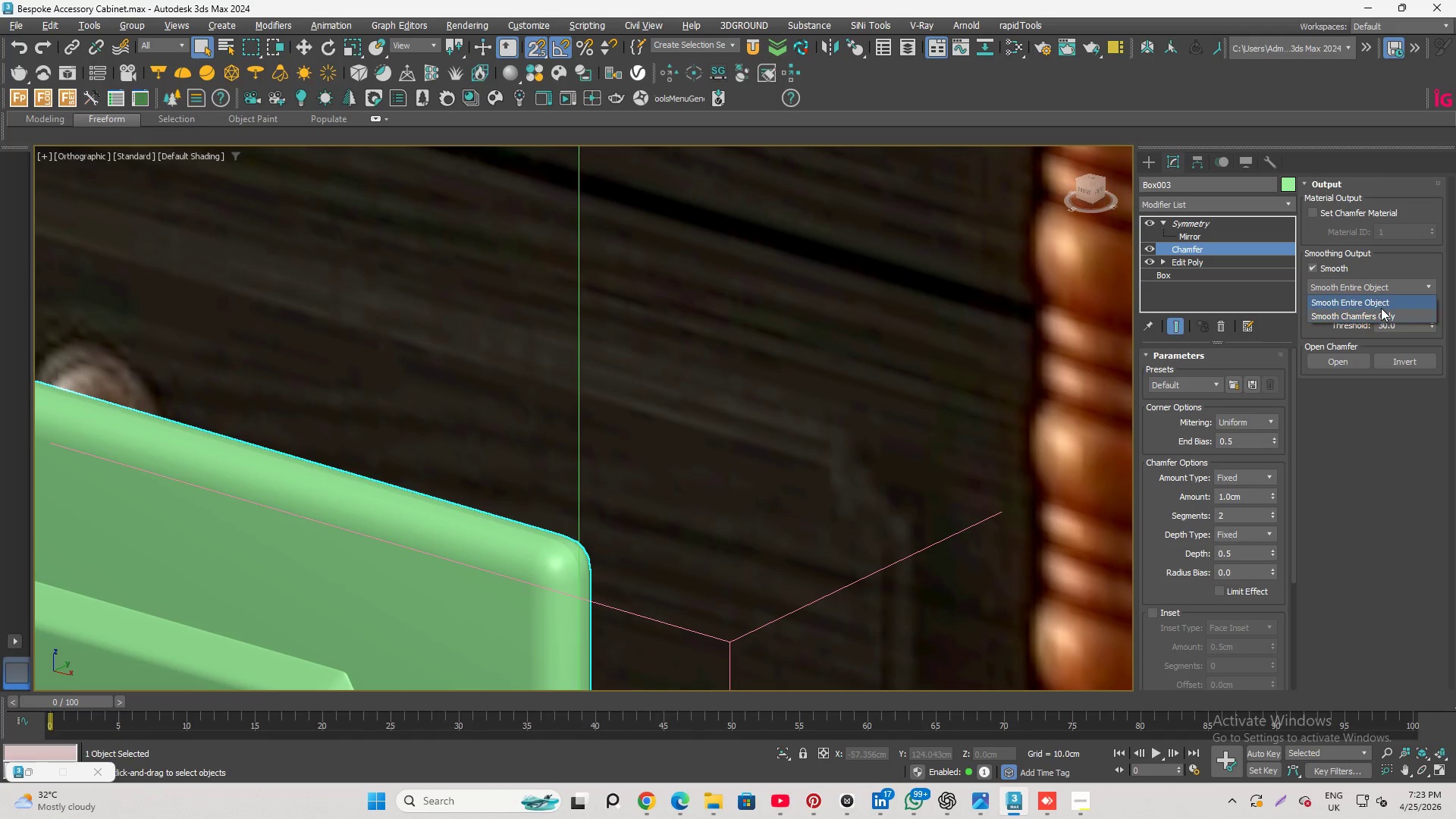 
left_click_drag(start_coordinate=[1381, 308], to_coordinate=[1384, 315])
 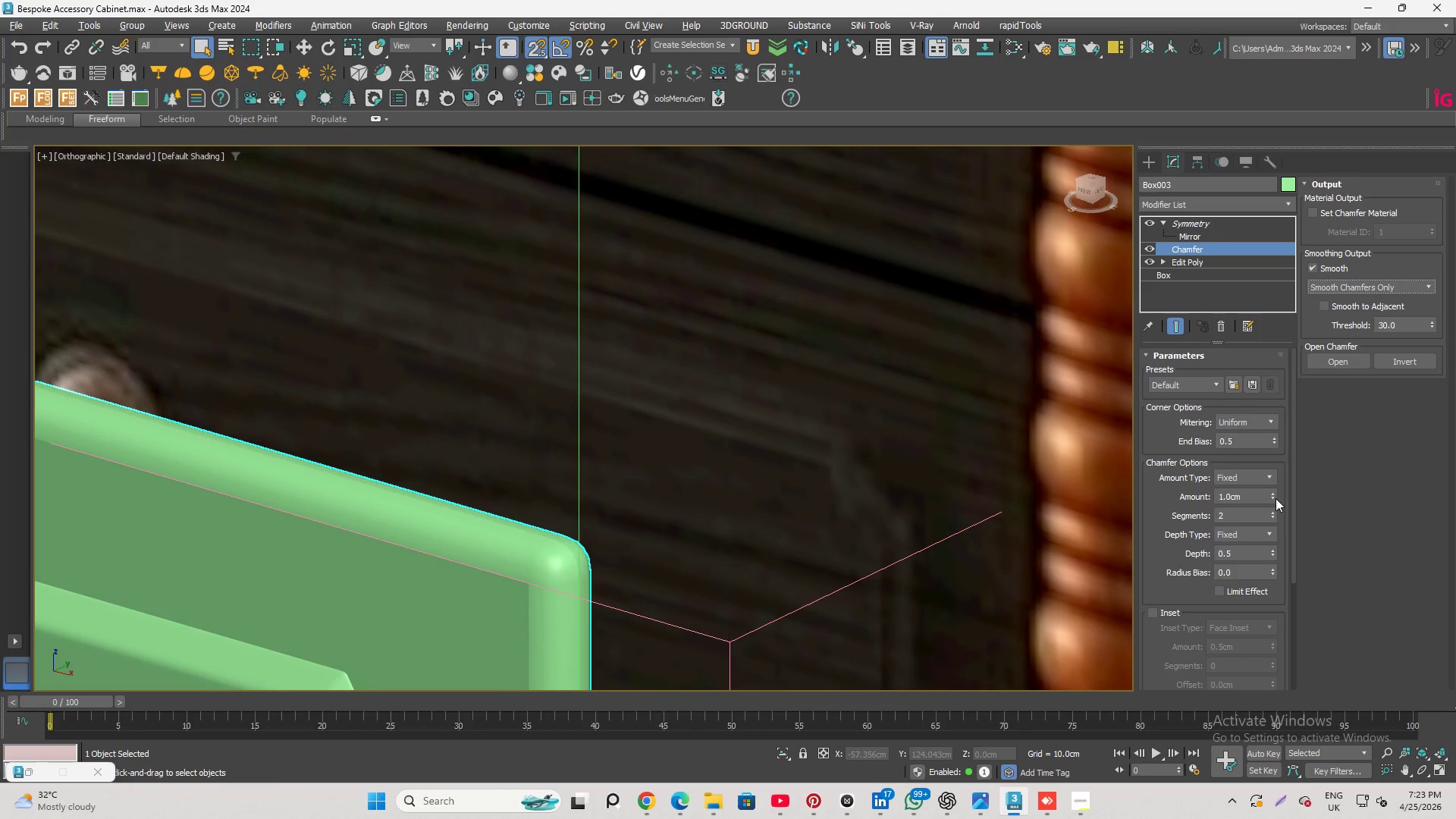 
left_click_drag(start_coordinate=[1276, 498], to_coordinate=[1278, 558])
 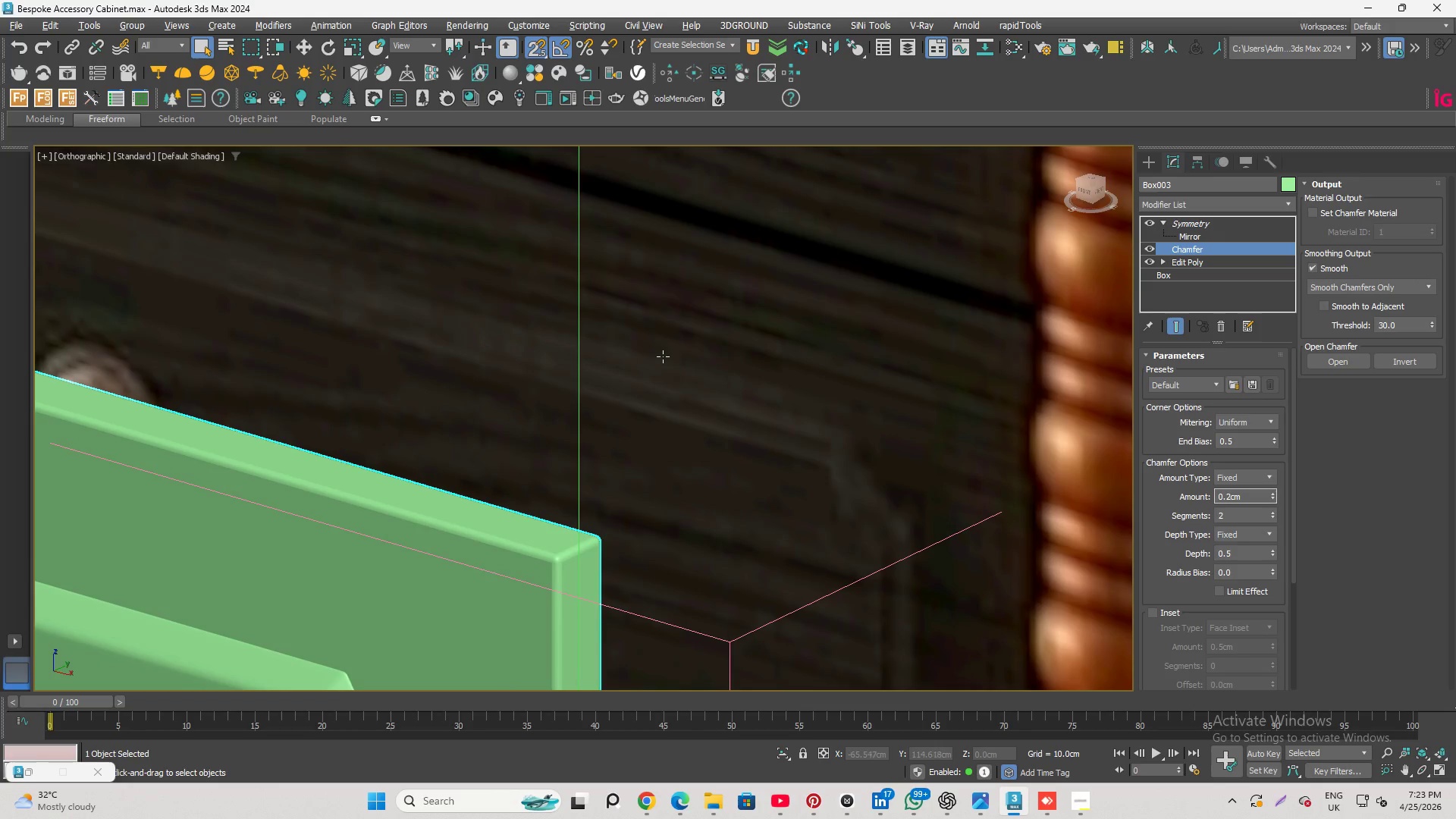 
hold_key(key=AltLeft, duration=0.91)
 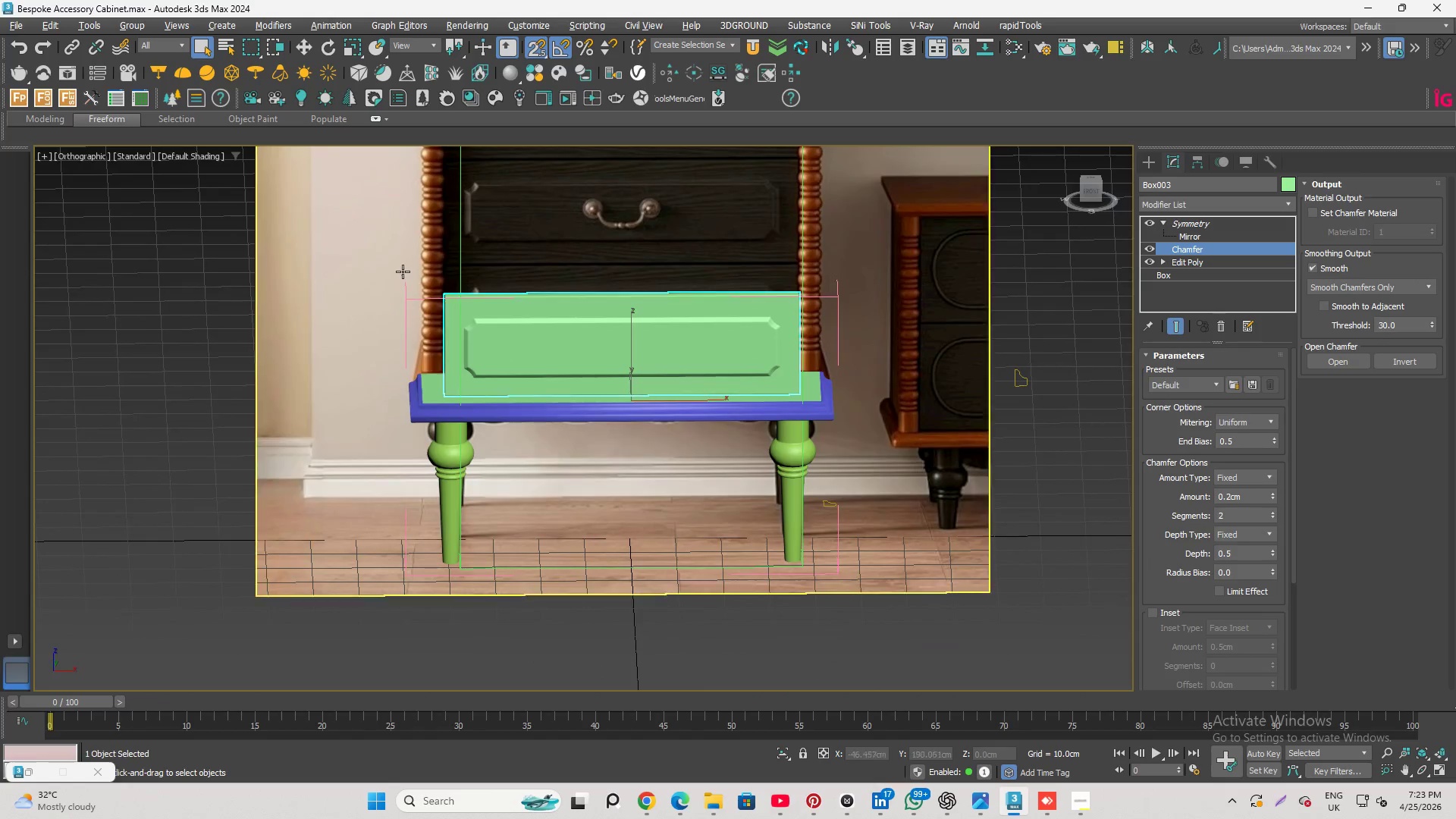 
scroll: coordinate [770, 503], scroll_direction: down, amount: 6.0
 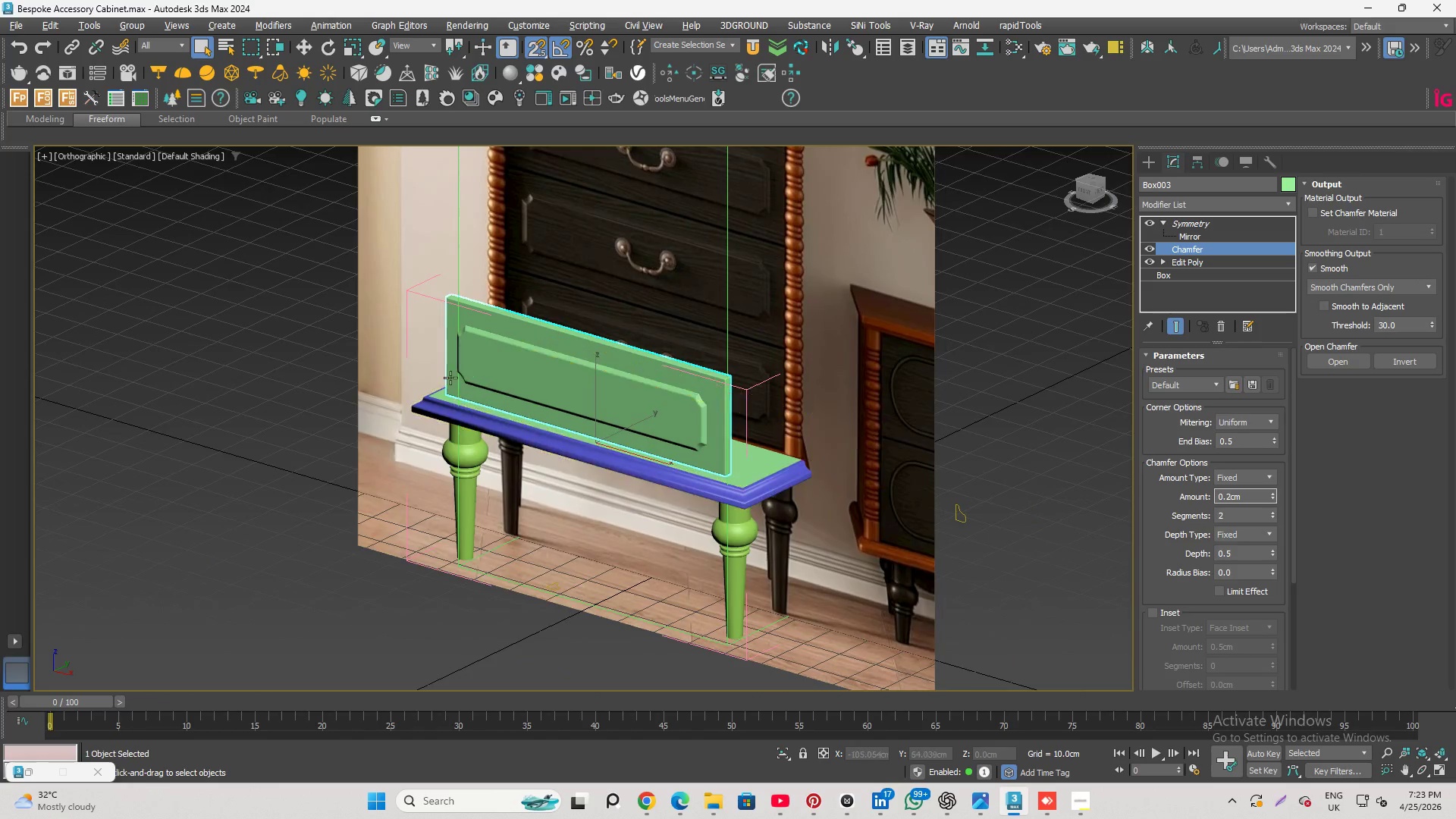 
scroll: coordinate [473, 318], scroll_direction: up, amount: 10.0
 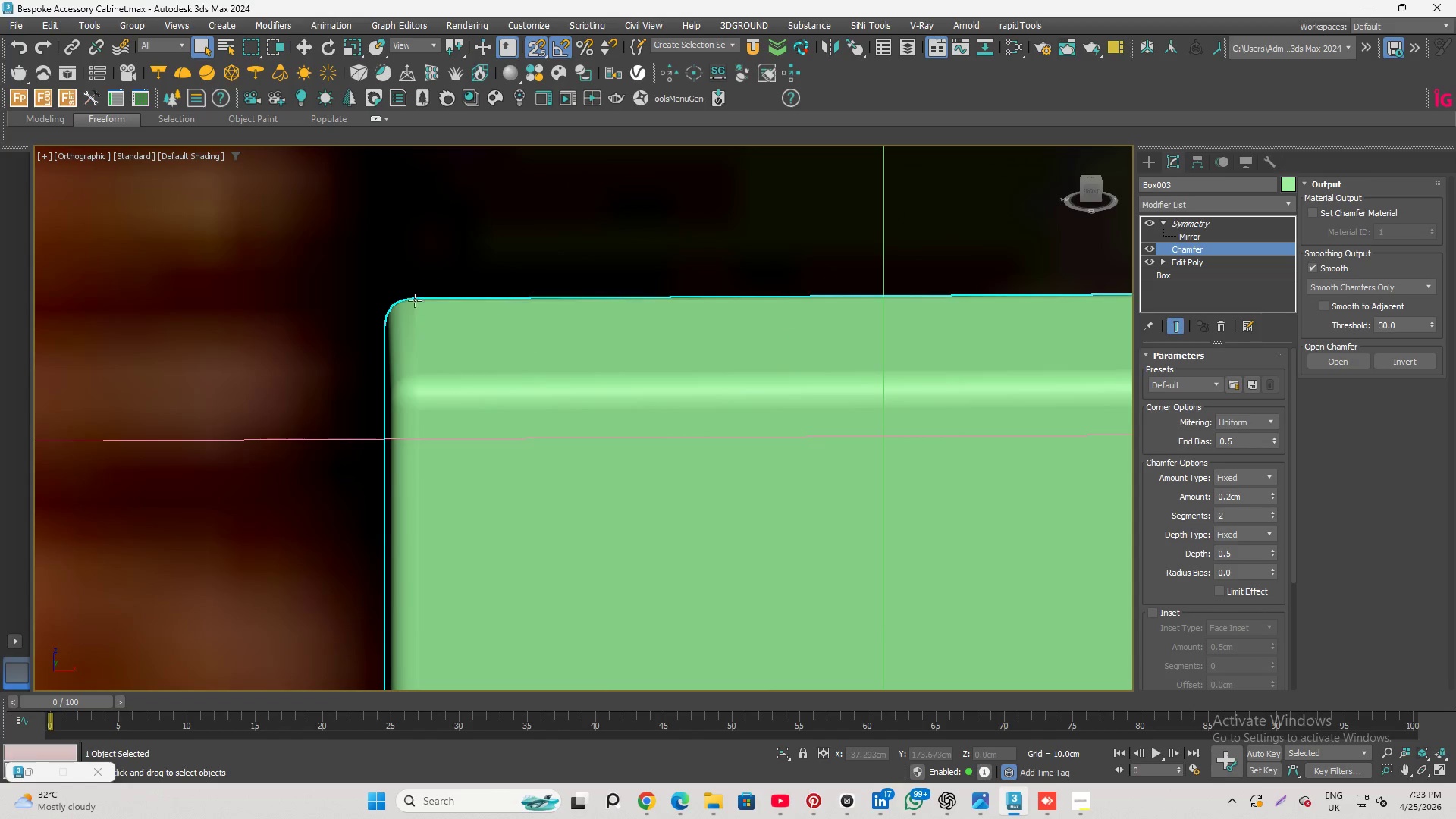 
hold_key(key=AltLeft, duration=1.67)
 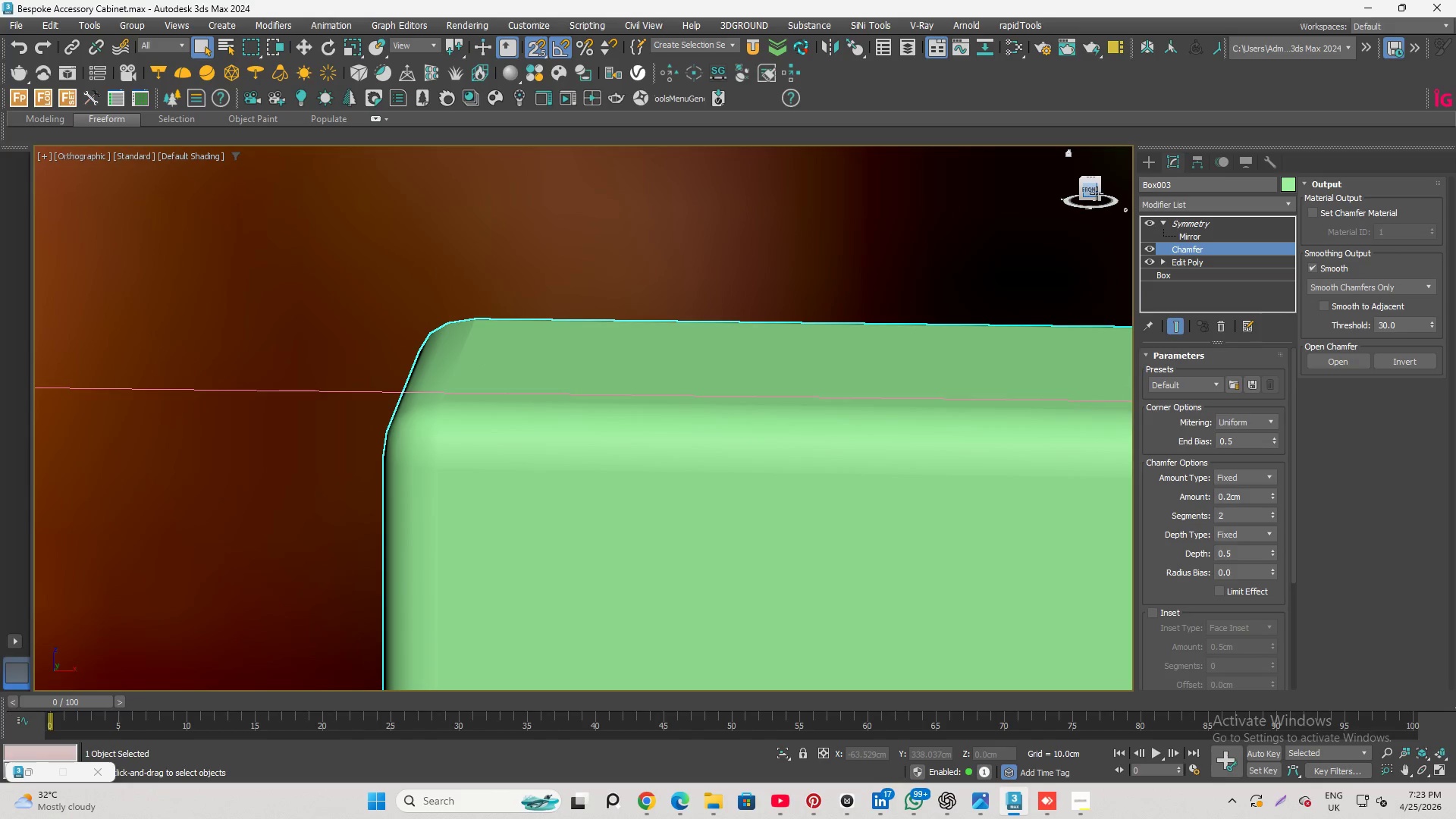 
scroll: coordinate [381, 310], scroll_direction: up, amount: 2.0
 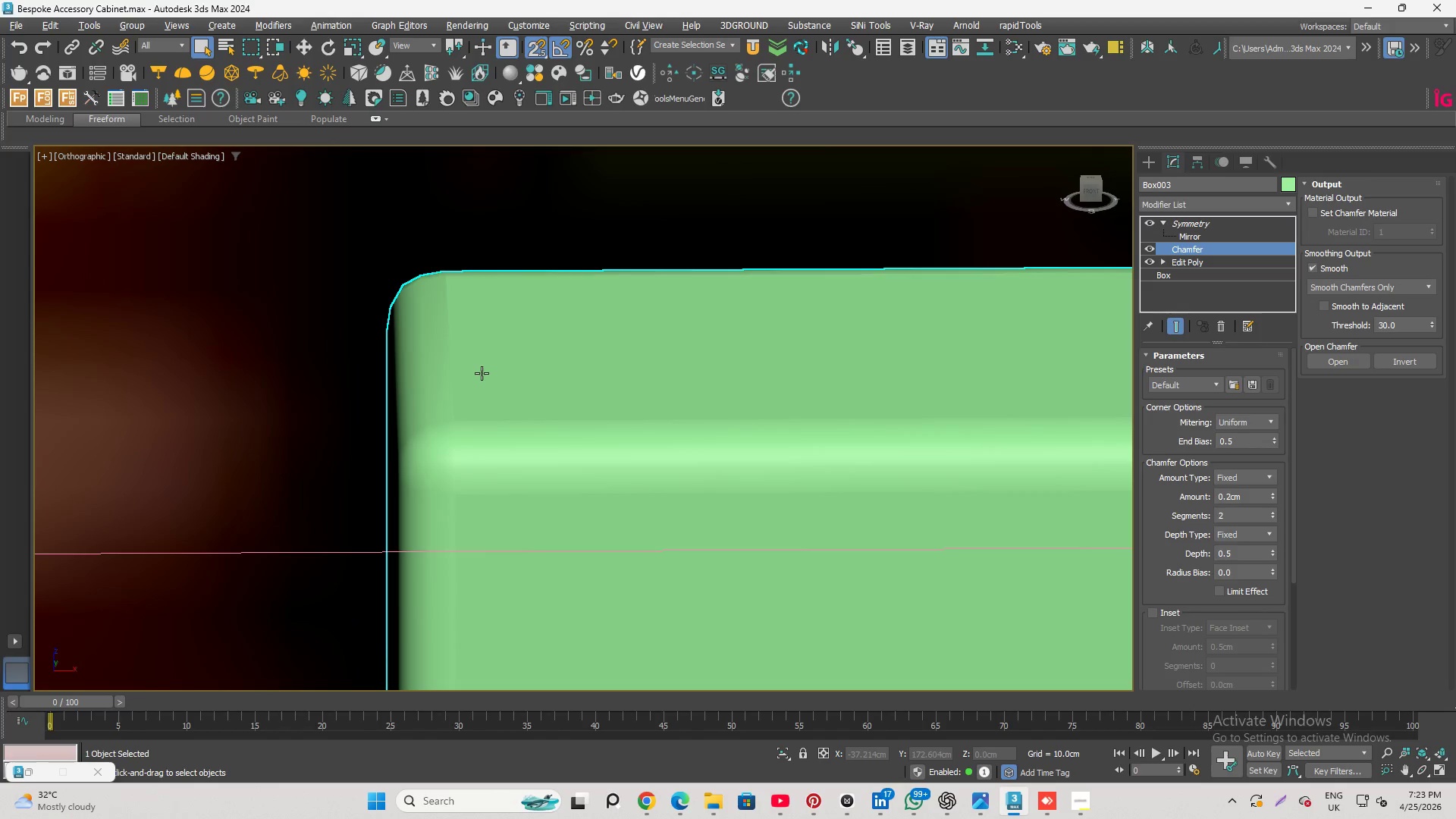 
left_click([1097, 193])
 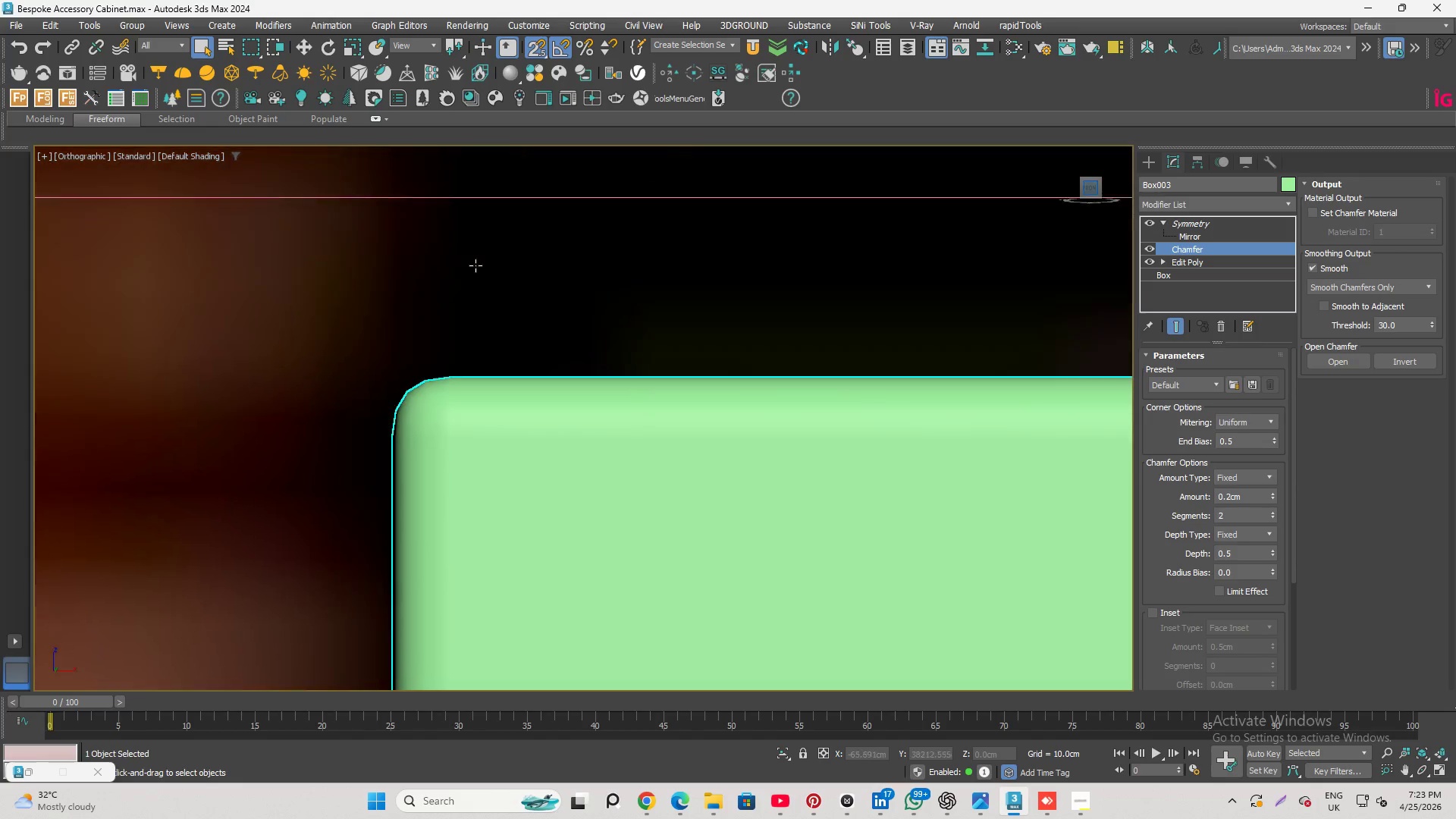 
scroll: coordinate [289, 295], scroll_direction: down, amount: 11.0
 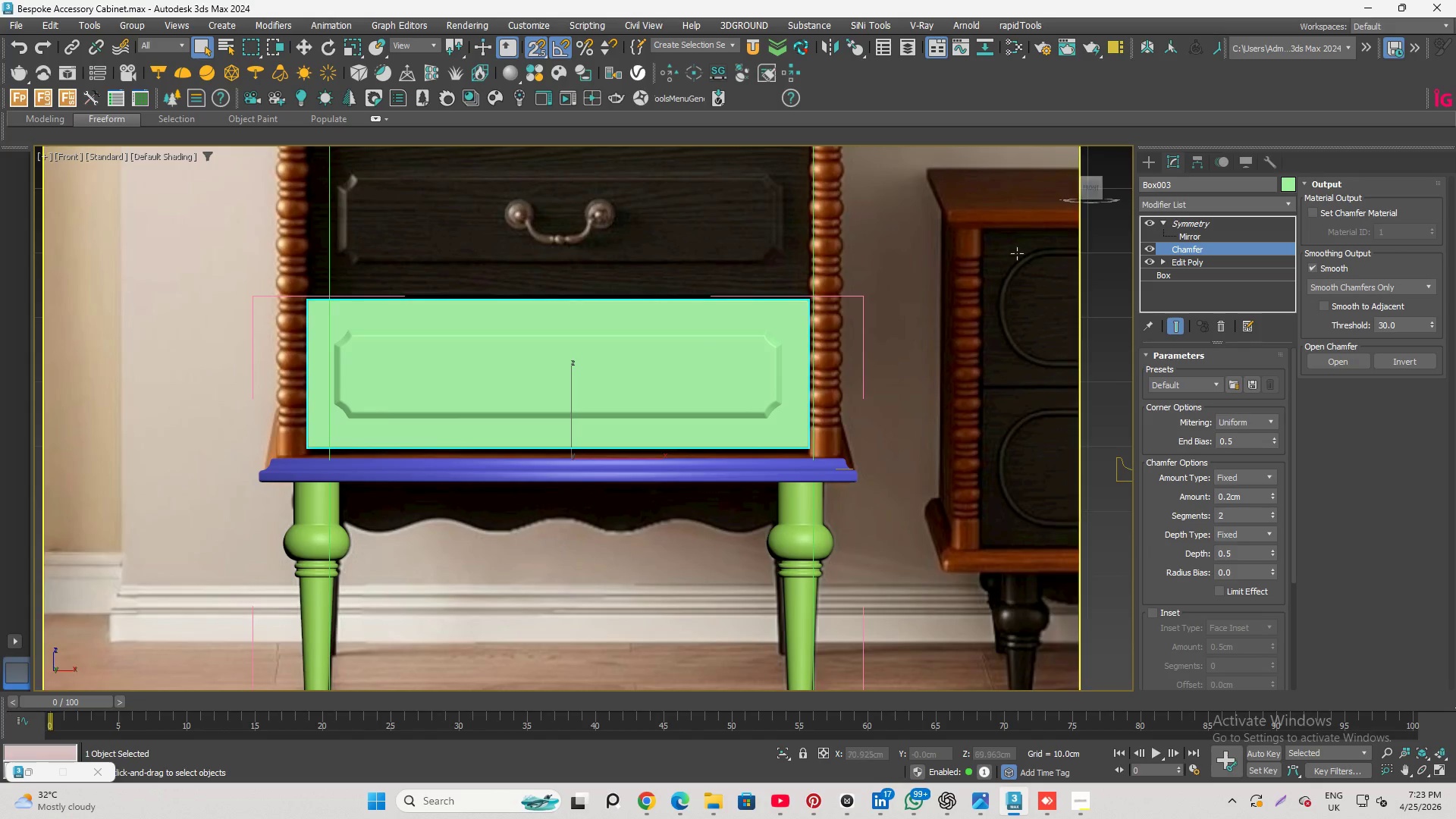 
scroll: coordinate [830, 301], scroll_direction: up, amount: 3.0
 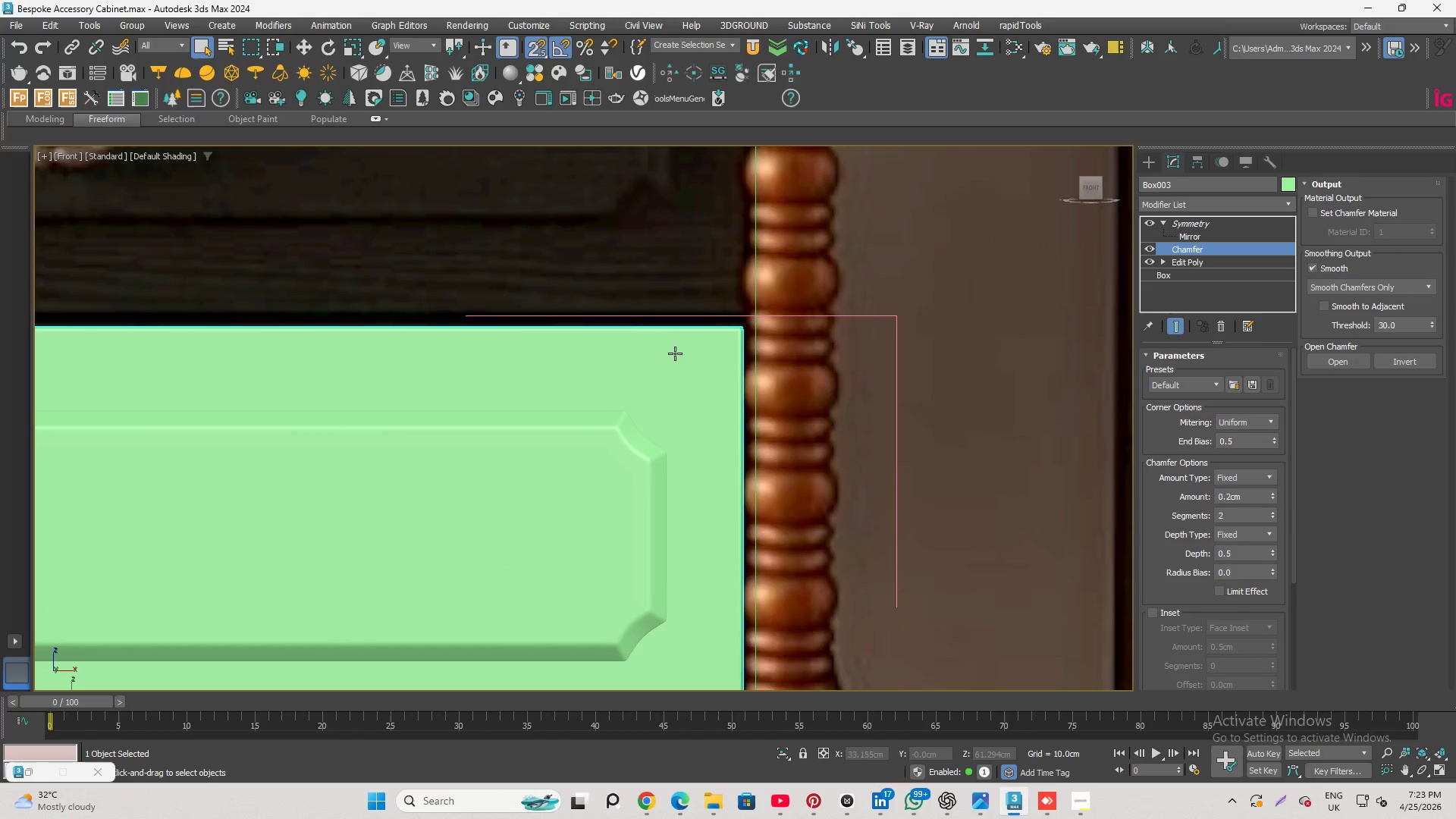 
scroll: coordinate [667, 356], scroll_direction: down, amount: 3.0
 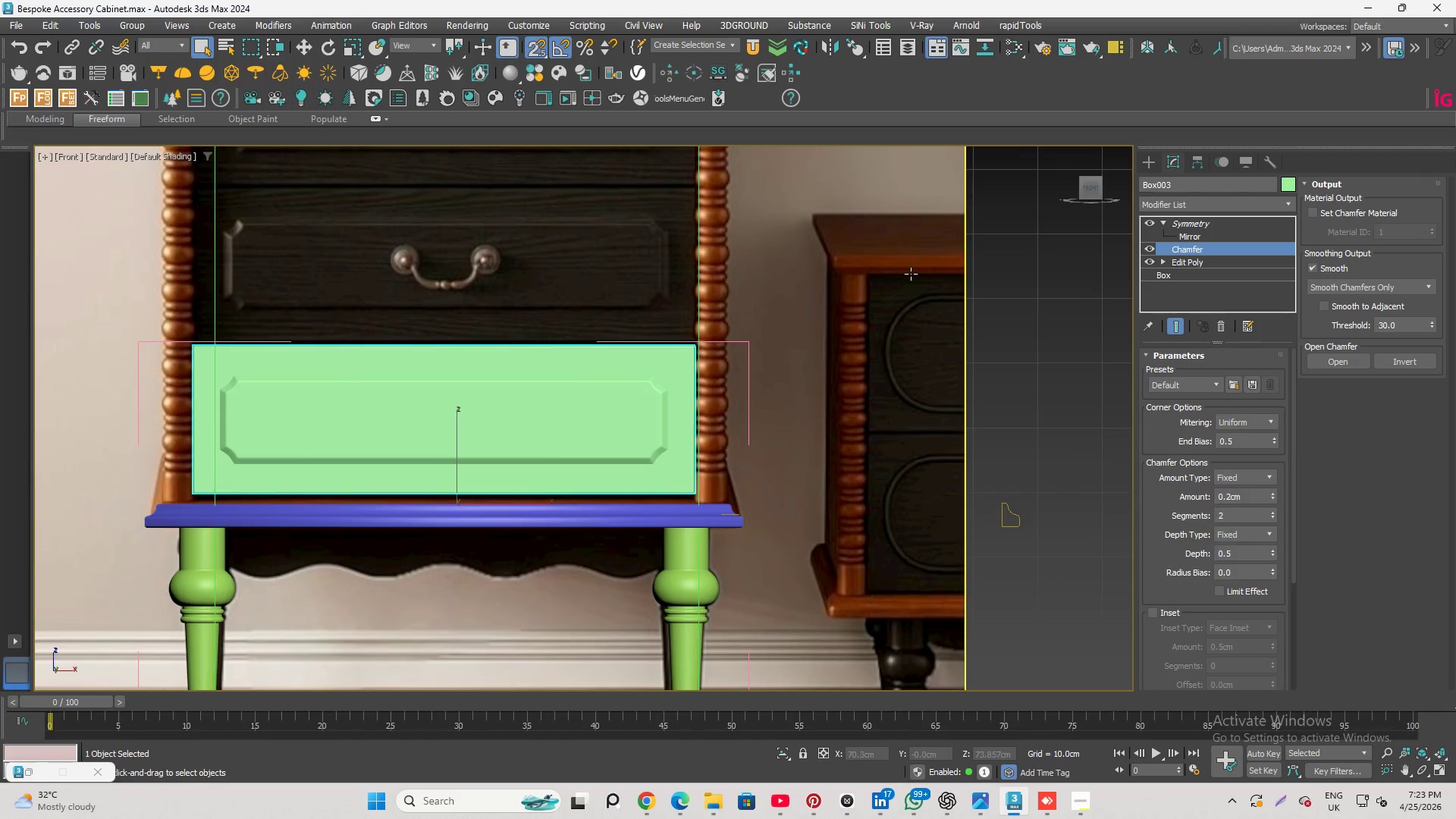 
scroll: coordinate [891, 275], scroll_direction: up, amount: 3.0
 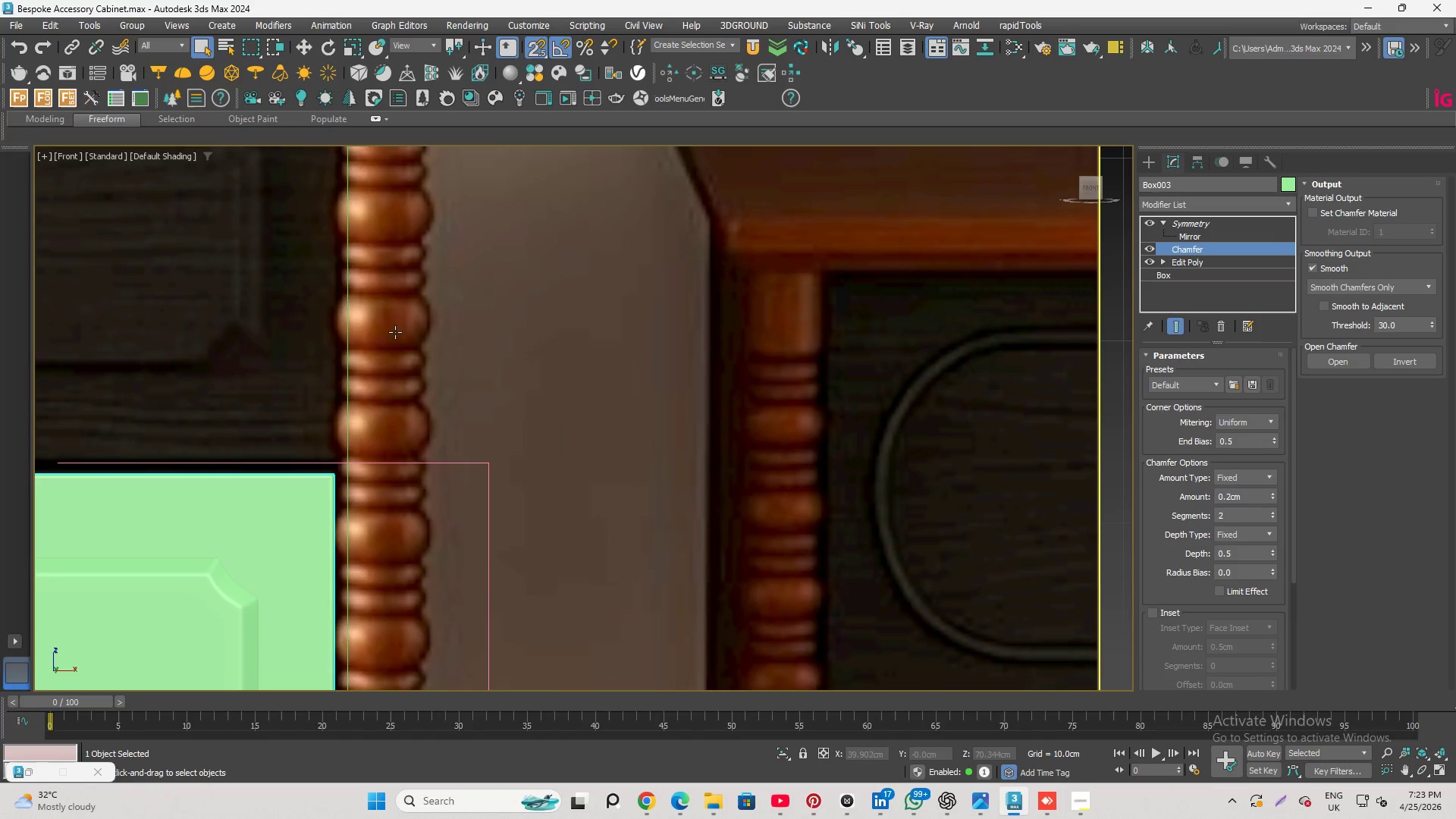 
scroll: coordinate [595, 320], scroll_direction: down, amount: 3.0
 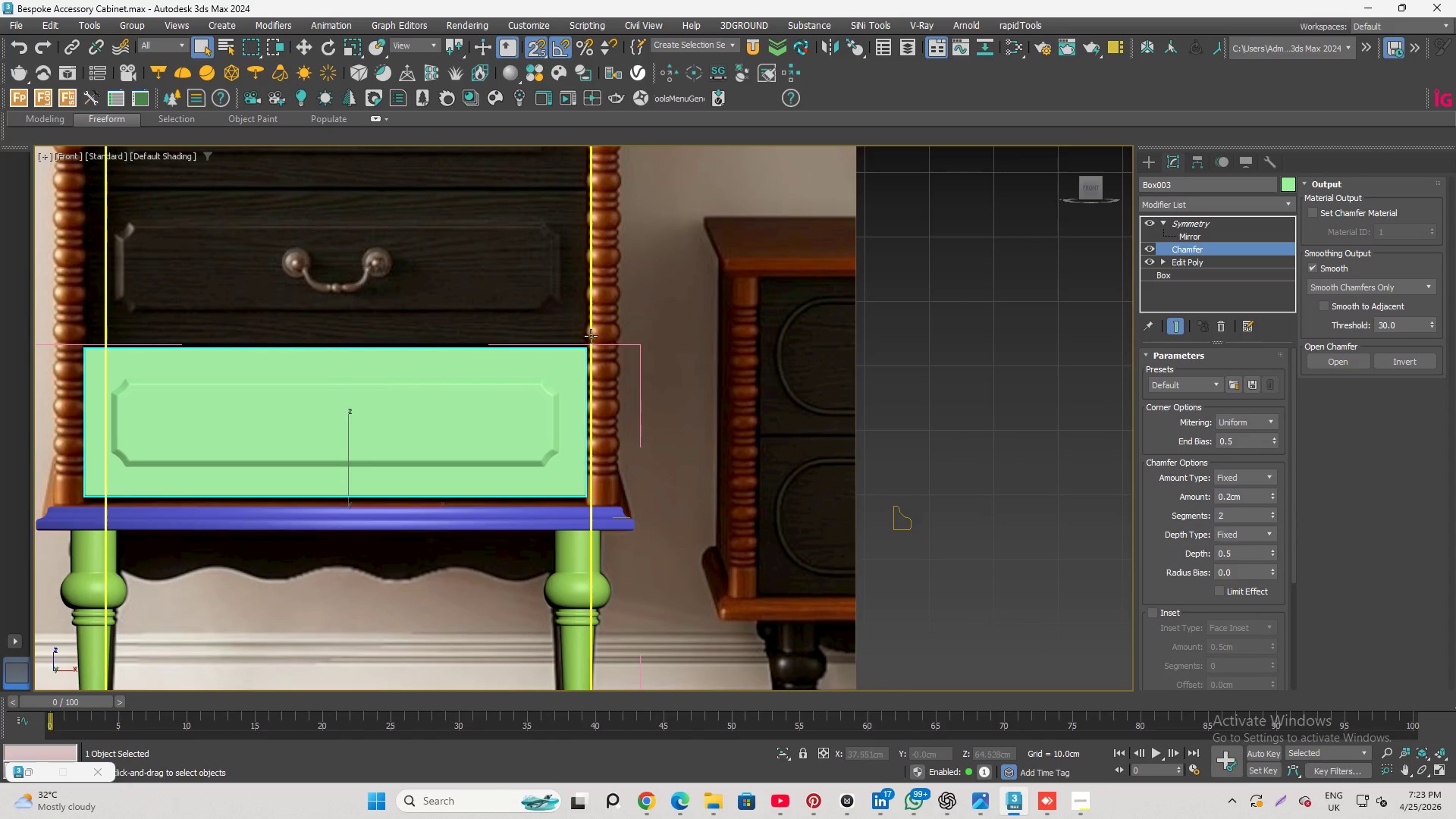 
scroll: coordinate [563, 352], scroll_direction: up, amount: 6.0
 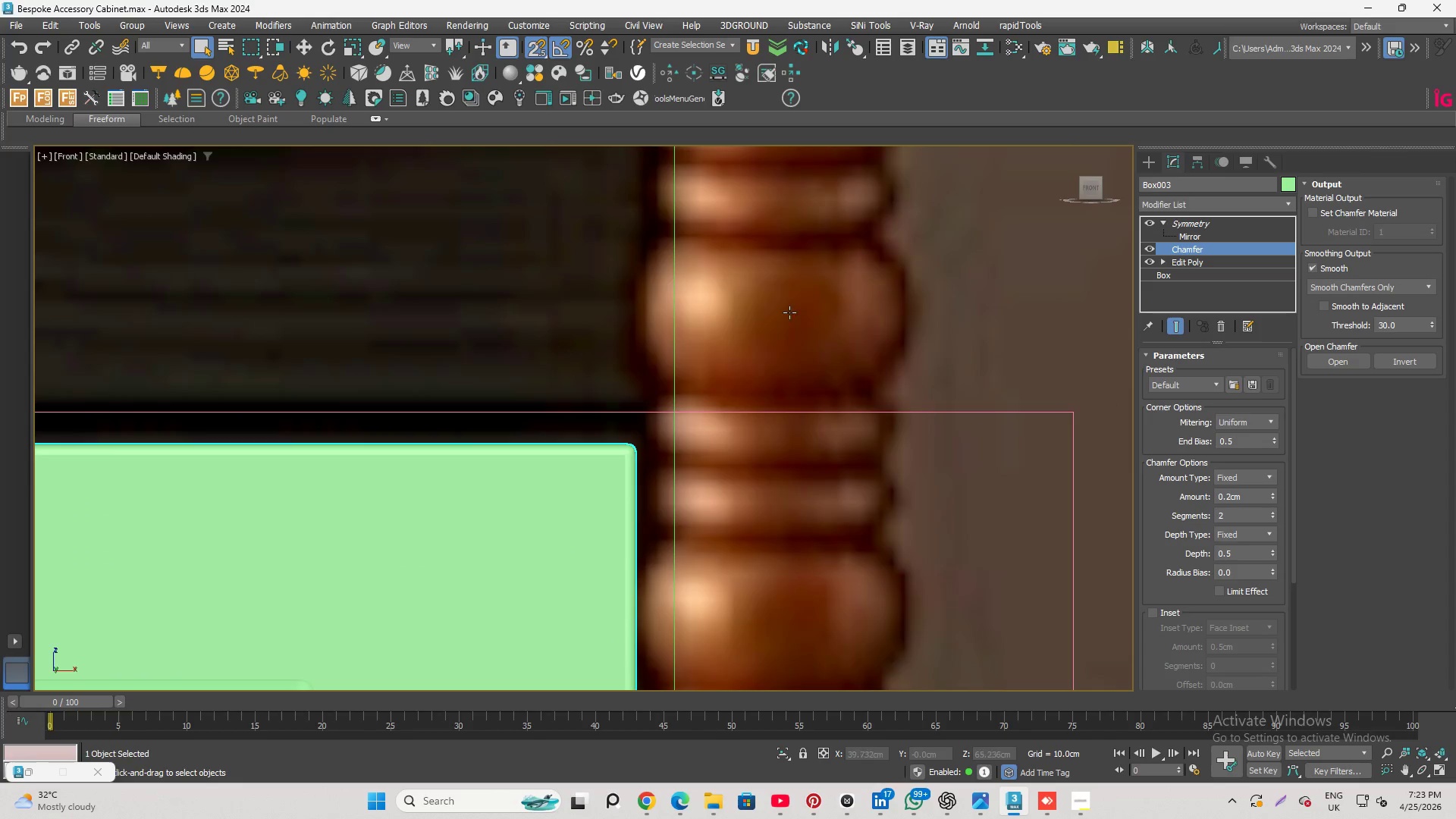 
hold_key(key=AltLeft, duration=0.66)
 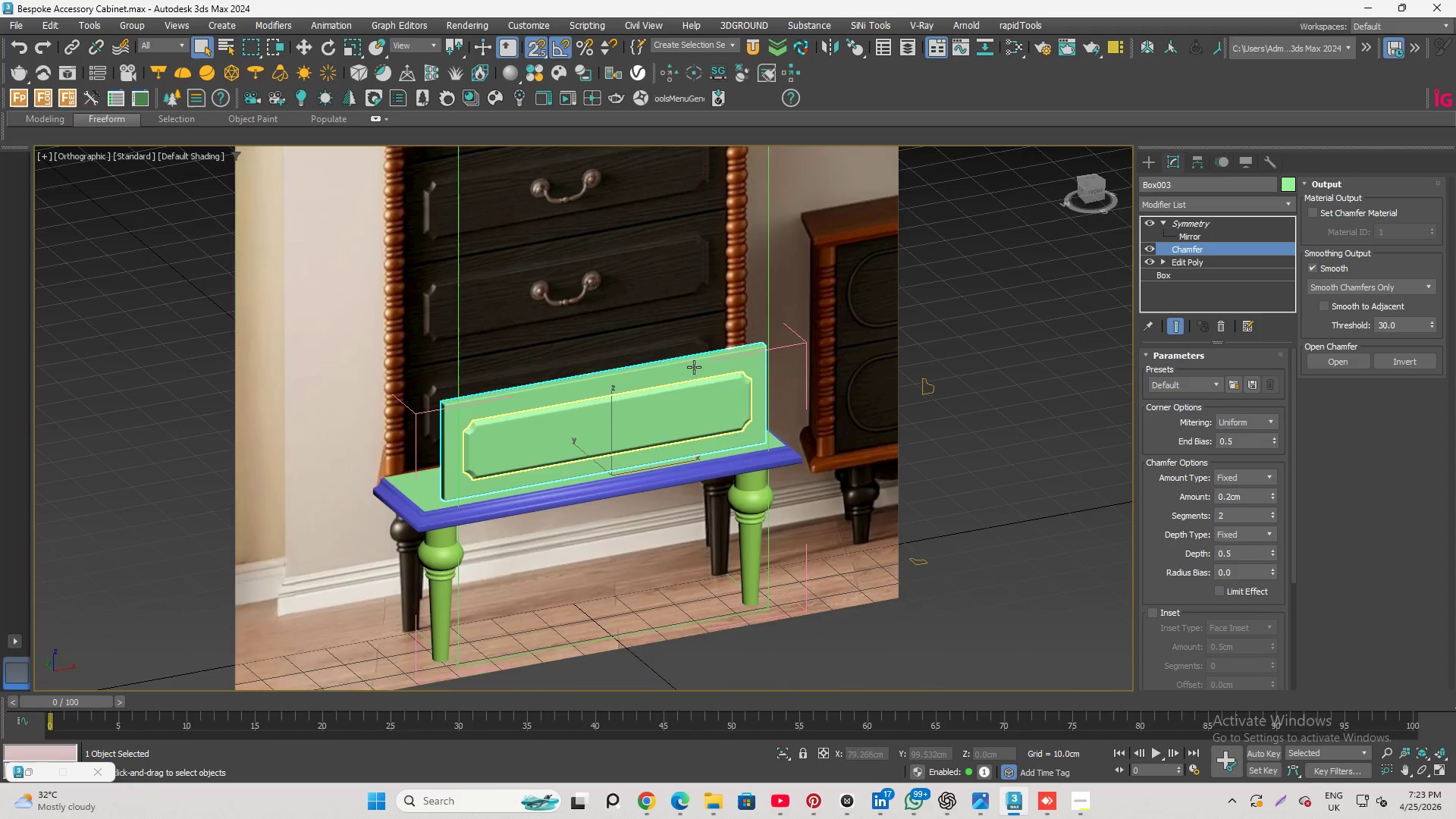 
scroll: coordinate [629, 325], scroll_direction: down, amount: 11.0
 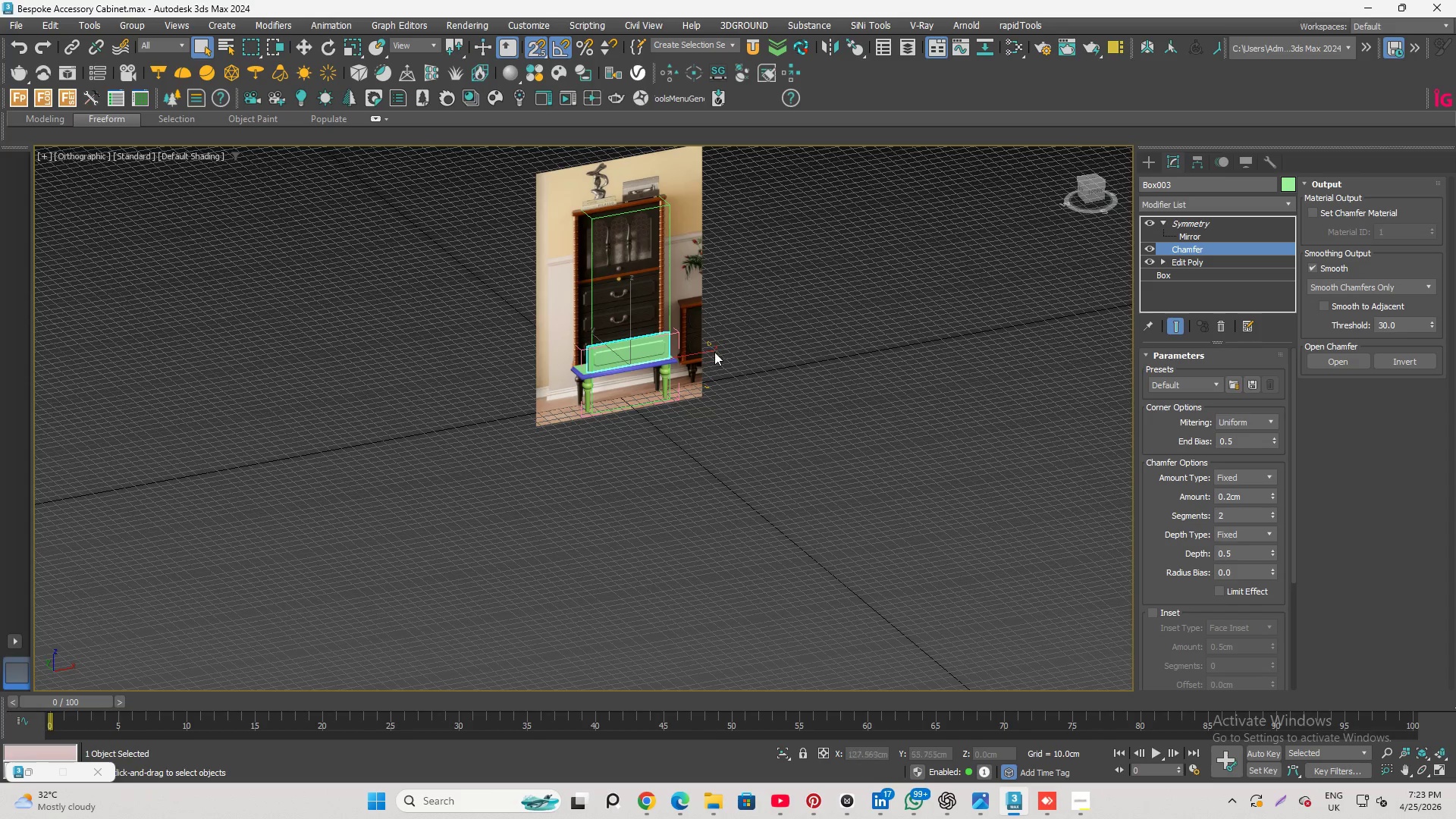 
scroll: coordinate [560, 336], scroll_direction: up, amount: 6.0
 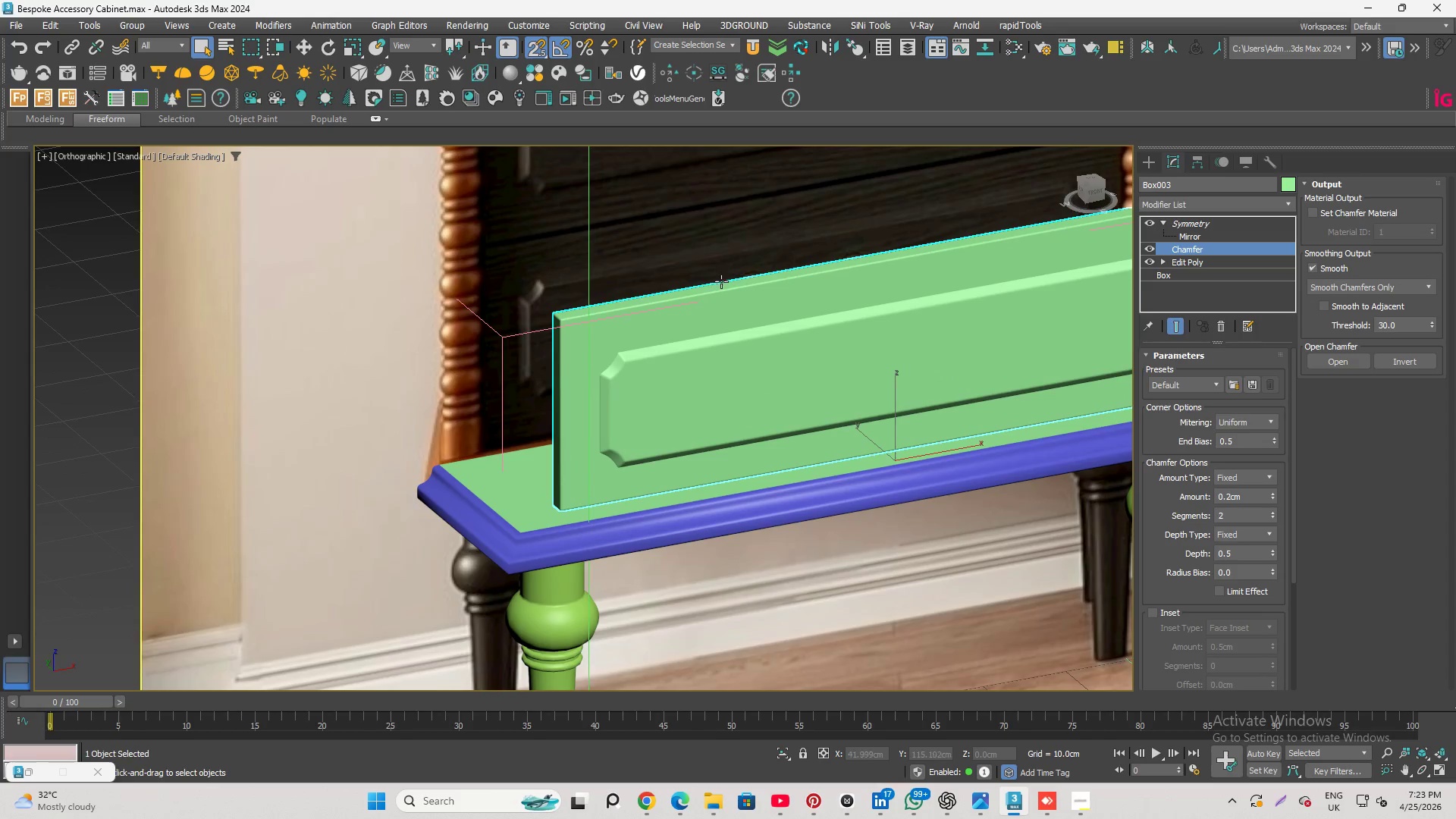 
left_click([852, 387])
 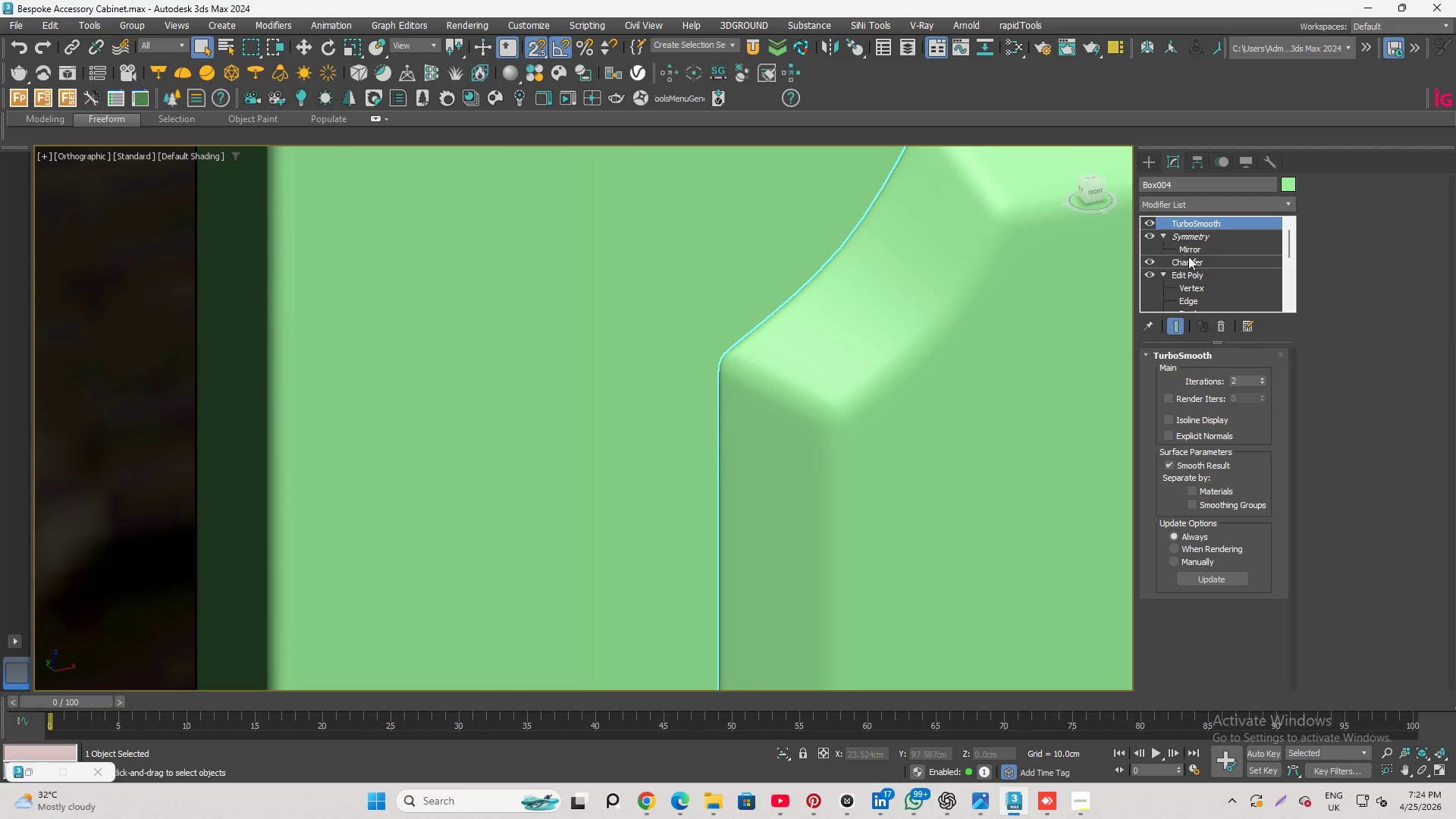 
scroll: coordinate [628, 359], scroll_direction: up, amount: 7.0
 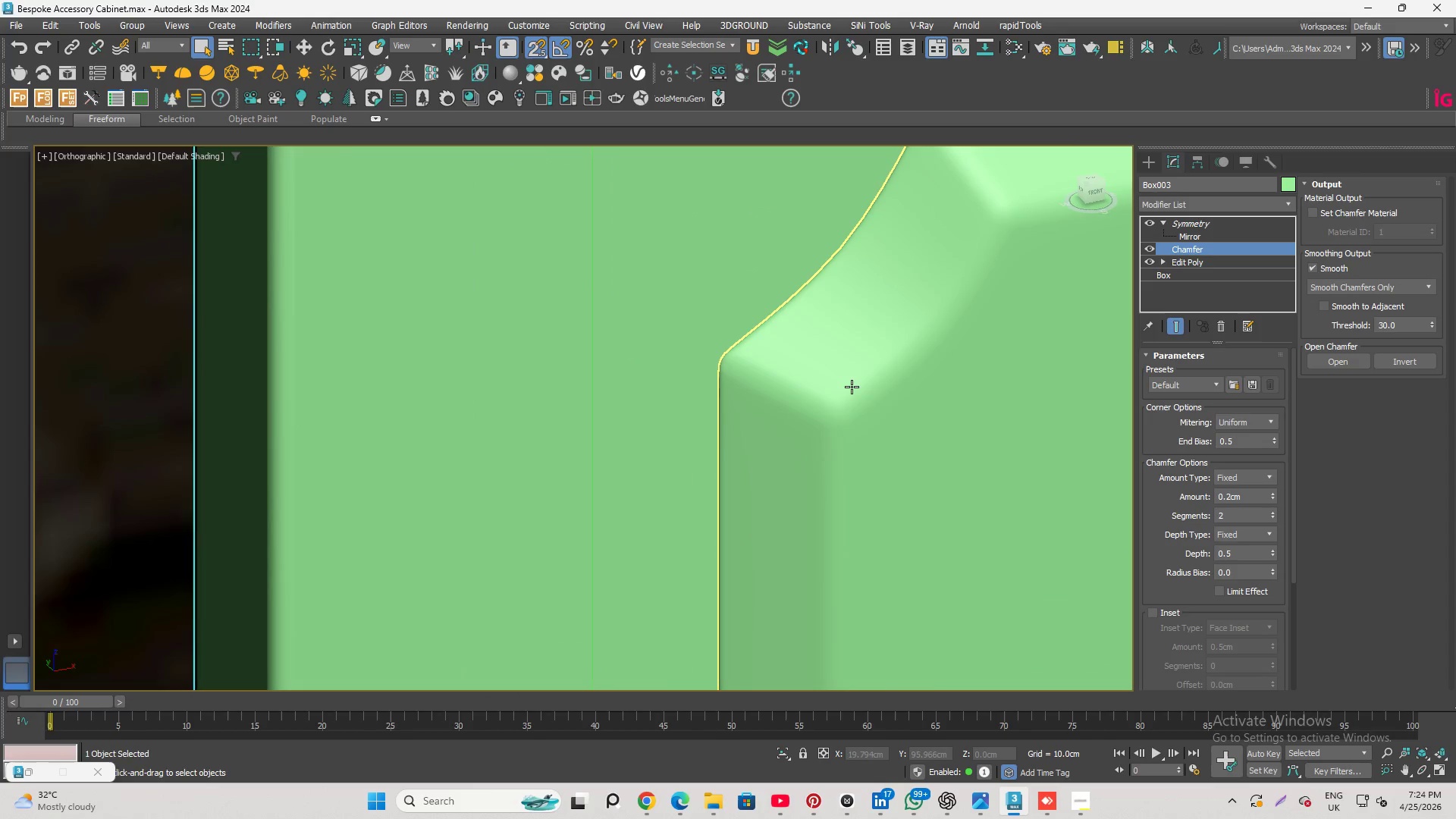 
left_click([1195, 256])
 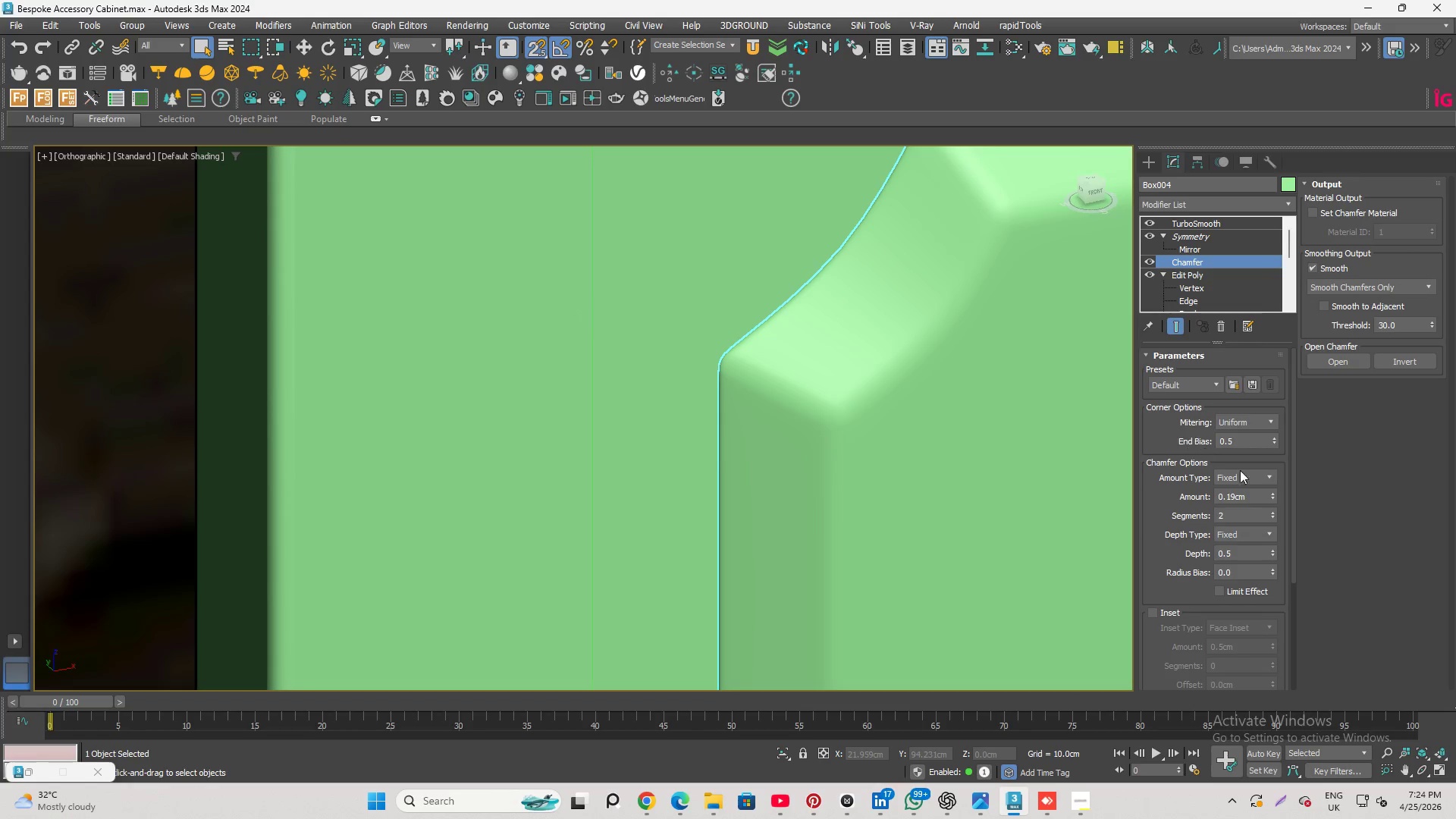 
left_click_drag(start_coordinate=[1245, 493], to_coordinate=[1130, 480])
 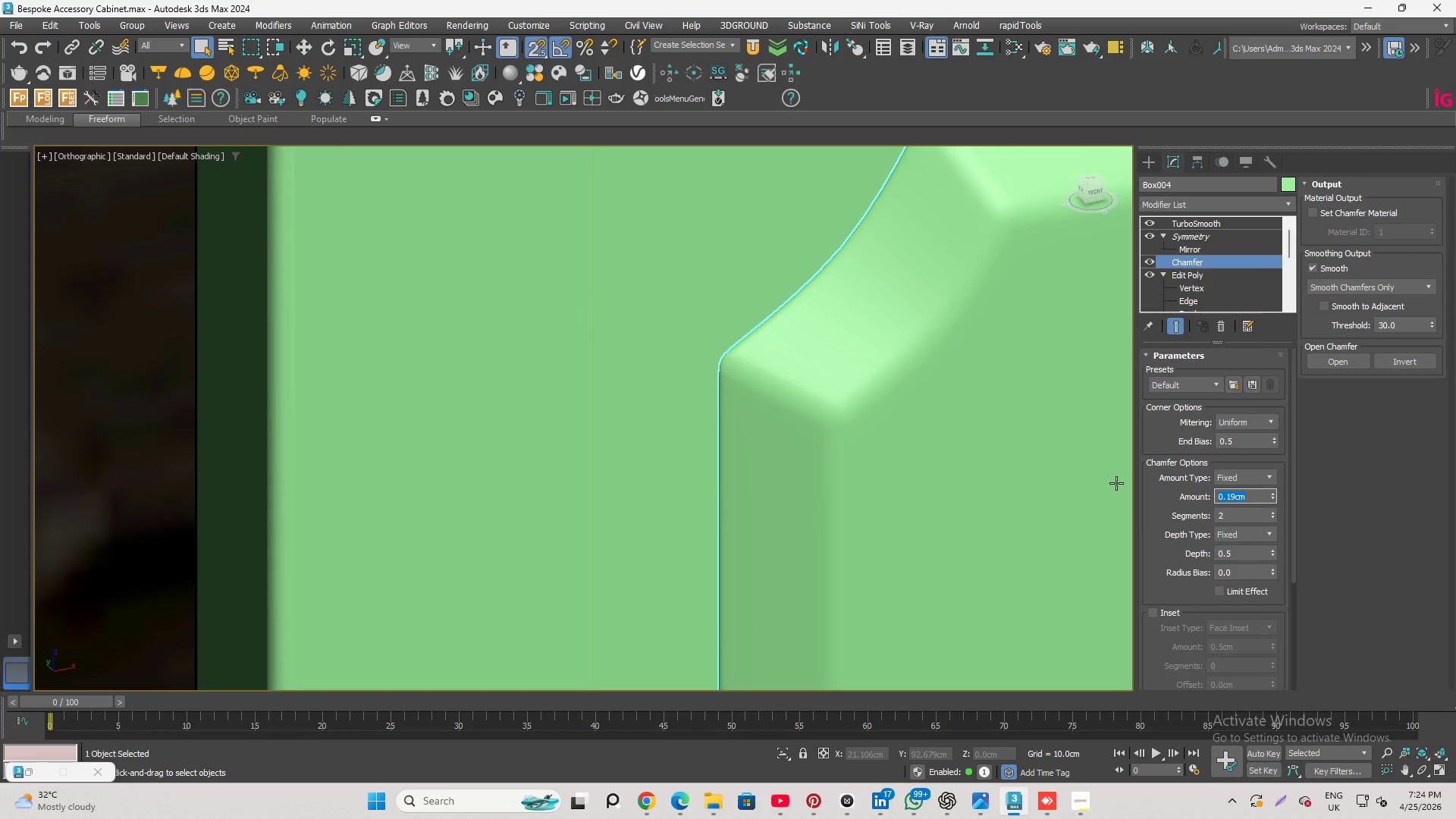 
key(NumpadDecimal)
 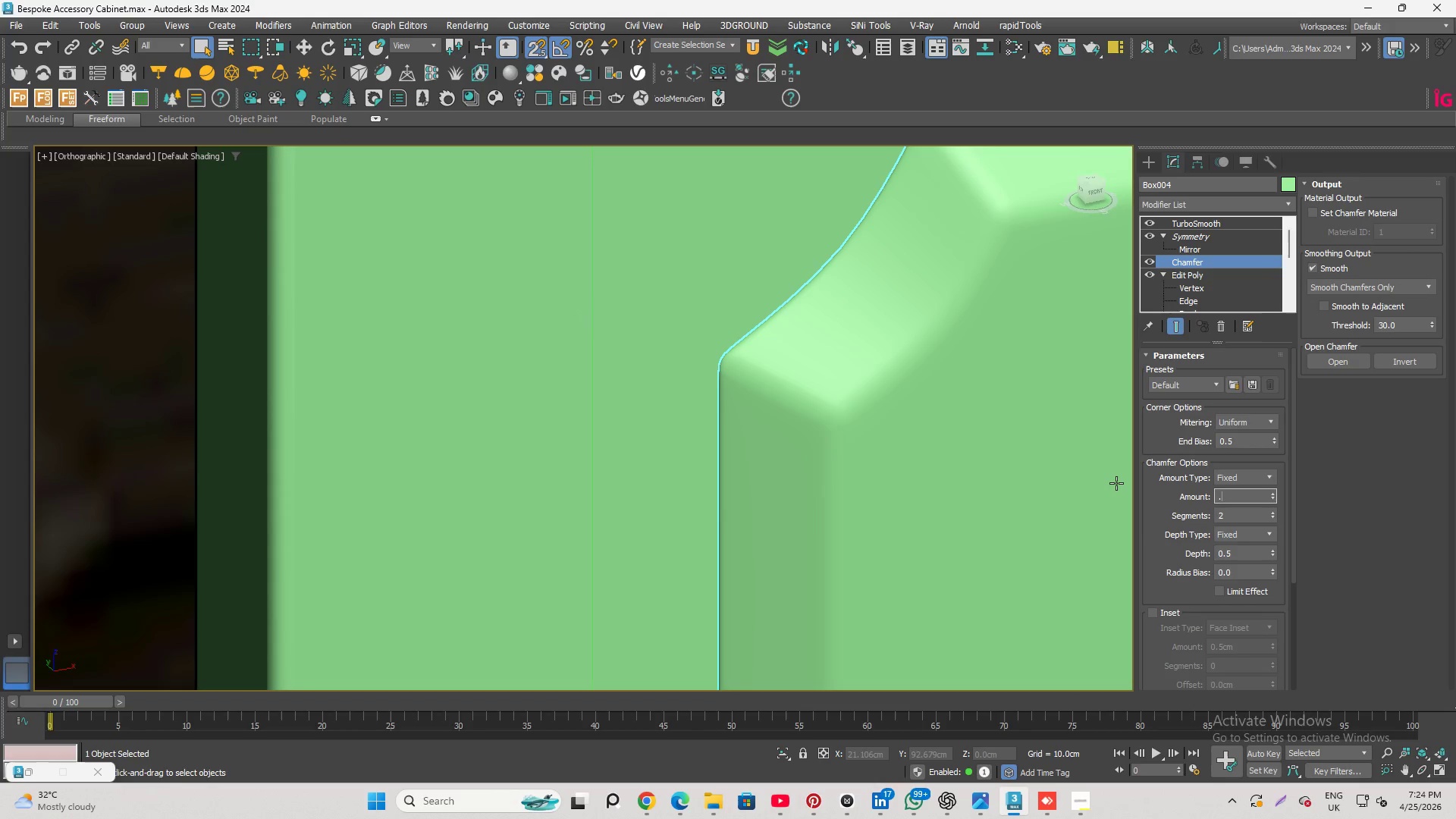 
key(Numpad2)
 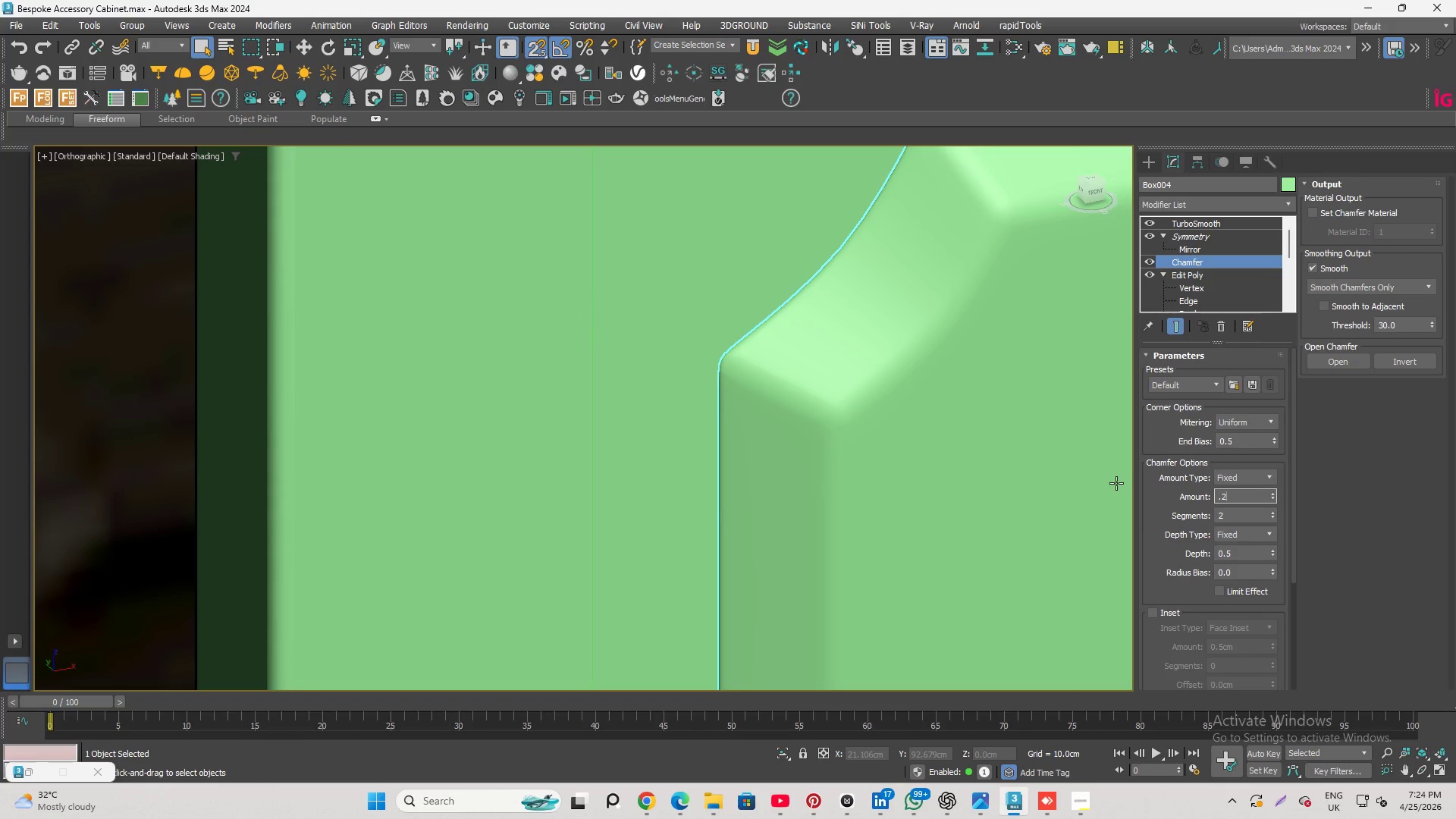 
key(Enter)
 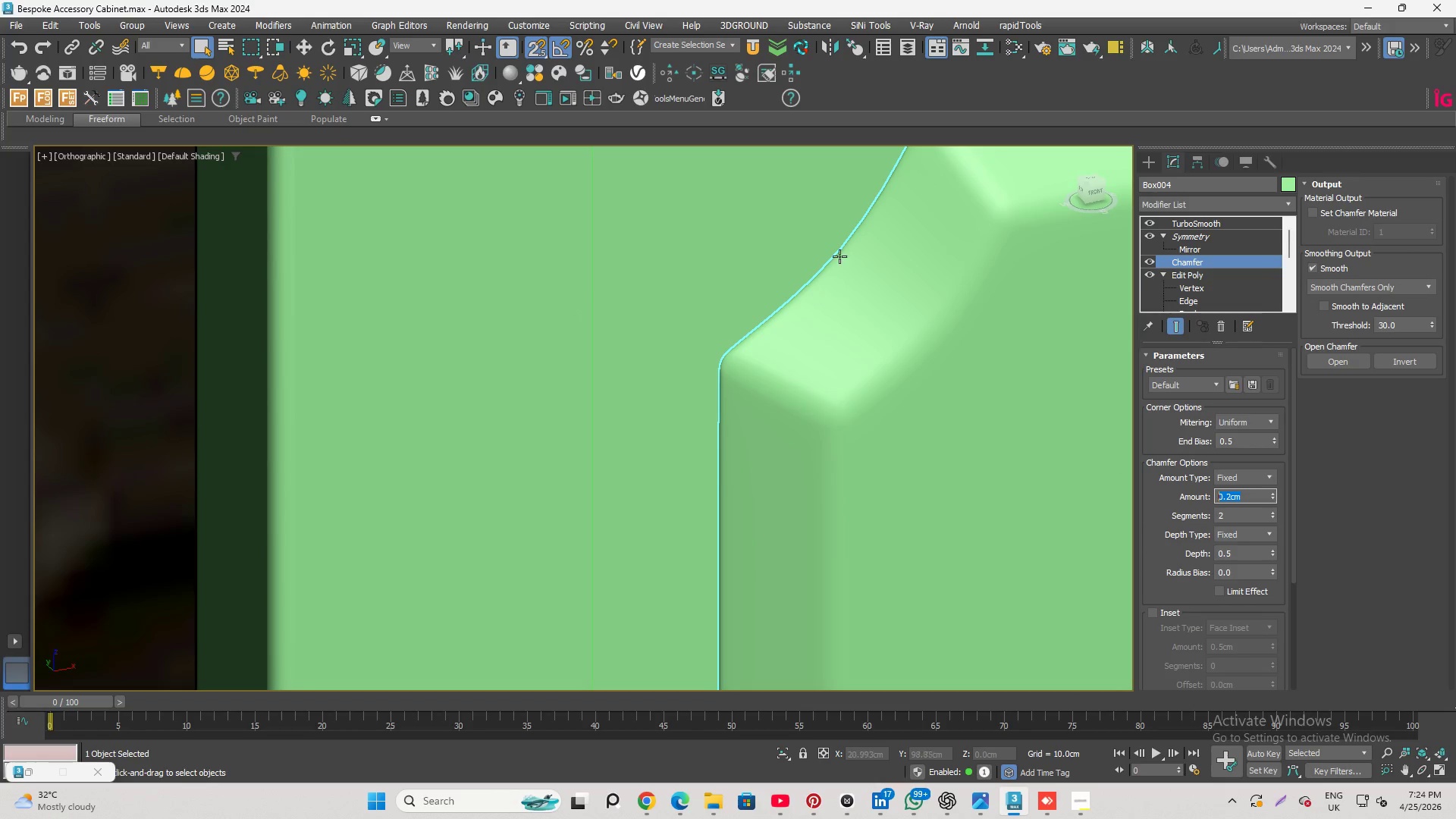 
scroll: coordinate [695, 371], scroll_direction: down, amount: 10.0
 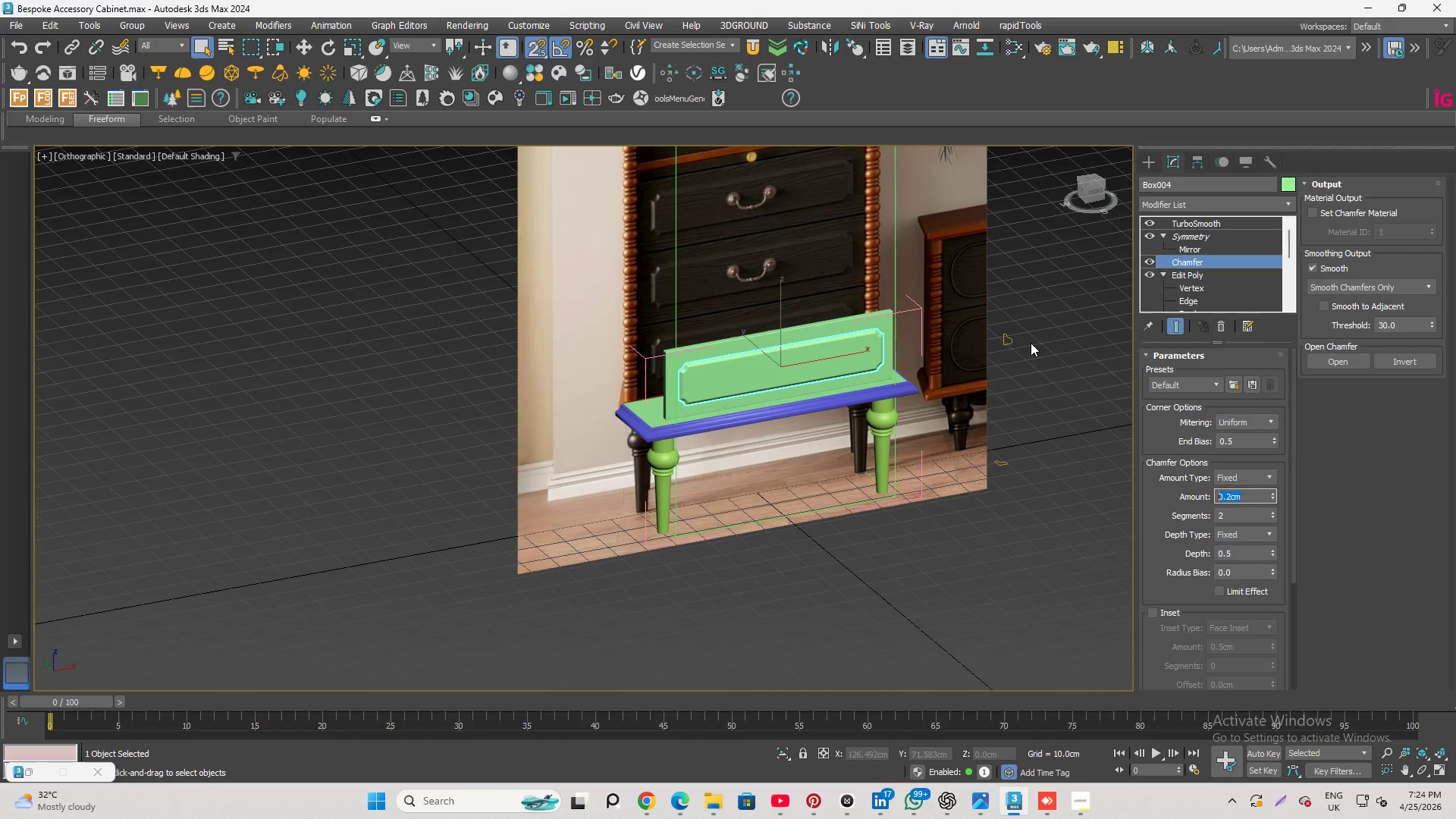 
left_click([1033, 337])
 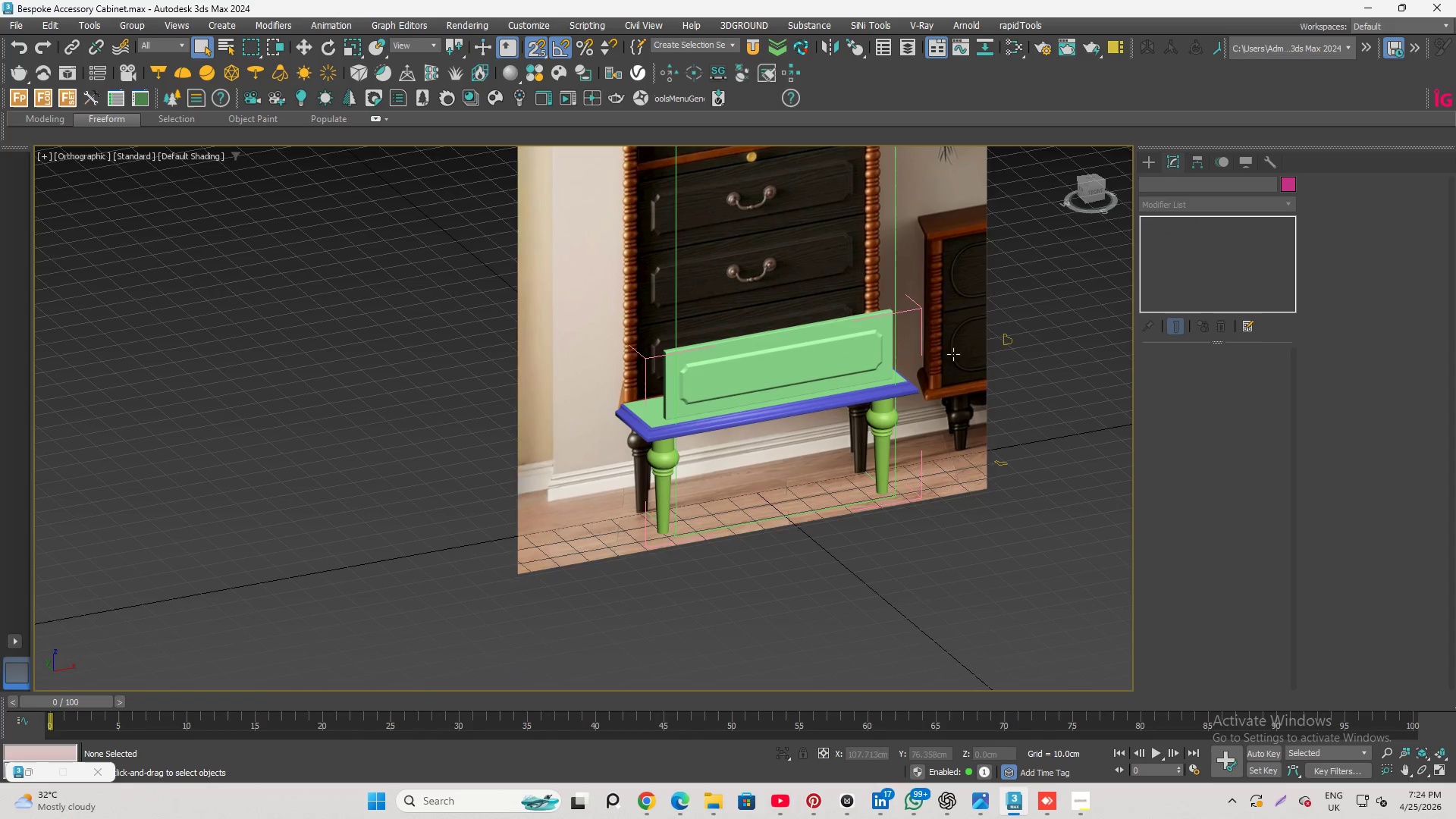 
hold_key(key=AltLeft, duration=2.19)
 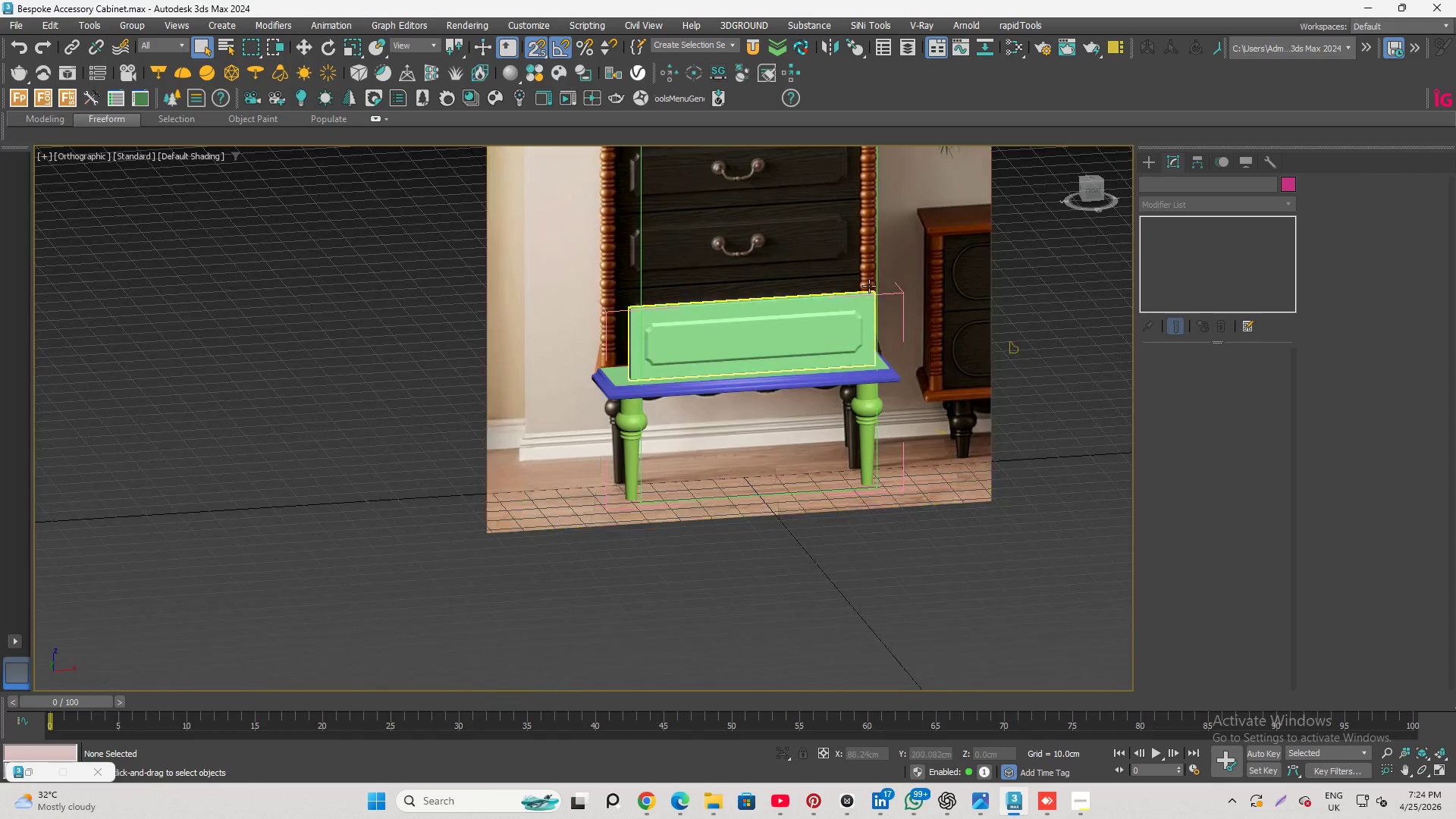 
scroll: coordinate [869, 286], scroll_direction: up, amount: 1.0
 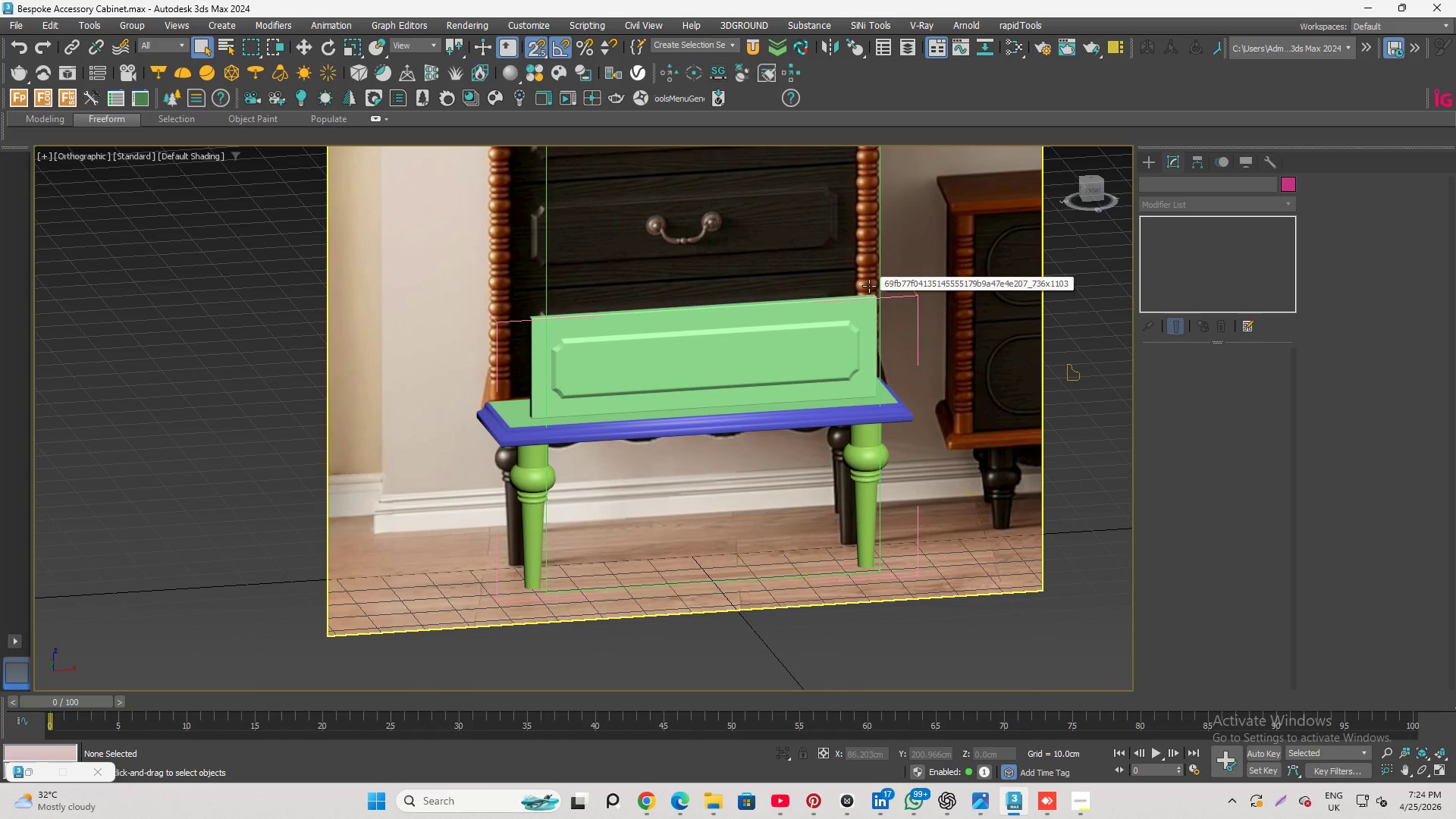 
key(Control+S)
 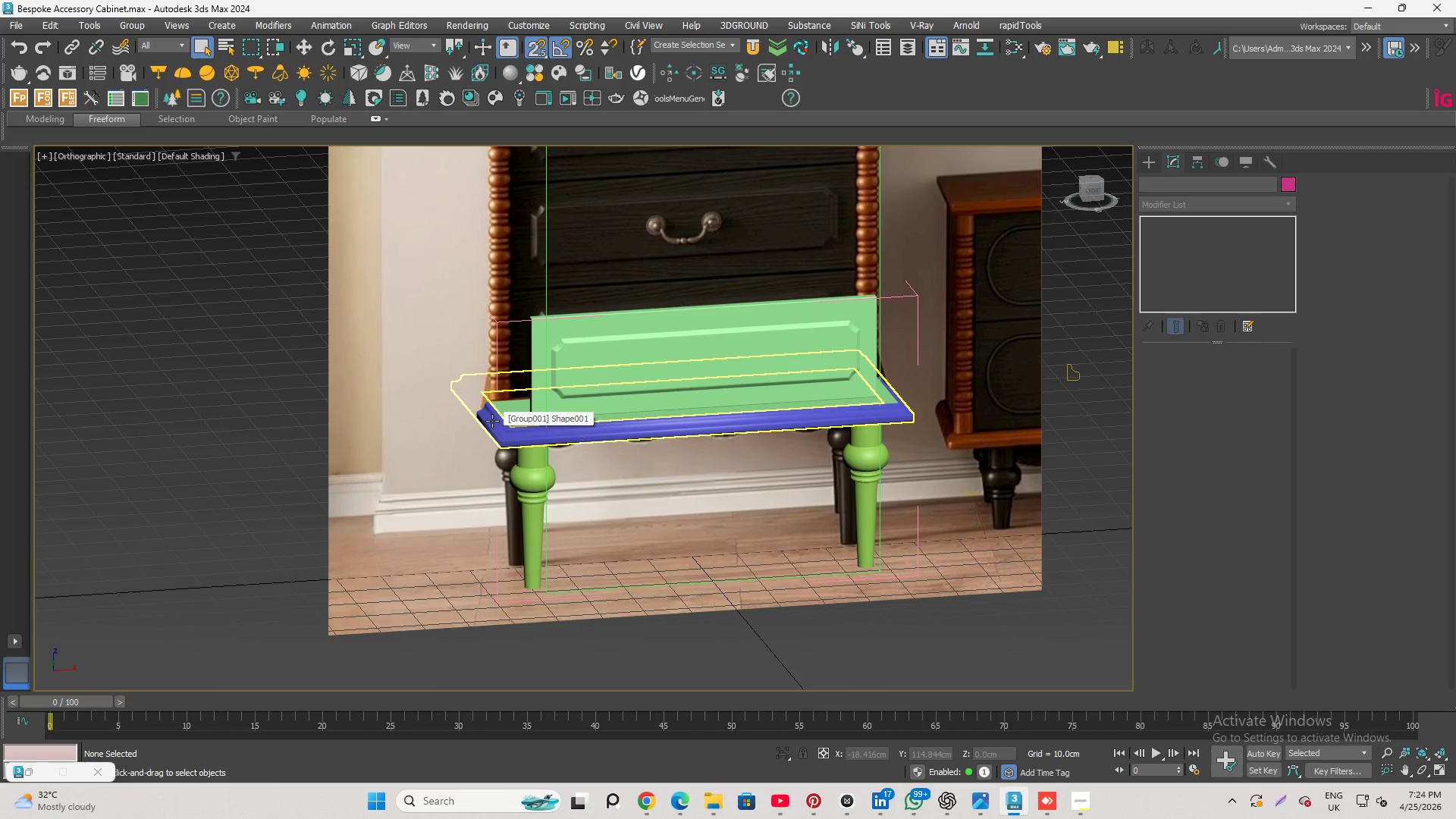 
wait(11.53)
 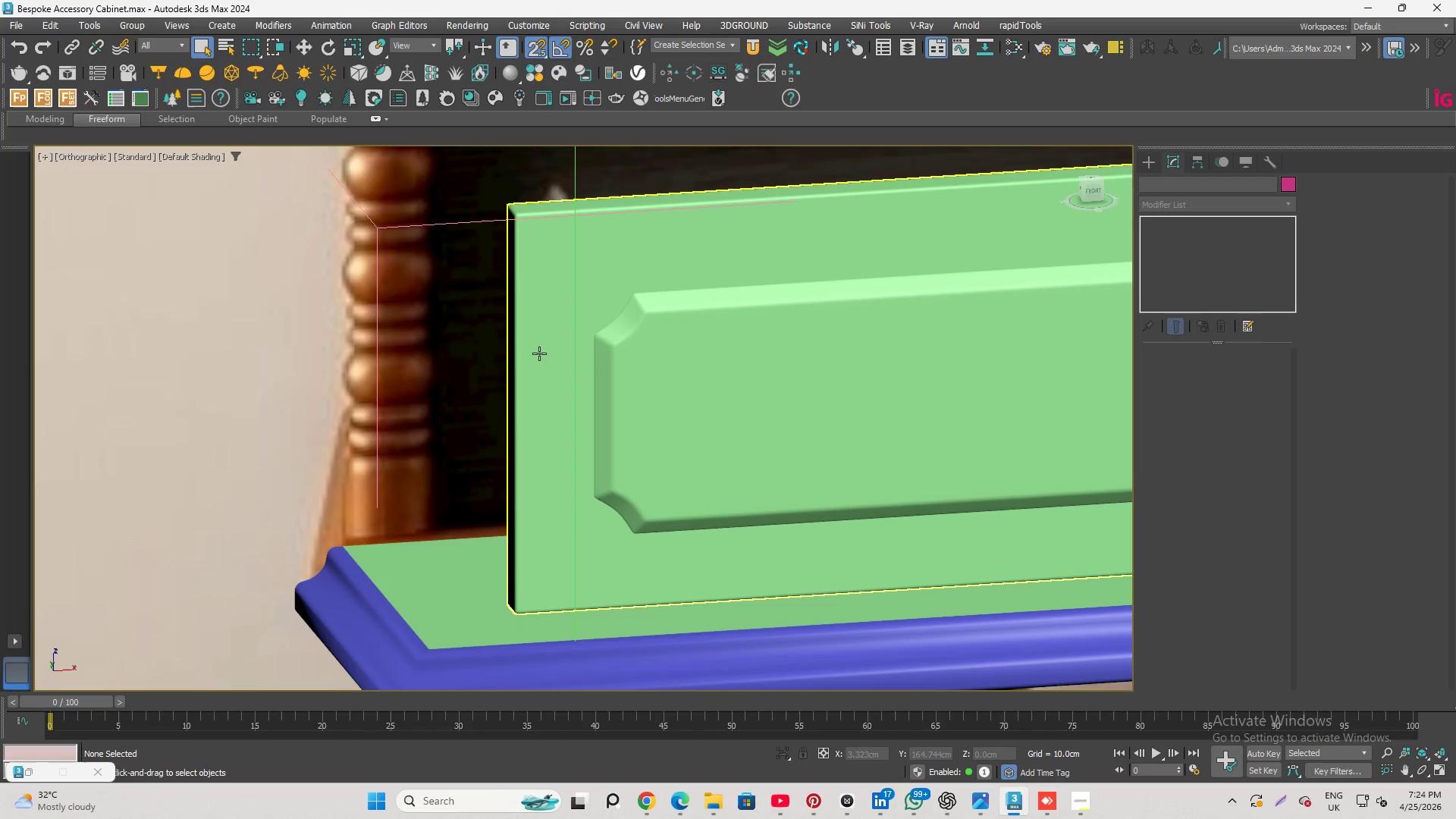 
hold_key(key=AltLeft, duration=2.97)
 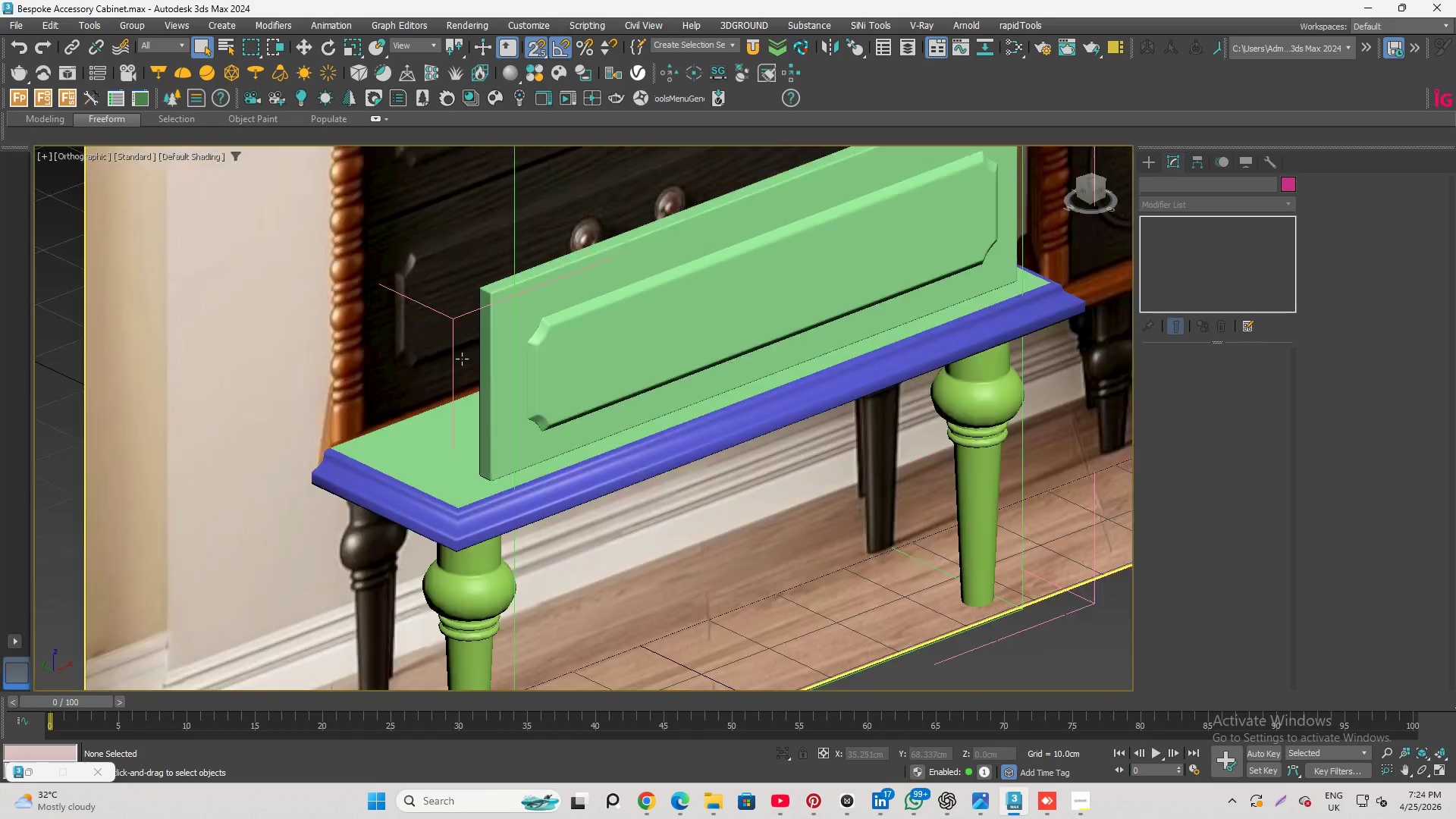 
scroll: coordinate [539, 353], scroll_direction: up, amount: 4.0
 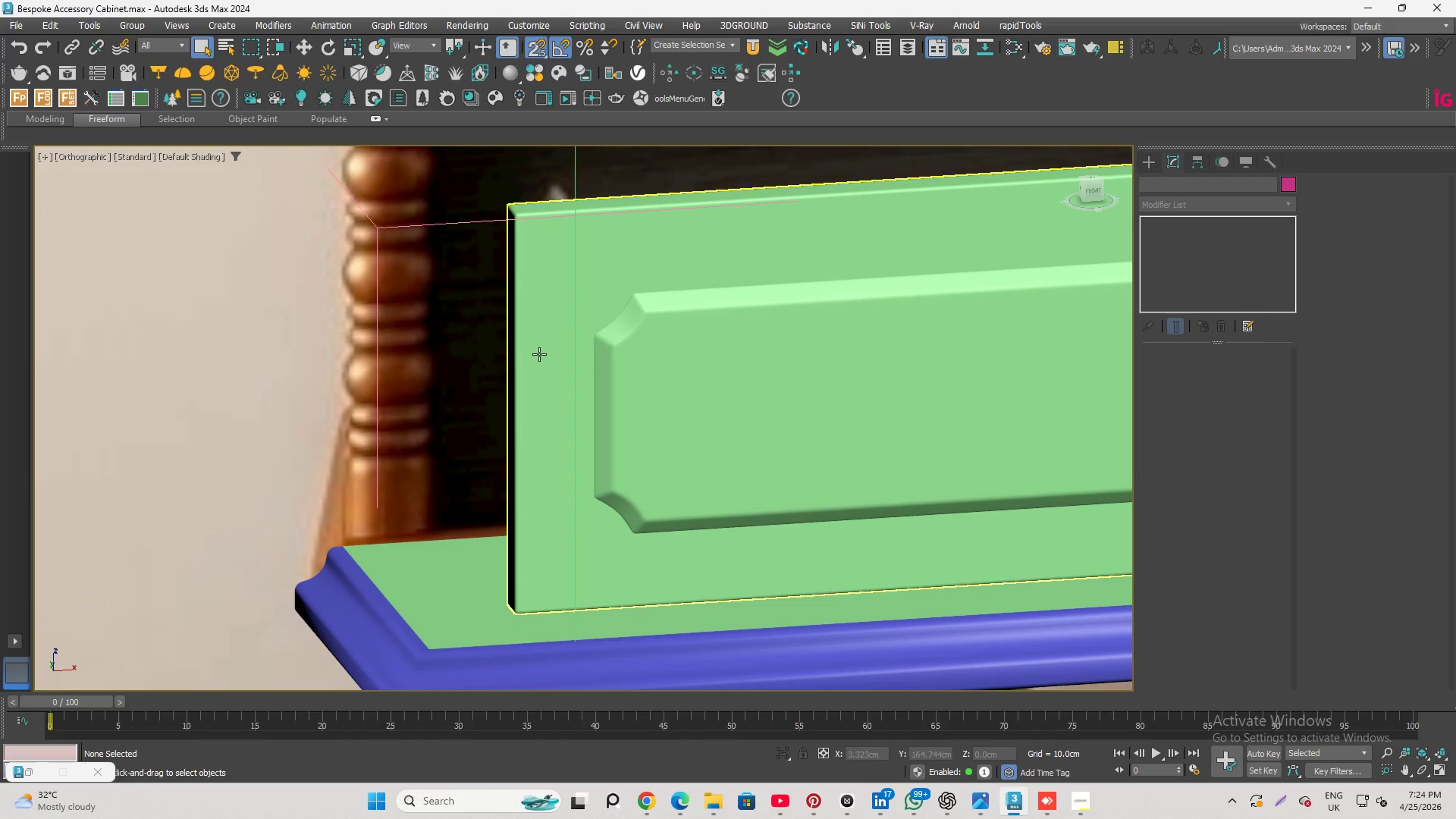 
hold_key(key=AltLeft, duration=4.23)
 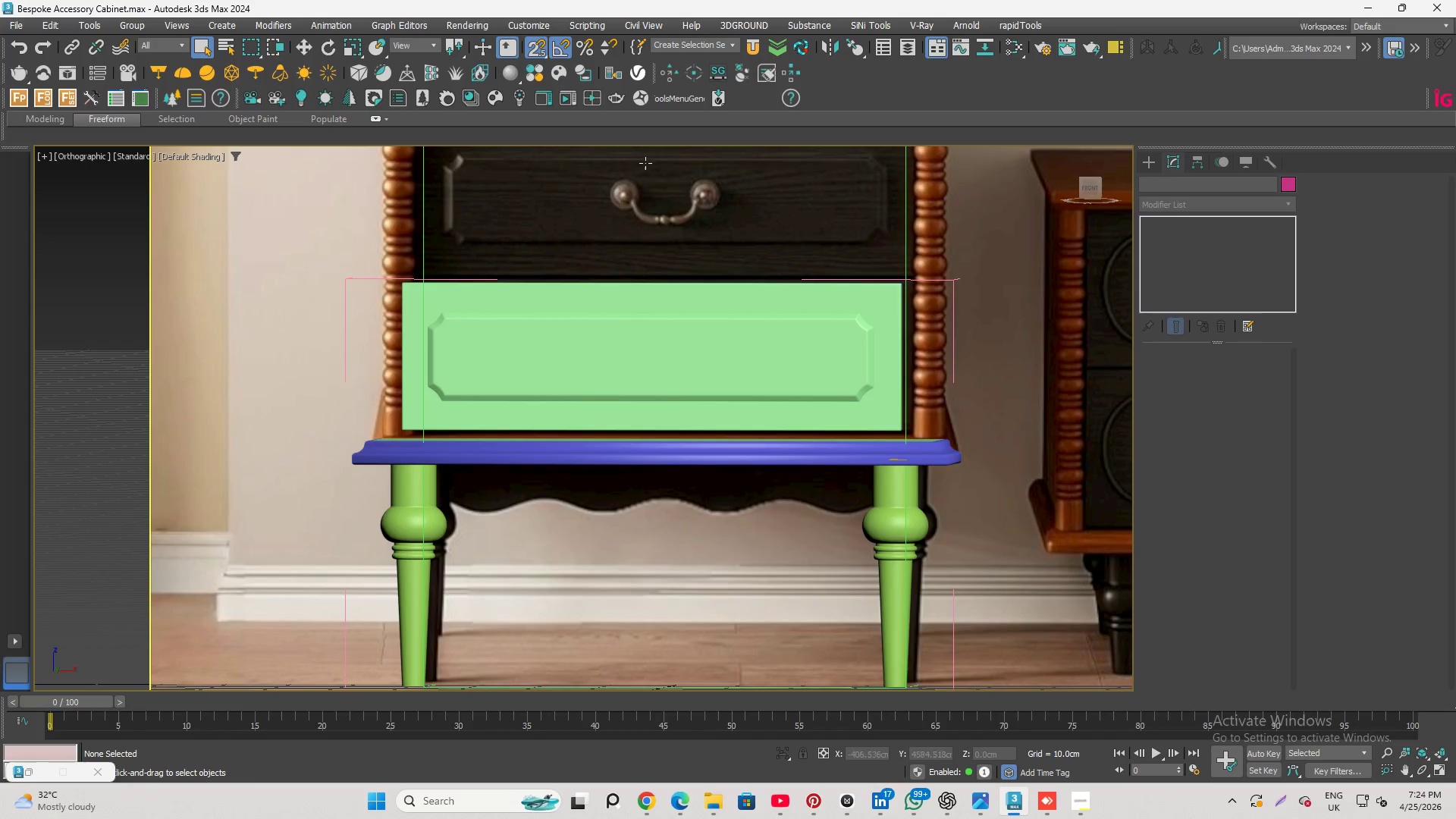 
scroll: coordinate [462, 359], scroll_direction: down, amount: 3.0
 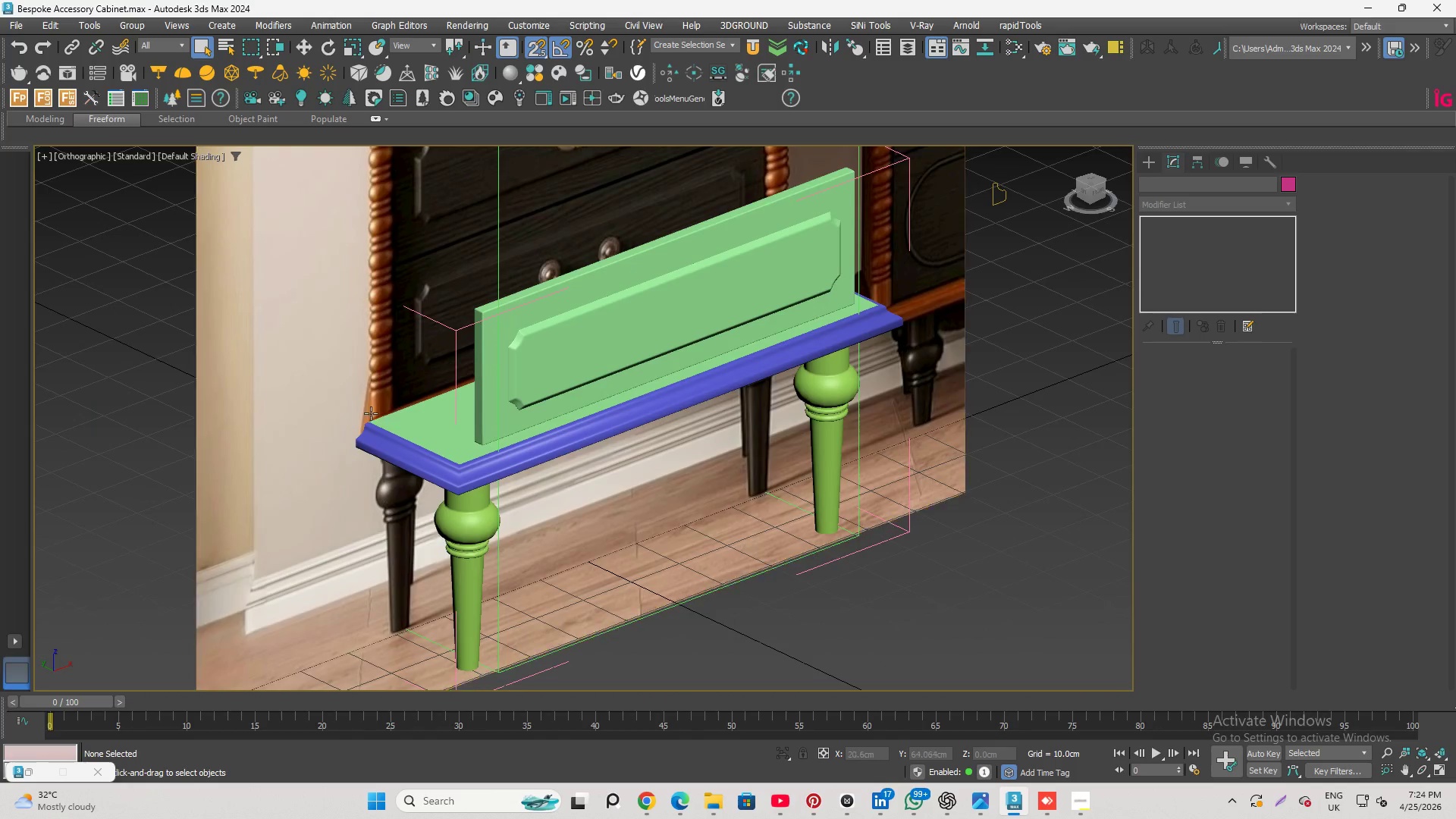 
scroll: coordinate [646, 167], scroll_direction: up, amount: 3.0
 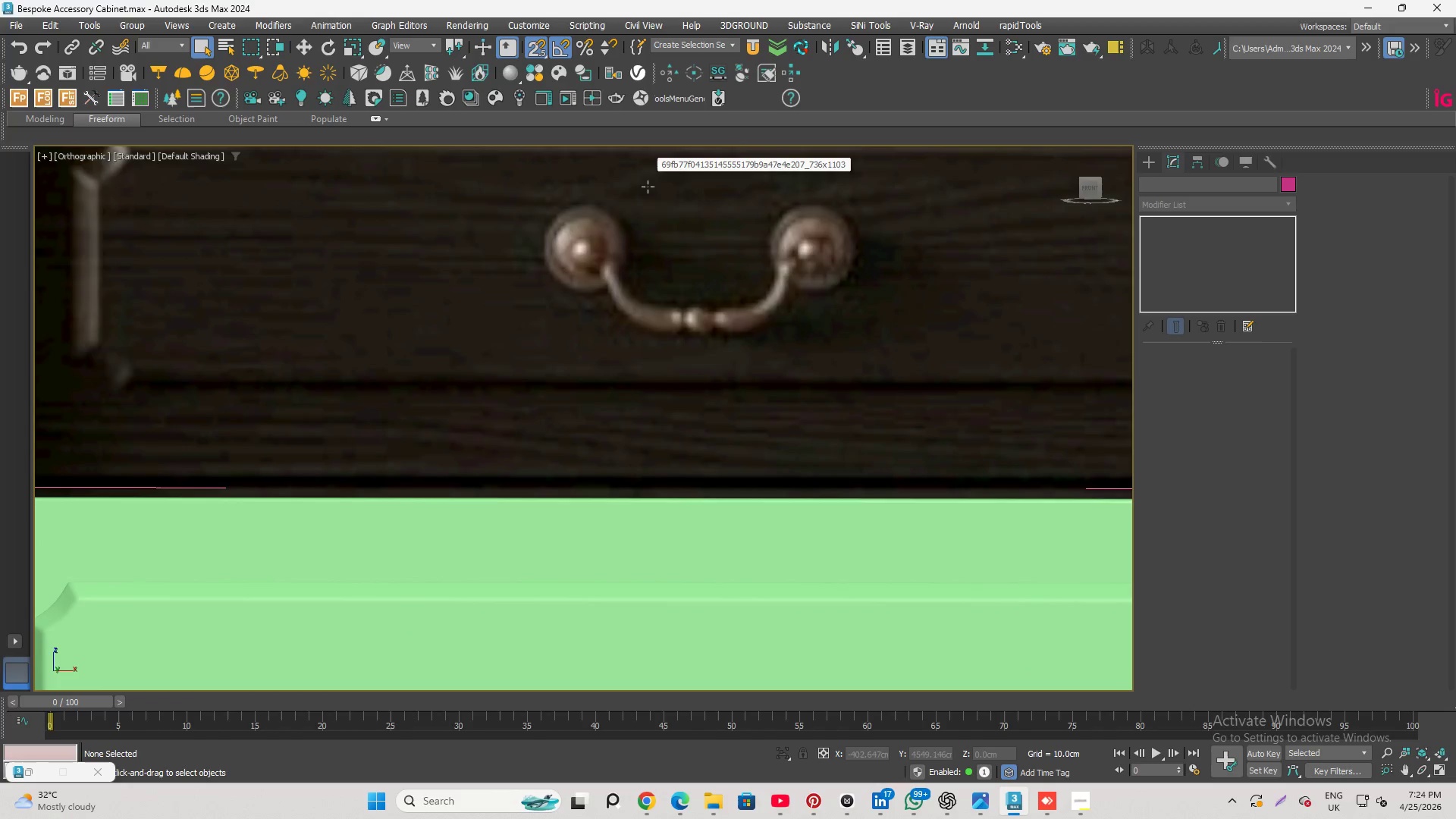 
scroll: coordinate [607, 279], scroll_direction: down, amount: 3.0
 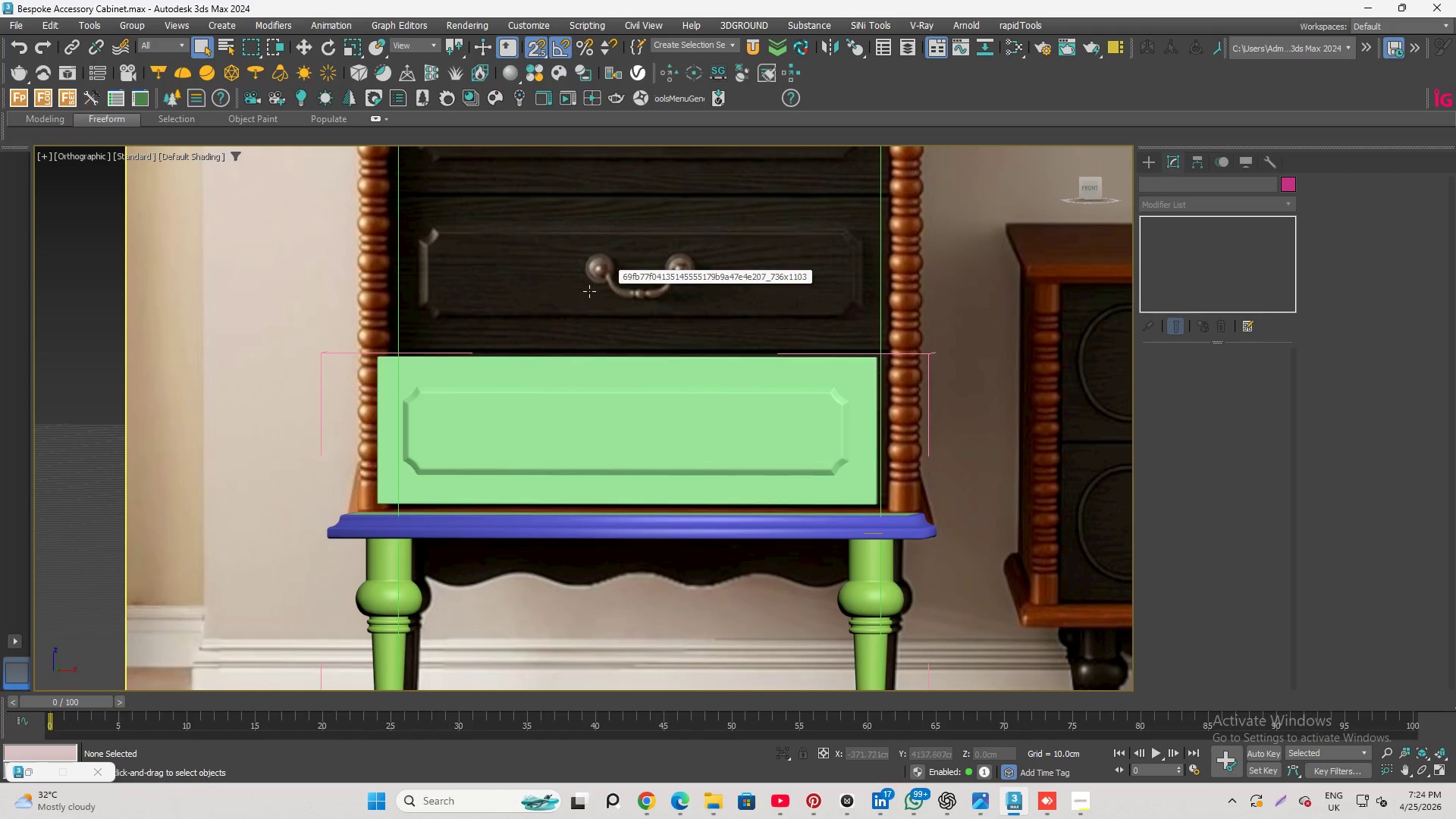 
hold_key(key=AltLeft, duration=4.78)
 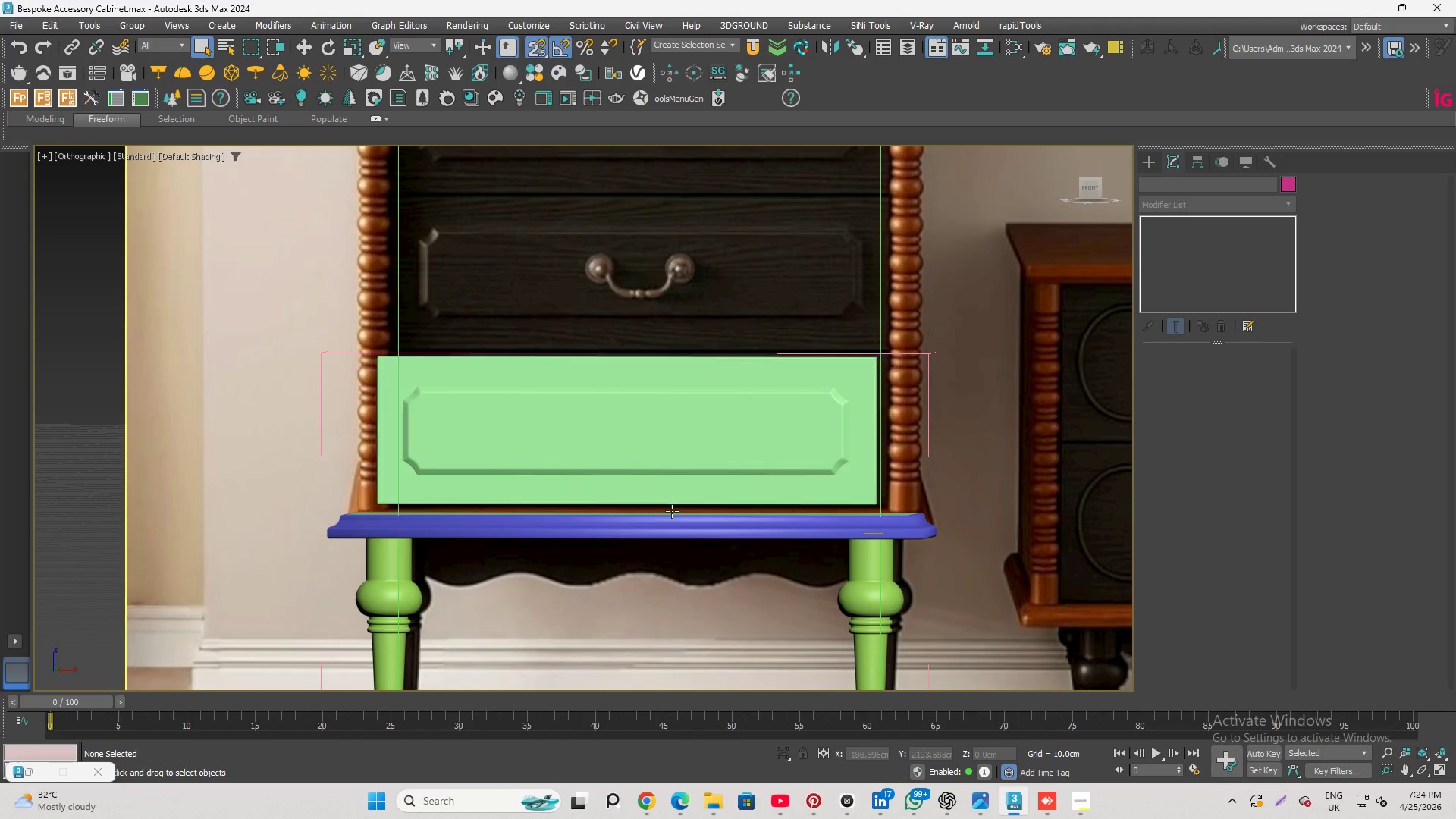 
scroll: coordinate [633, 518], scroll_direction: up, amount: 2.0
 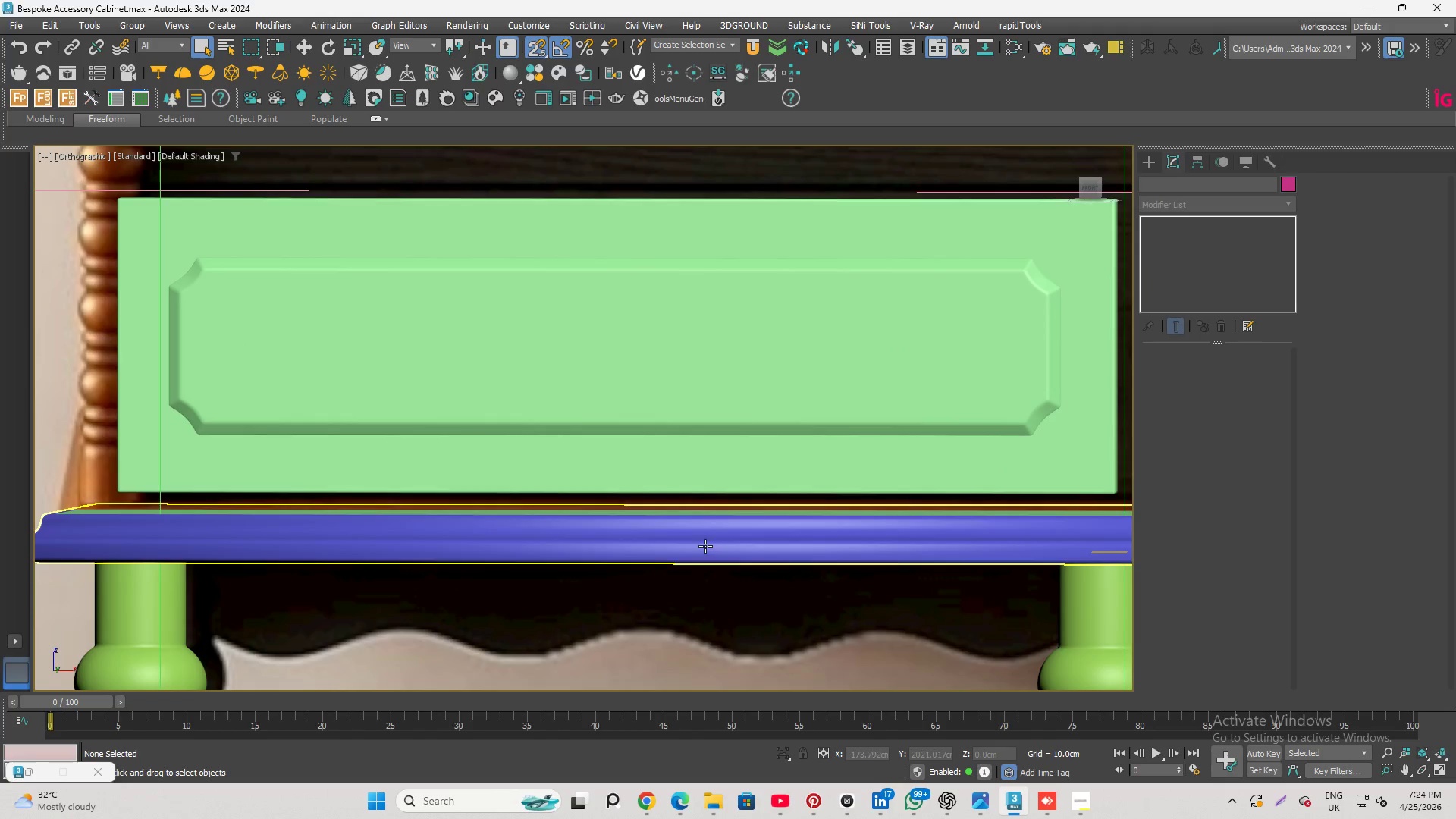 
left_click([706, 545])
 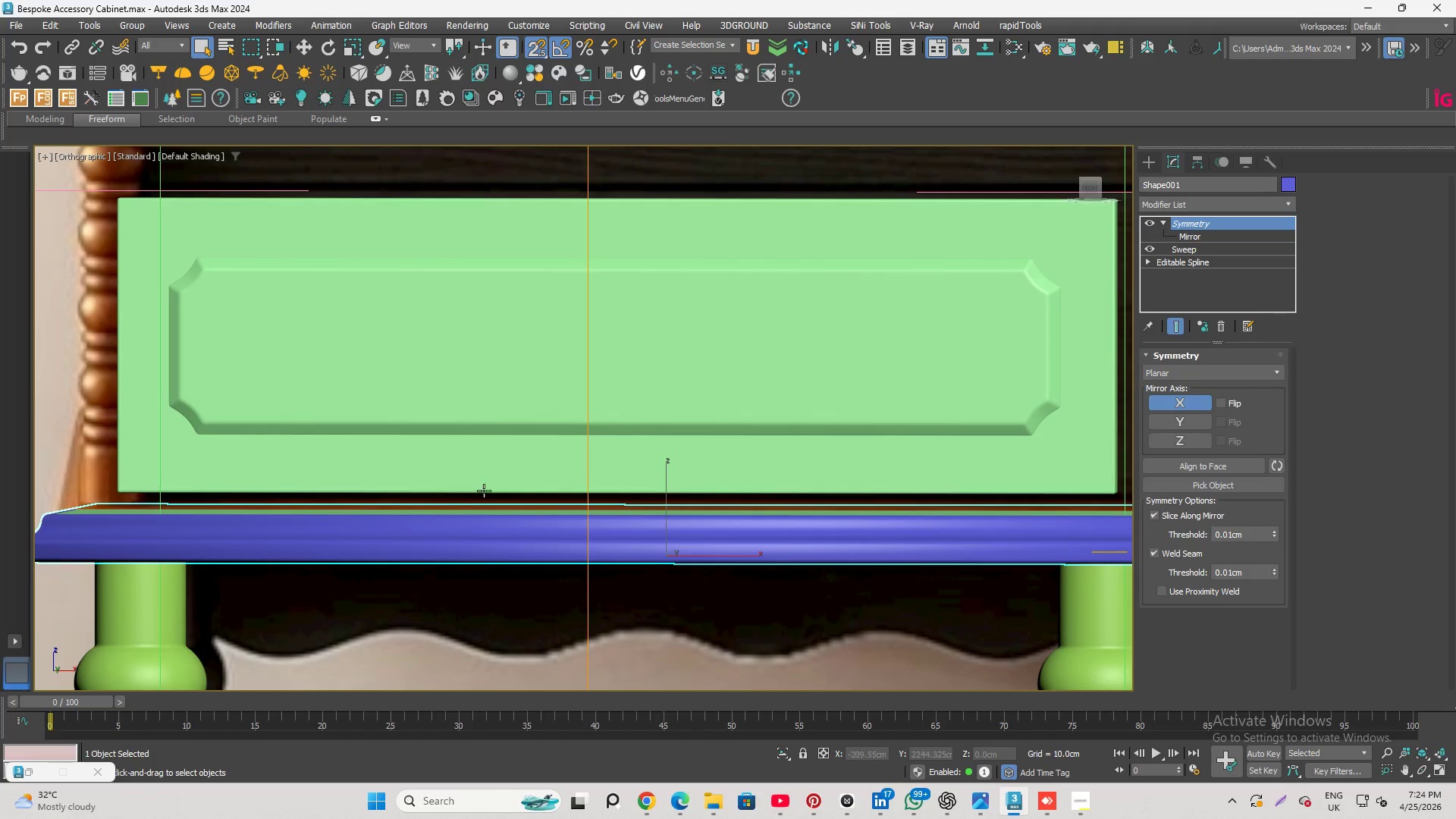 
hold_key(key=AltLeft, duration=3.42)
 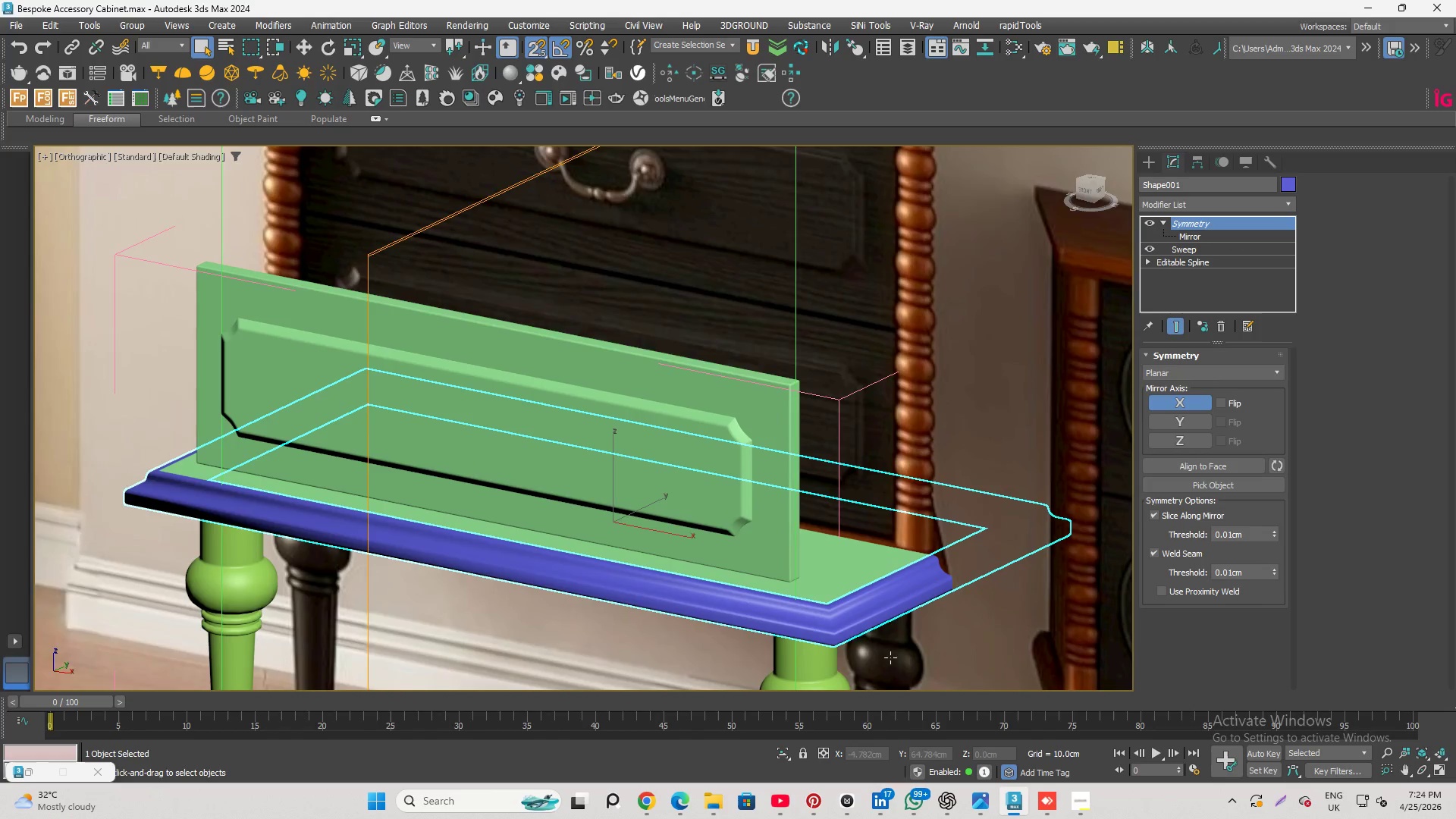 
scroll: coordinate [435, 485], scroll_direction: down, amount: 1.0
 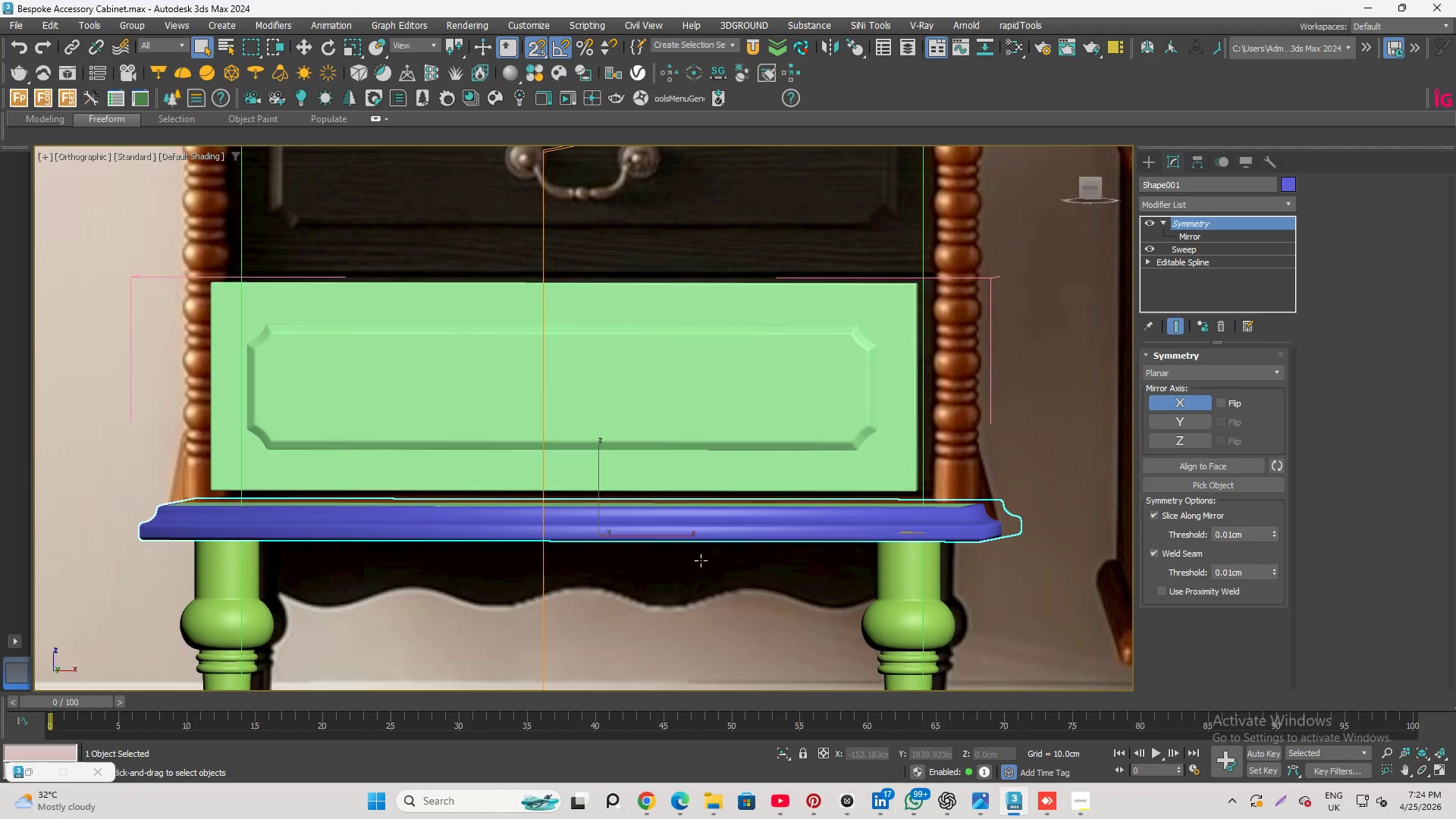 
hold_key(key=AltLeft, duration=12.61)
 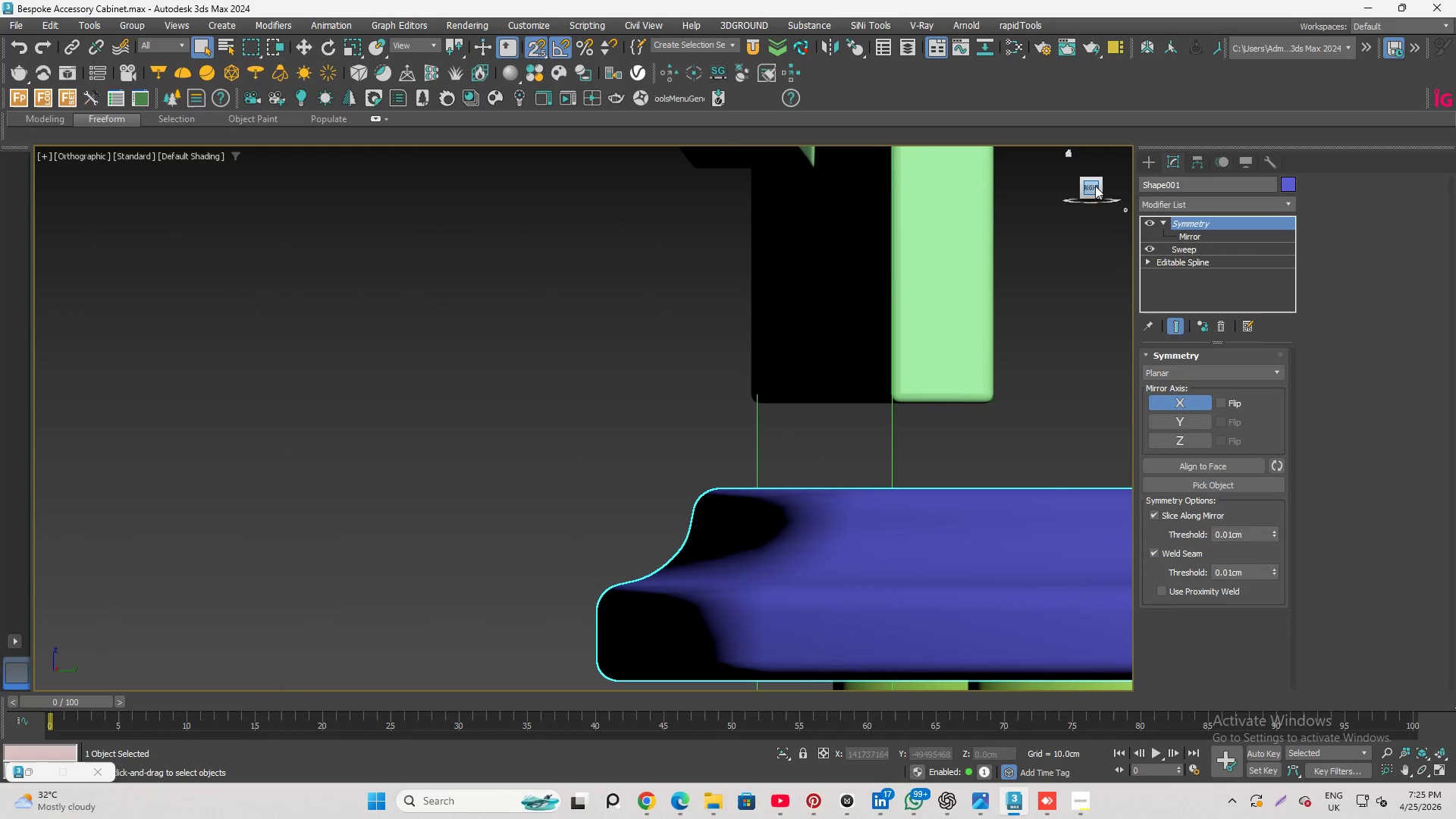 
scroll: coordinate [846, 640], scroll_direction: up, amount: 5.0
 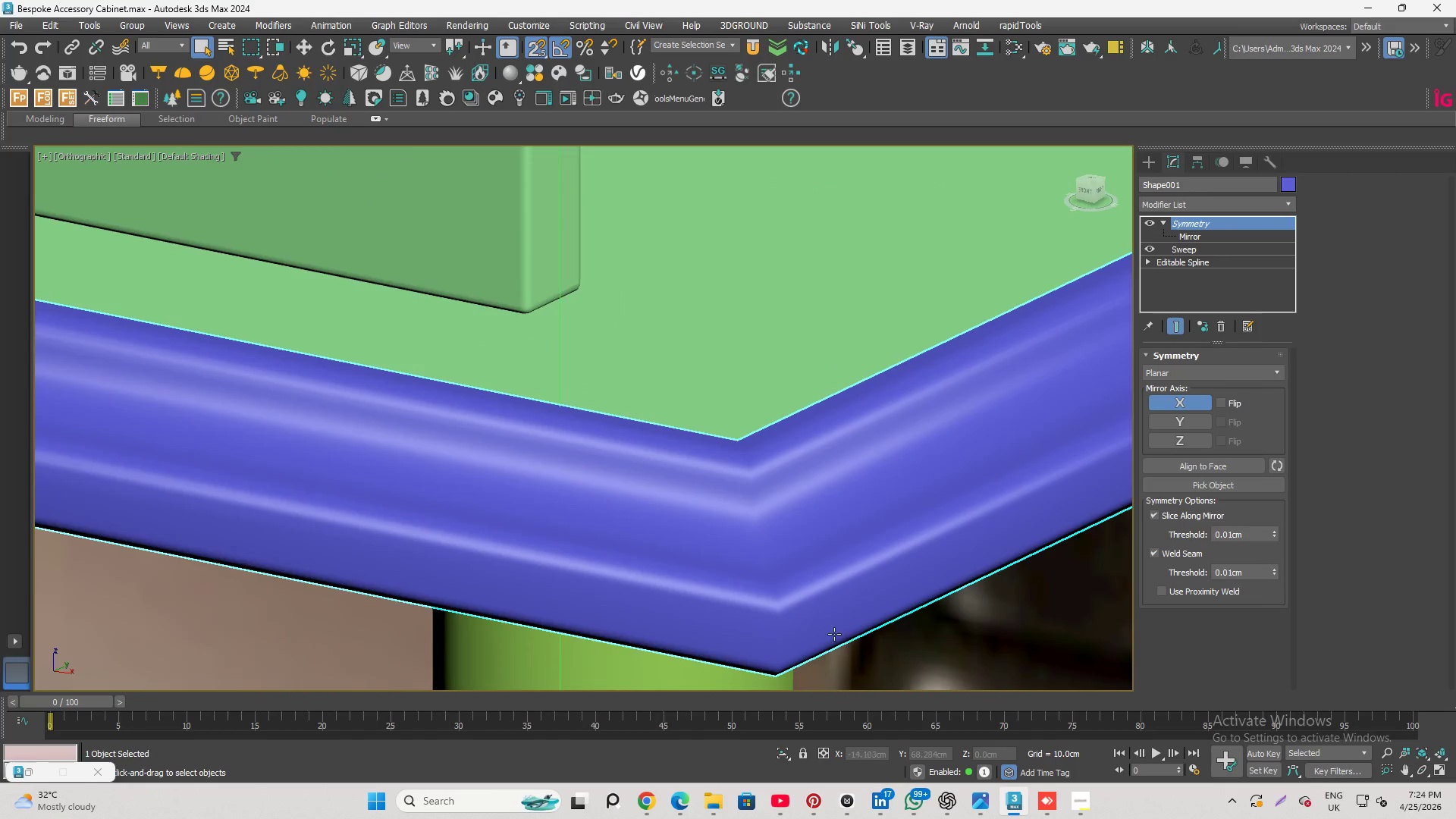 
left_click([1095, 186])
 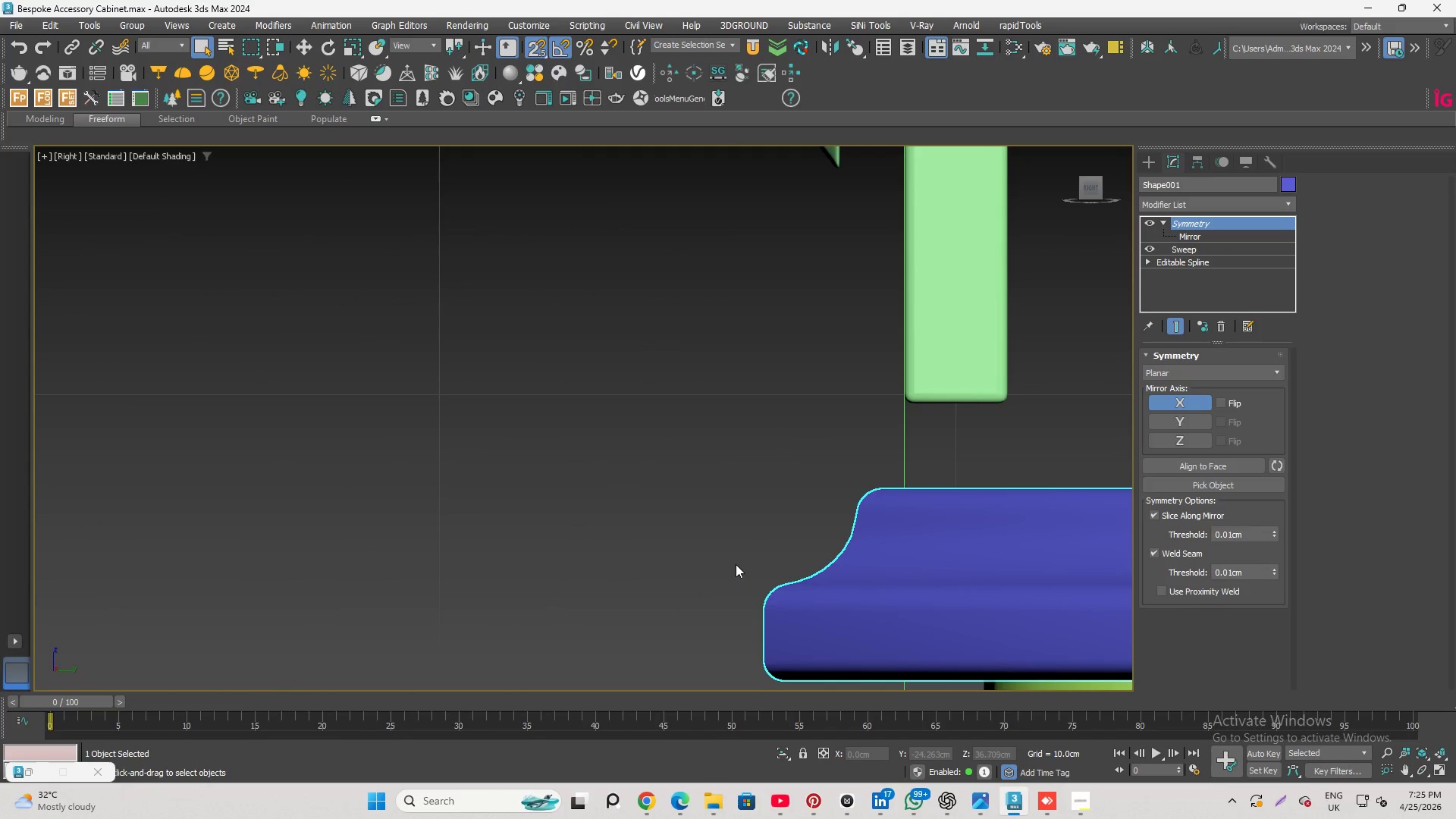 
scroll: coordinate [781, 490], scroll_direction: down, amount: 3.0
 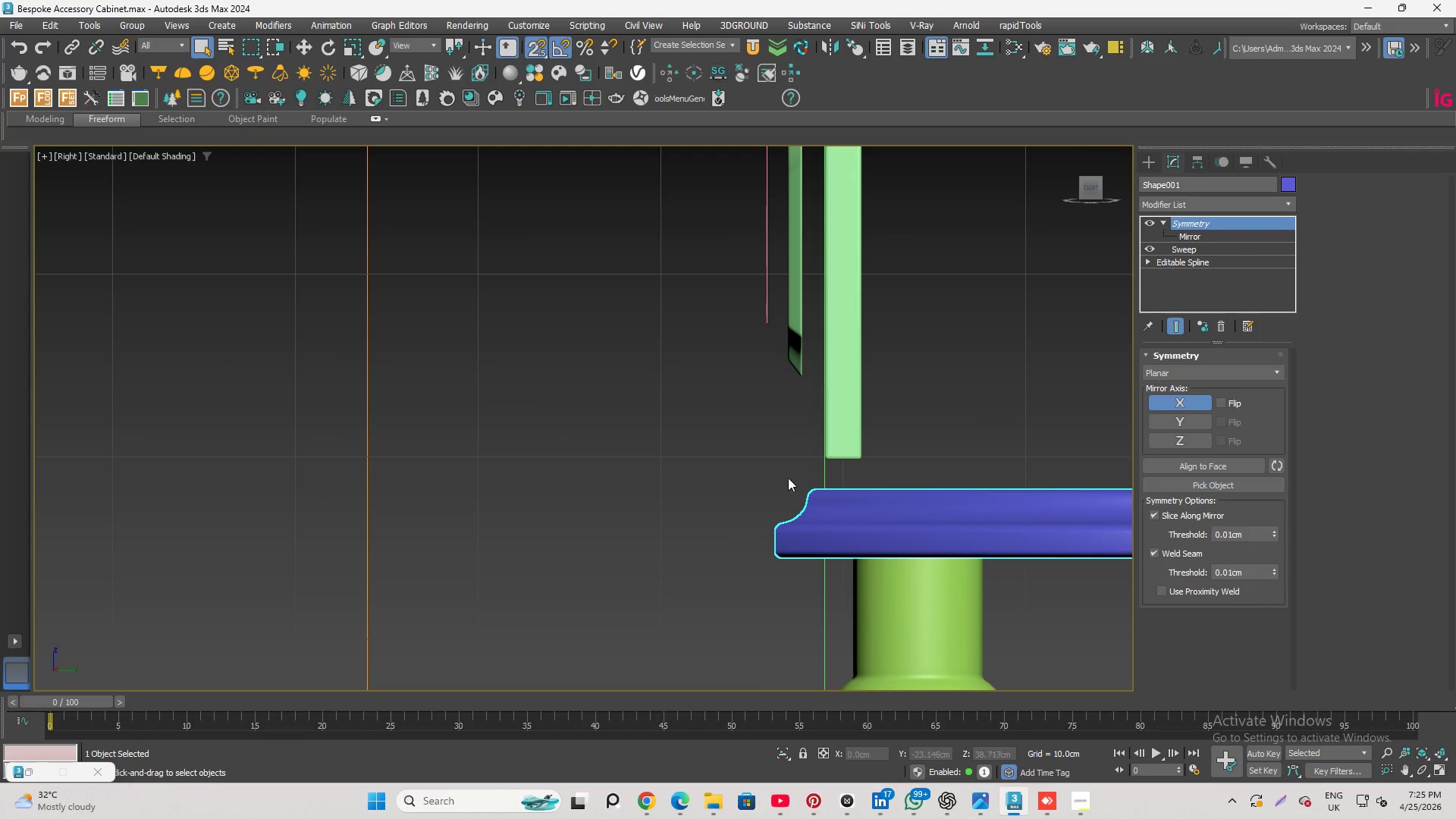 
scroll: coordinate [824, 448], scroll_direction: up, amount: 3.0
 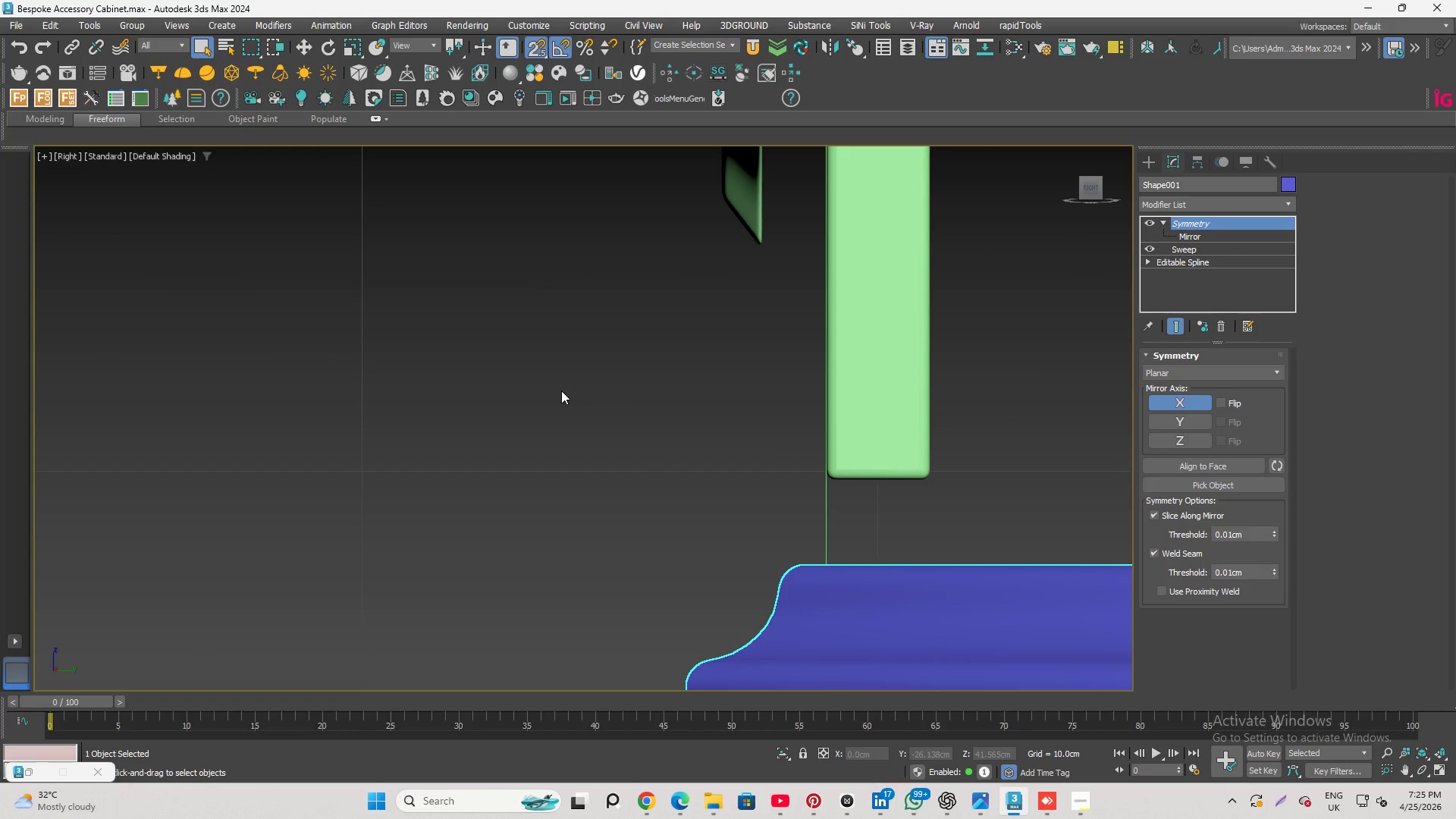 
hold_key(key=AltLeft, duration=1.5)
 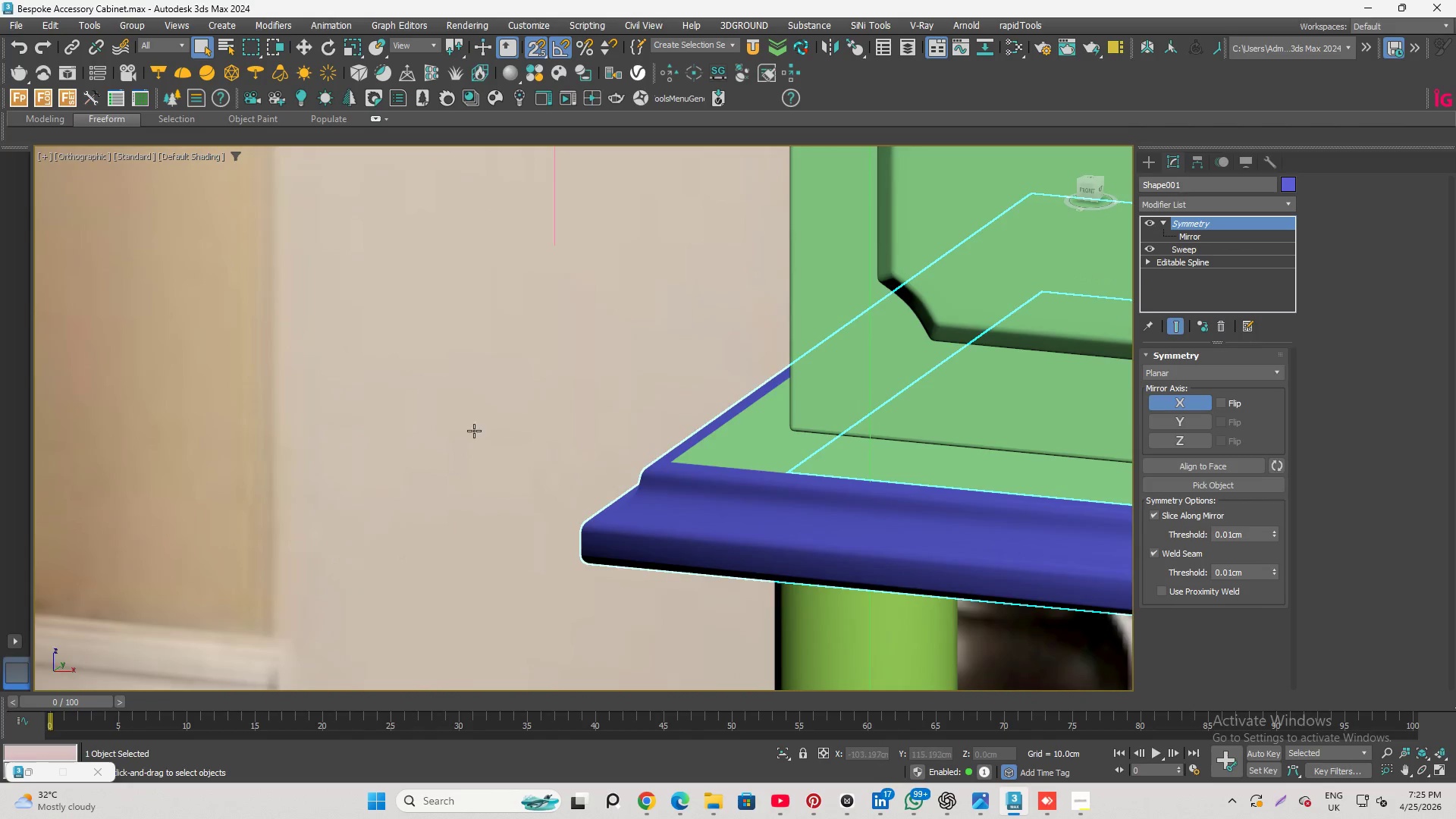 
scroll: coordinate [473, 431], scroll_direction: down, amount: 7.0
 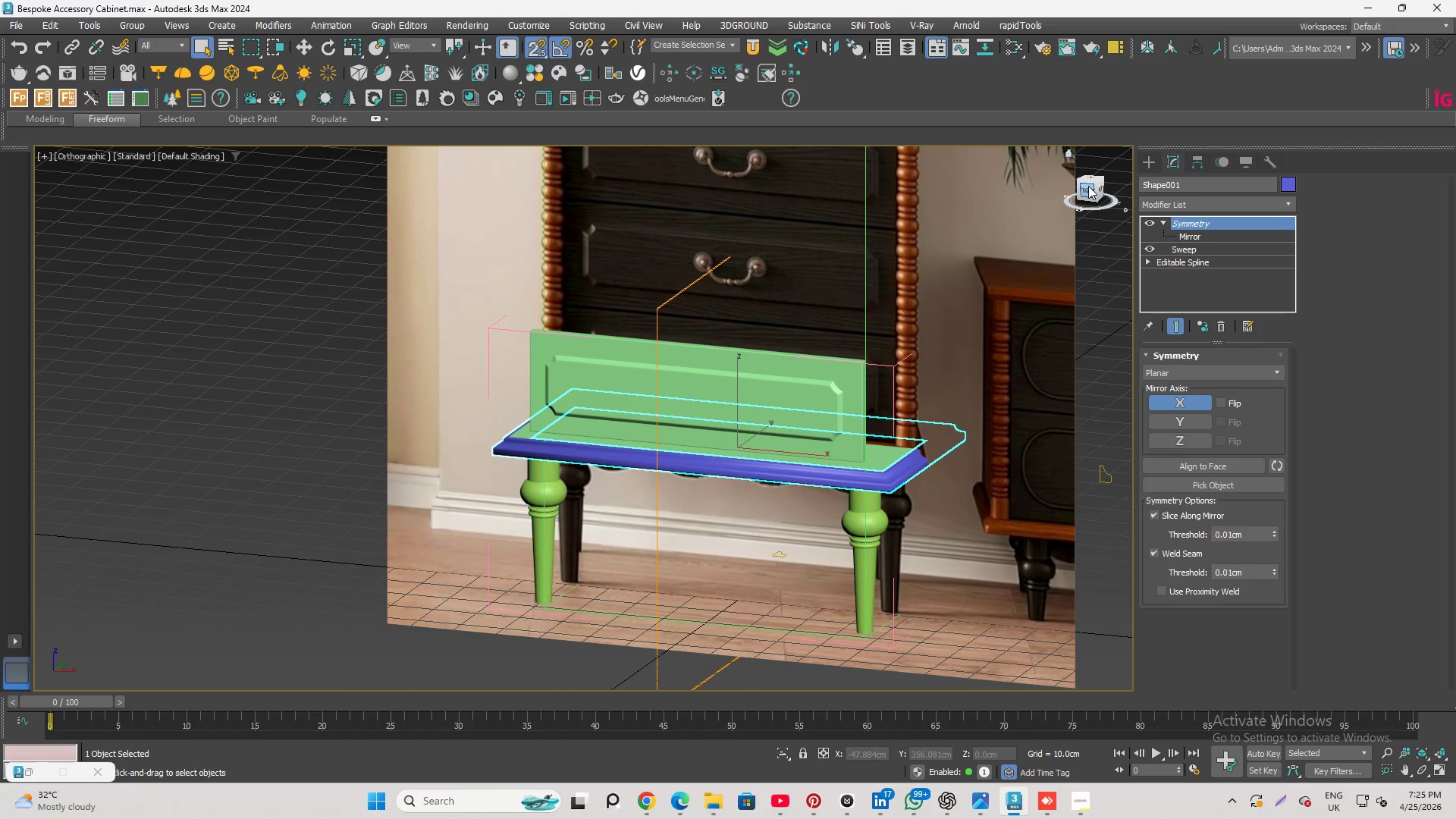 
left_click([1088, 186])
 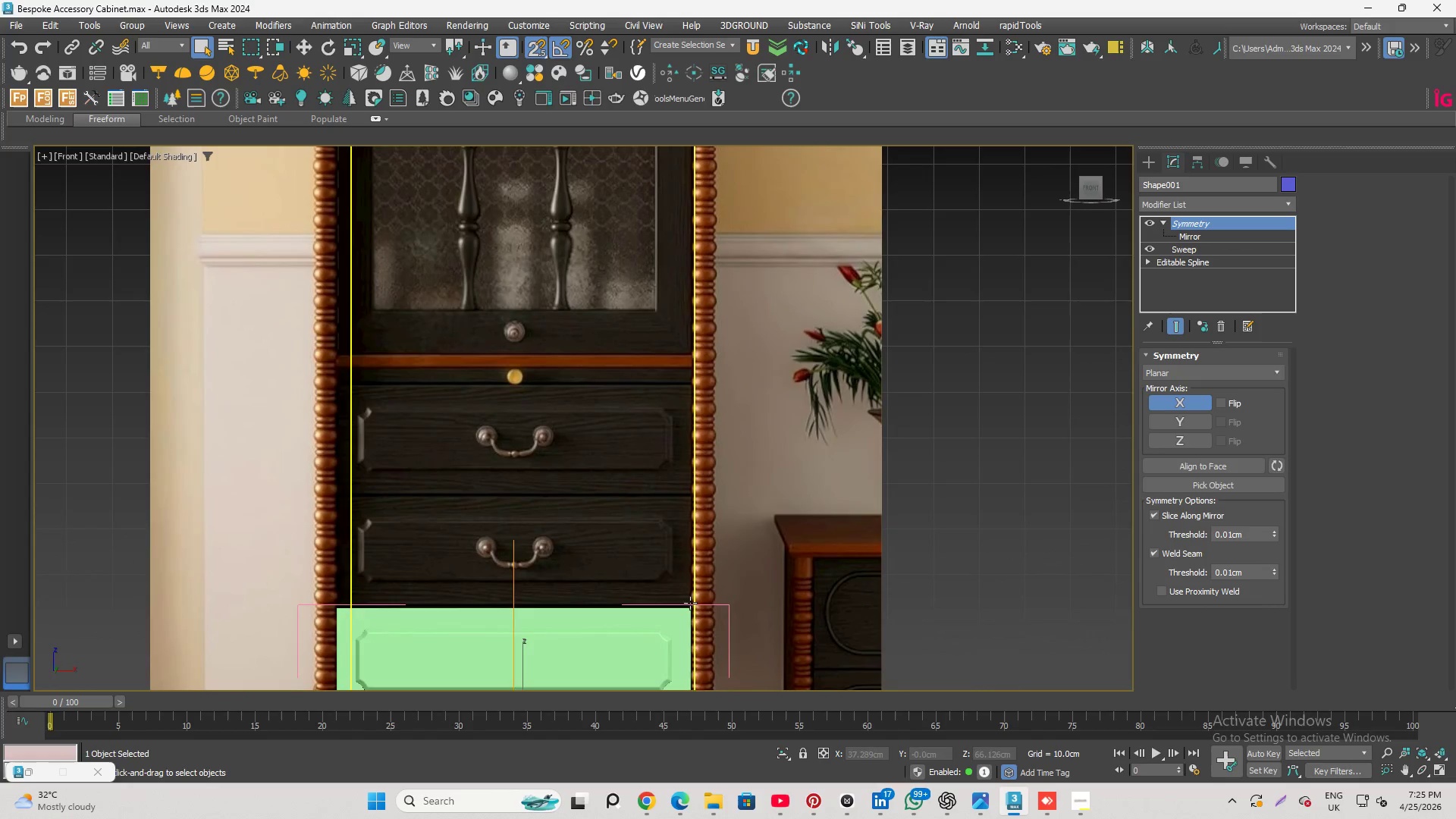 
scroll: coordinate [757, 462], scroll_direction: down, amount: 2.0
 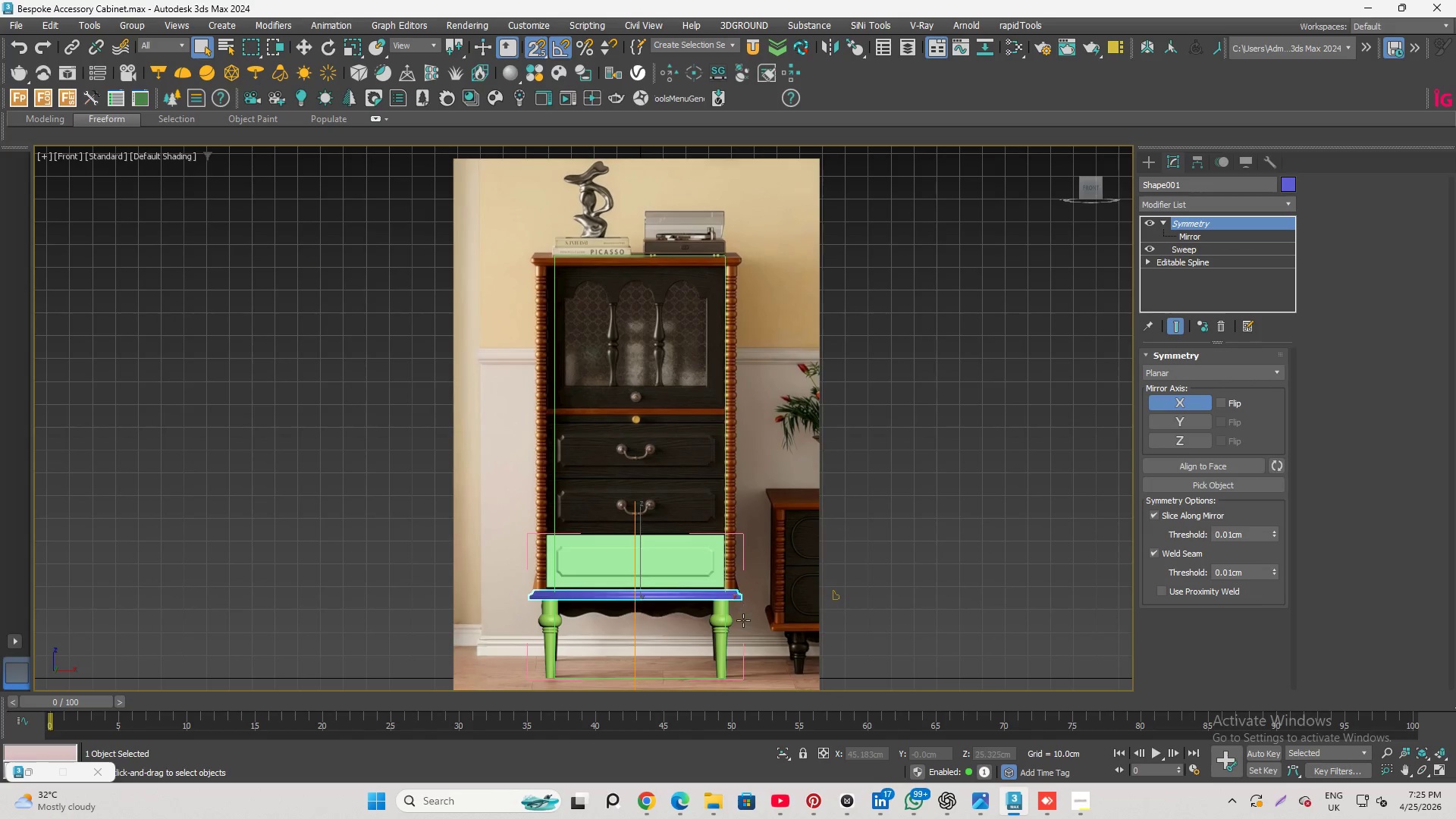 
scroll: coordinate [682, 483], scroll_direction: up, amount: 6.0
 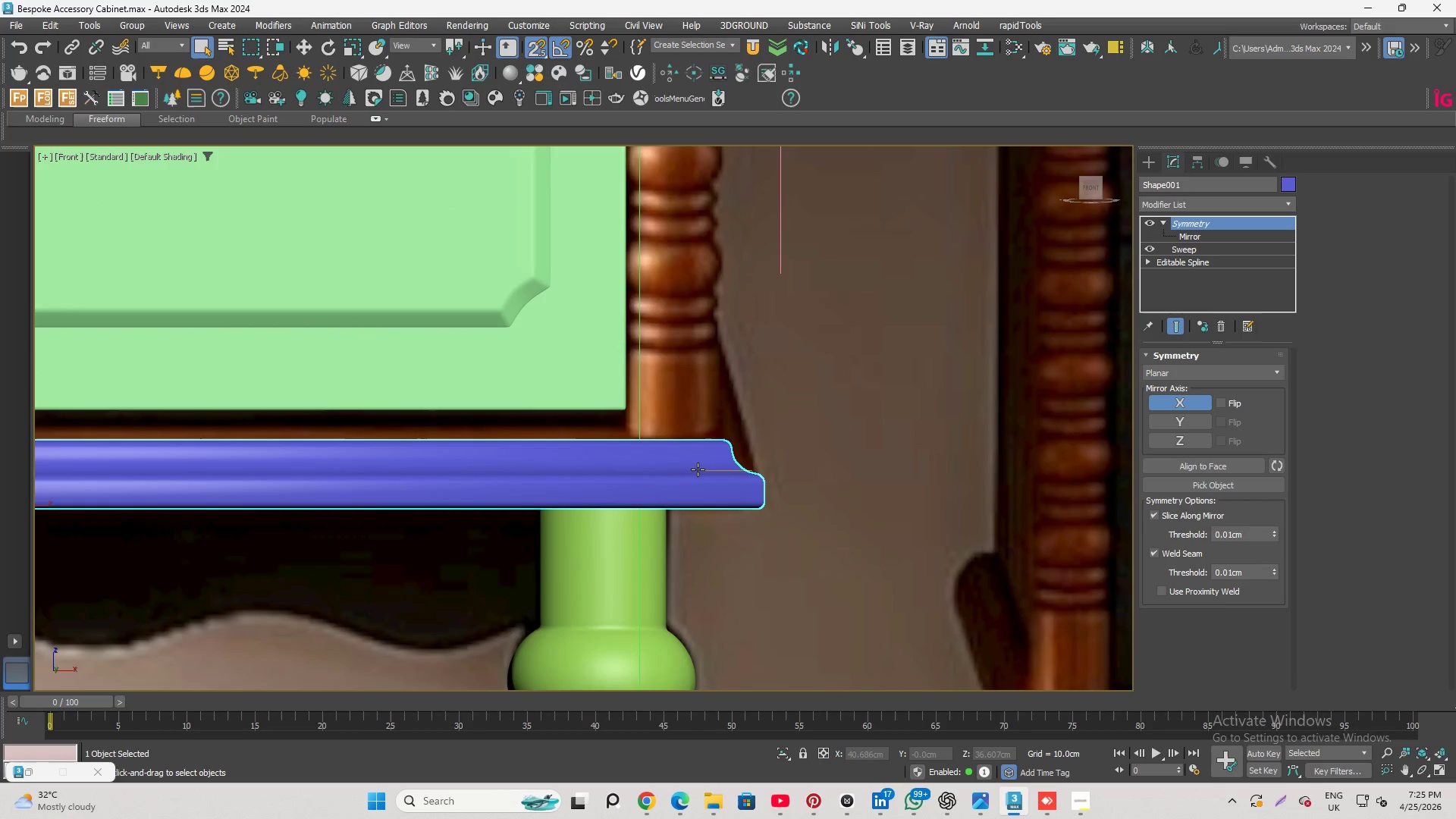 
wait(7.58)
 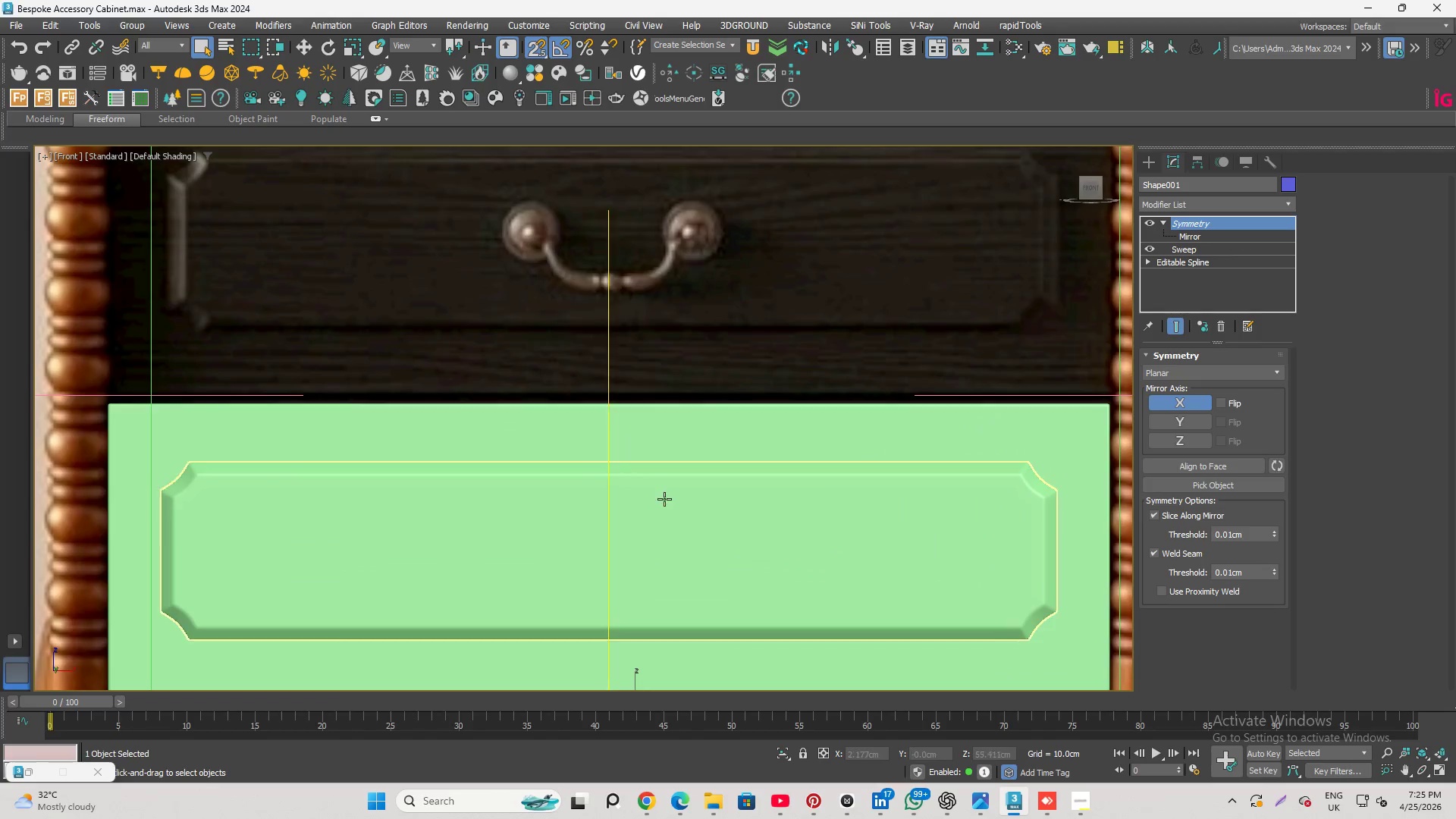 
left_click([668, 504])
 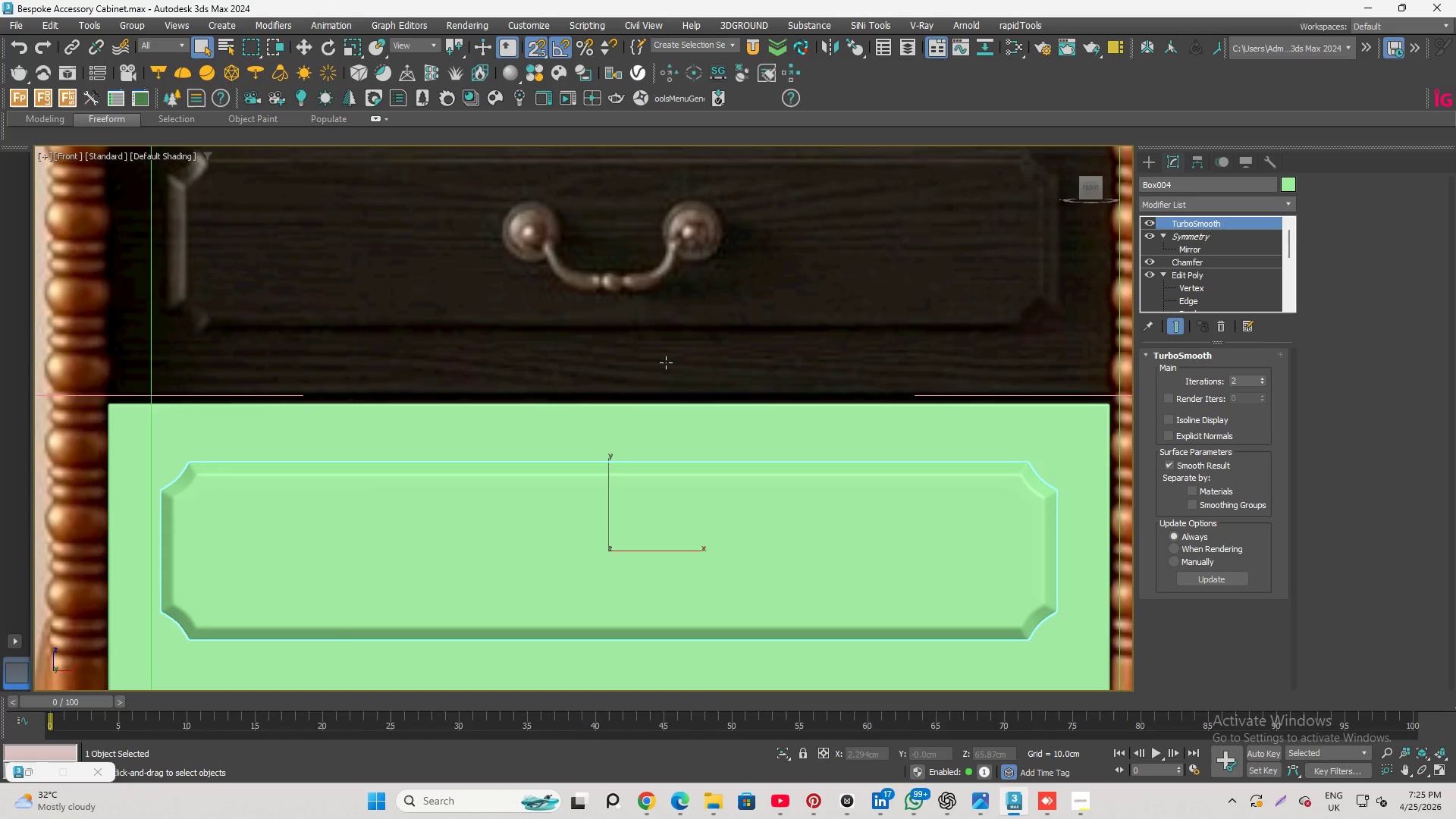 
scroll: coordinate [571, 404], scroll_direction: down, amount: 1.0
 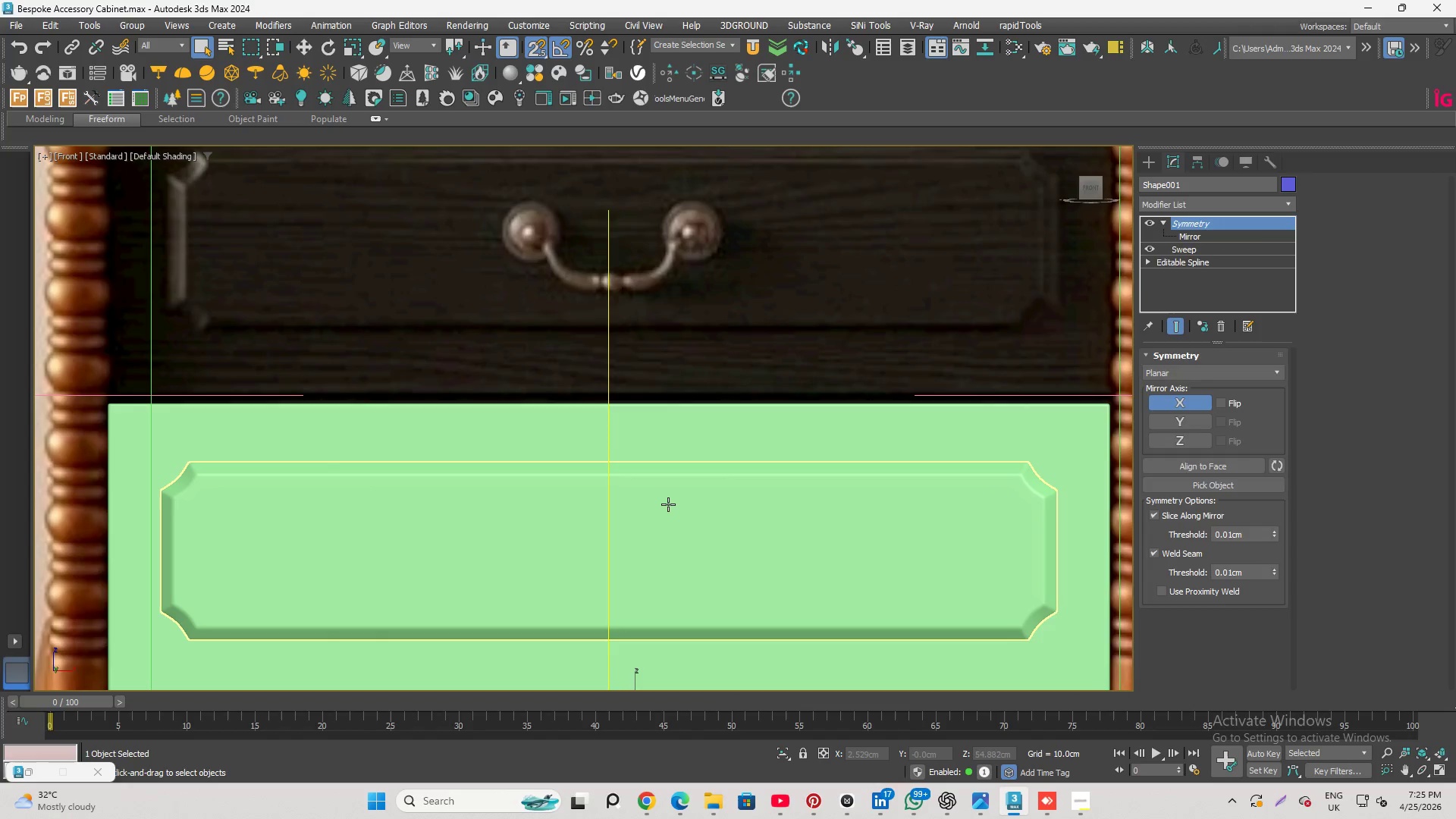 
hold_key(key=ControlLeft, duration=0.91)
left_click([705, 318])
 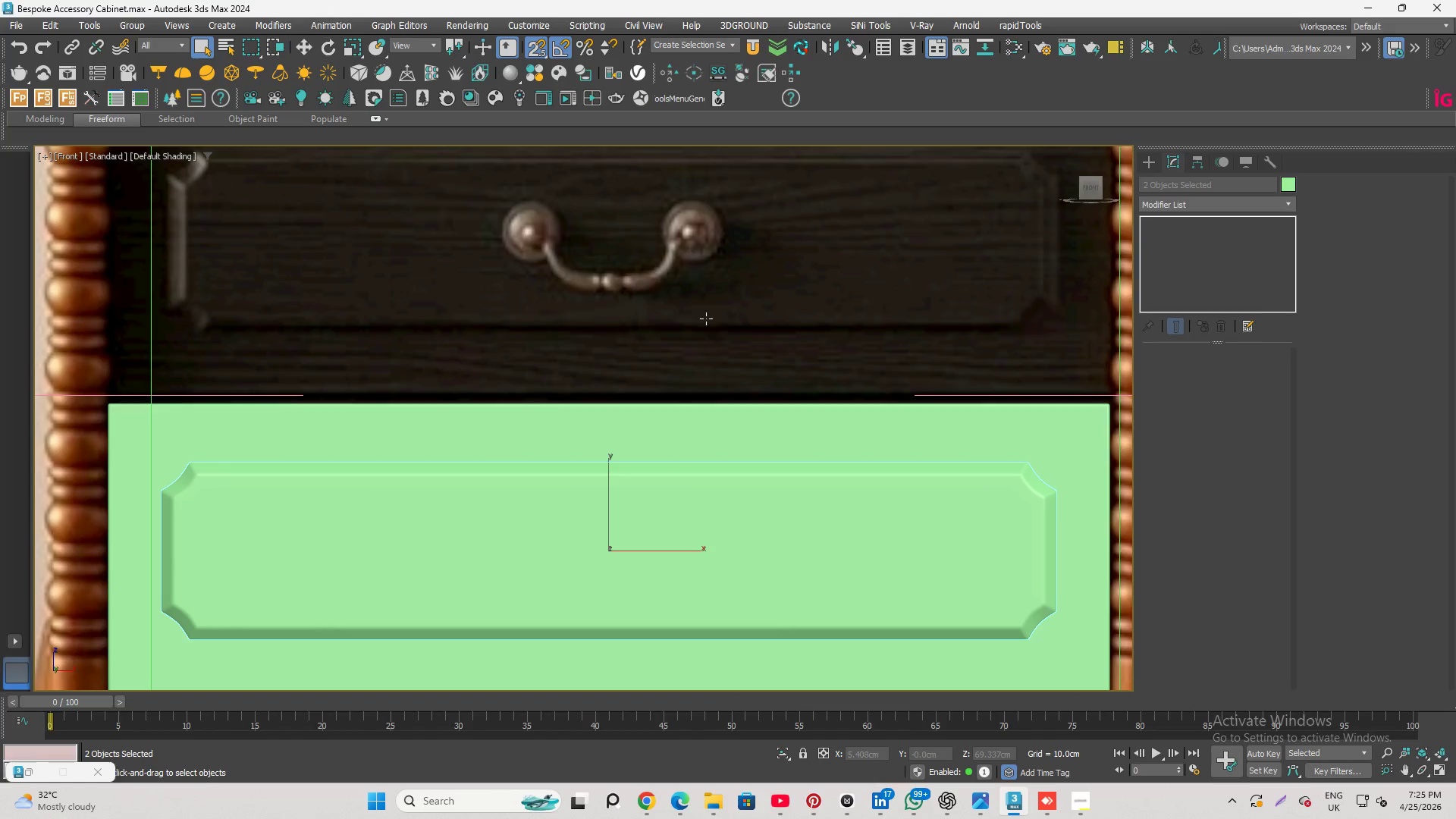 
scroll: coordinate [703, 447], scroll_direction: down, amount: 2.0
 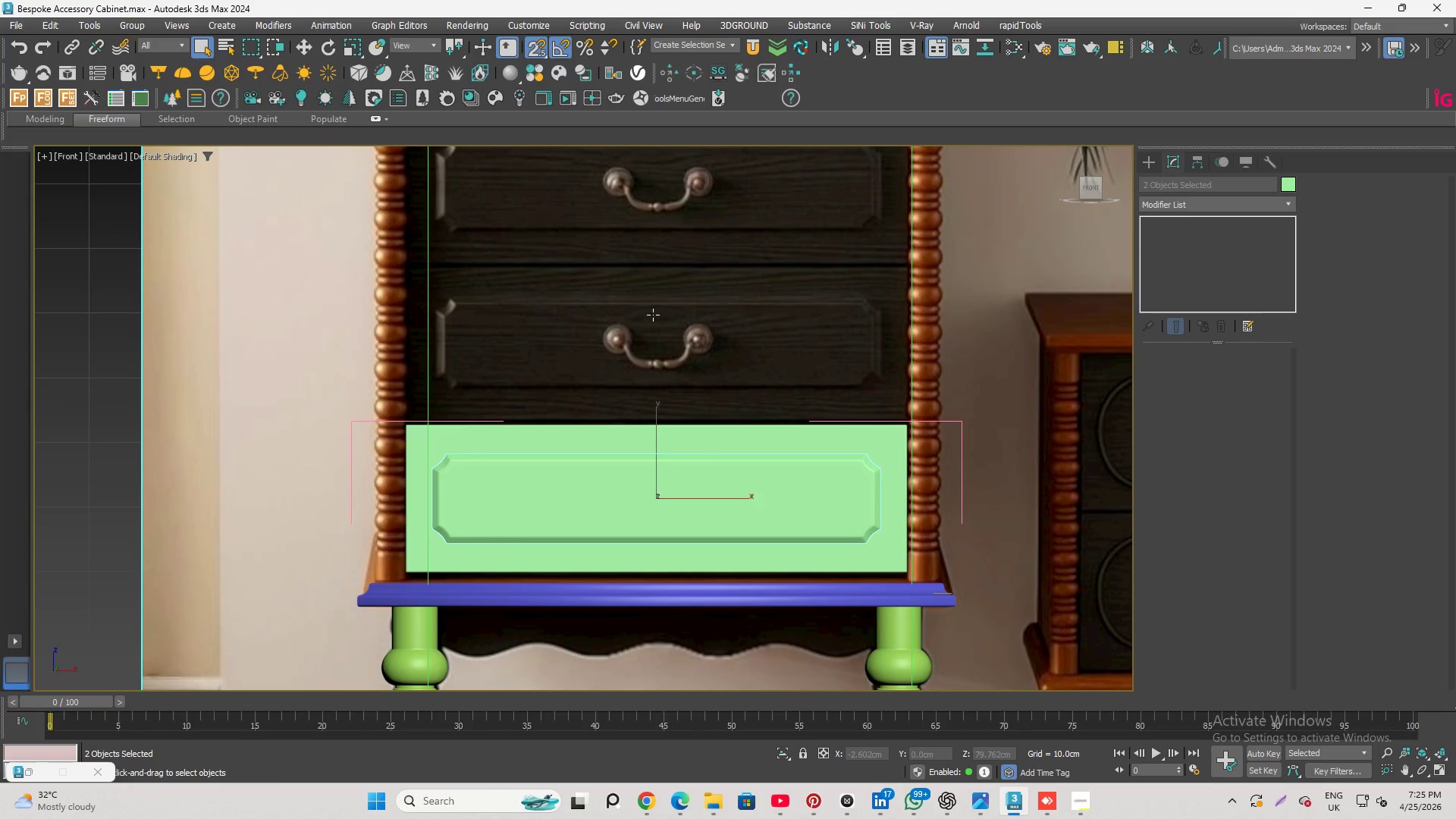 
key(Alt+Q)
 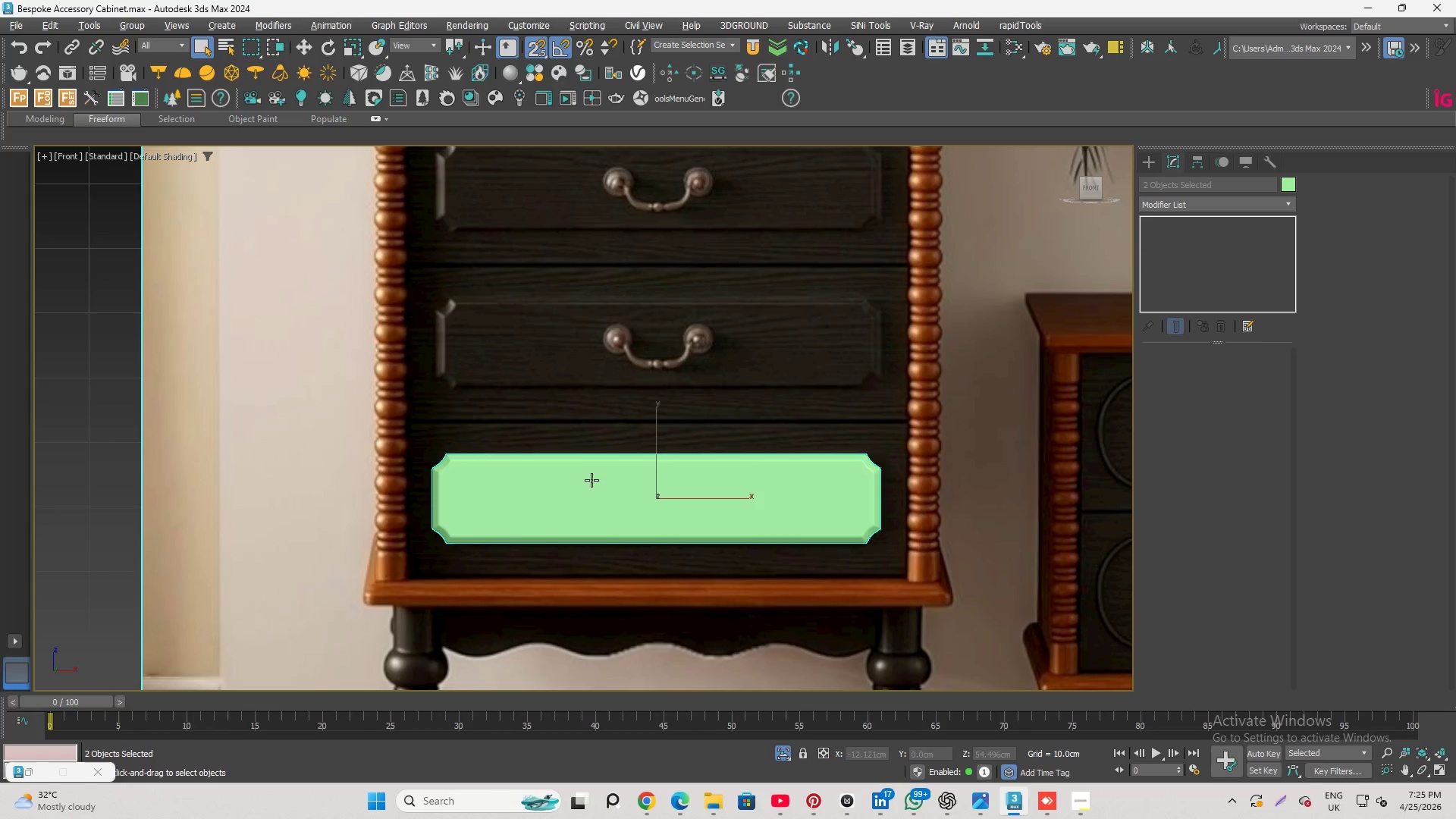 
left_click([592, 482])
 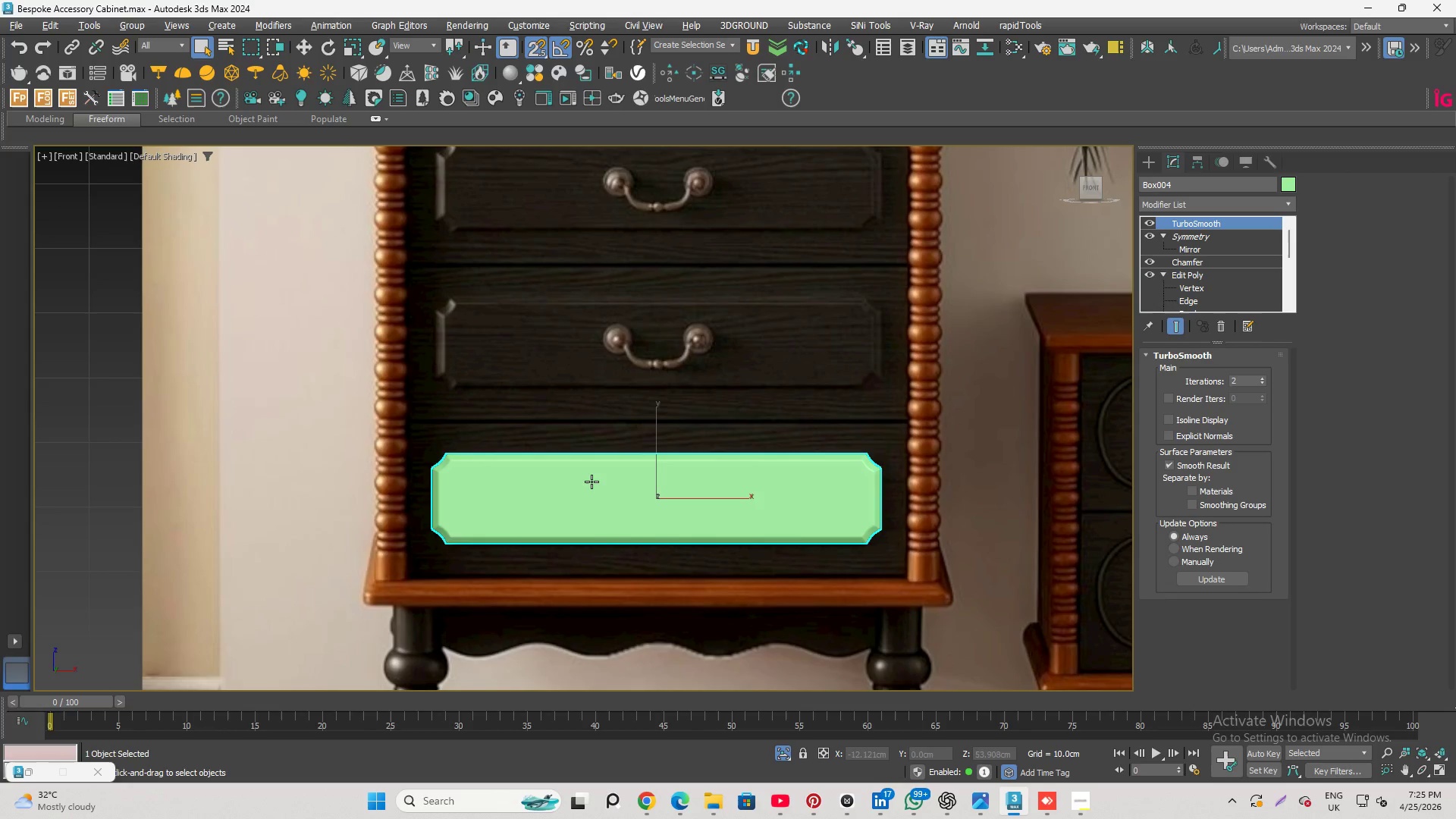 
key(Alt+X)
 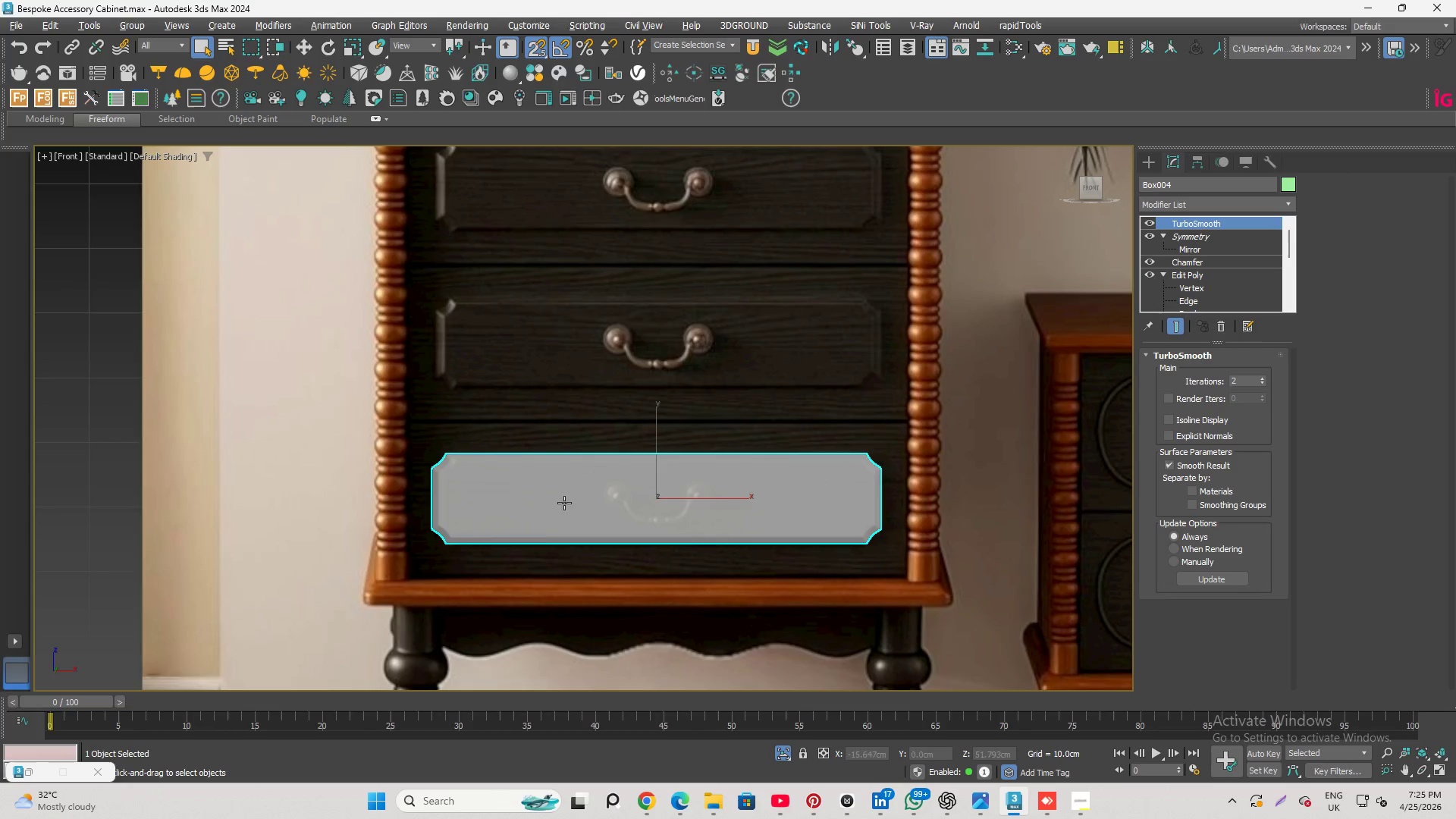 
scroll: coordinate [687, 391], scroll_direction: down, amount: 3.0
 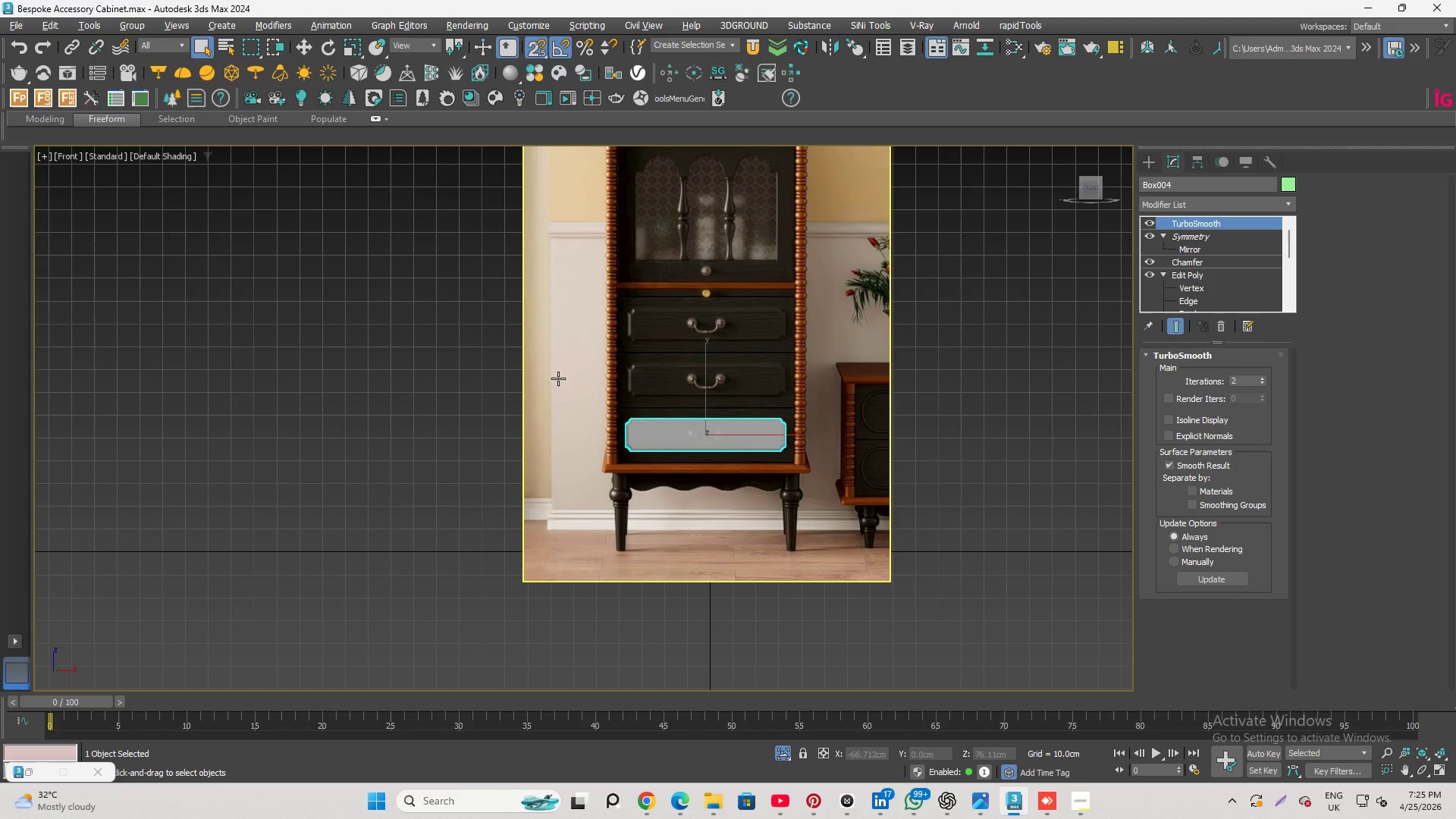 
left_click([487, 346])
 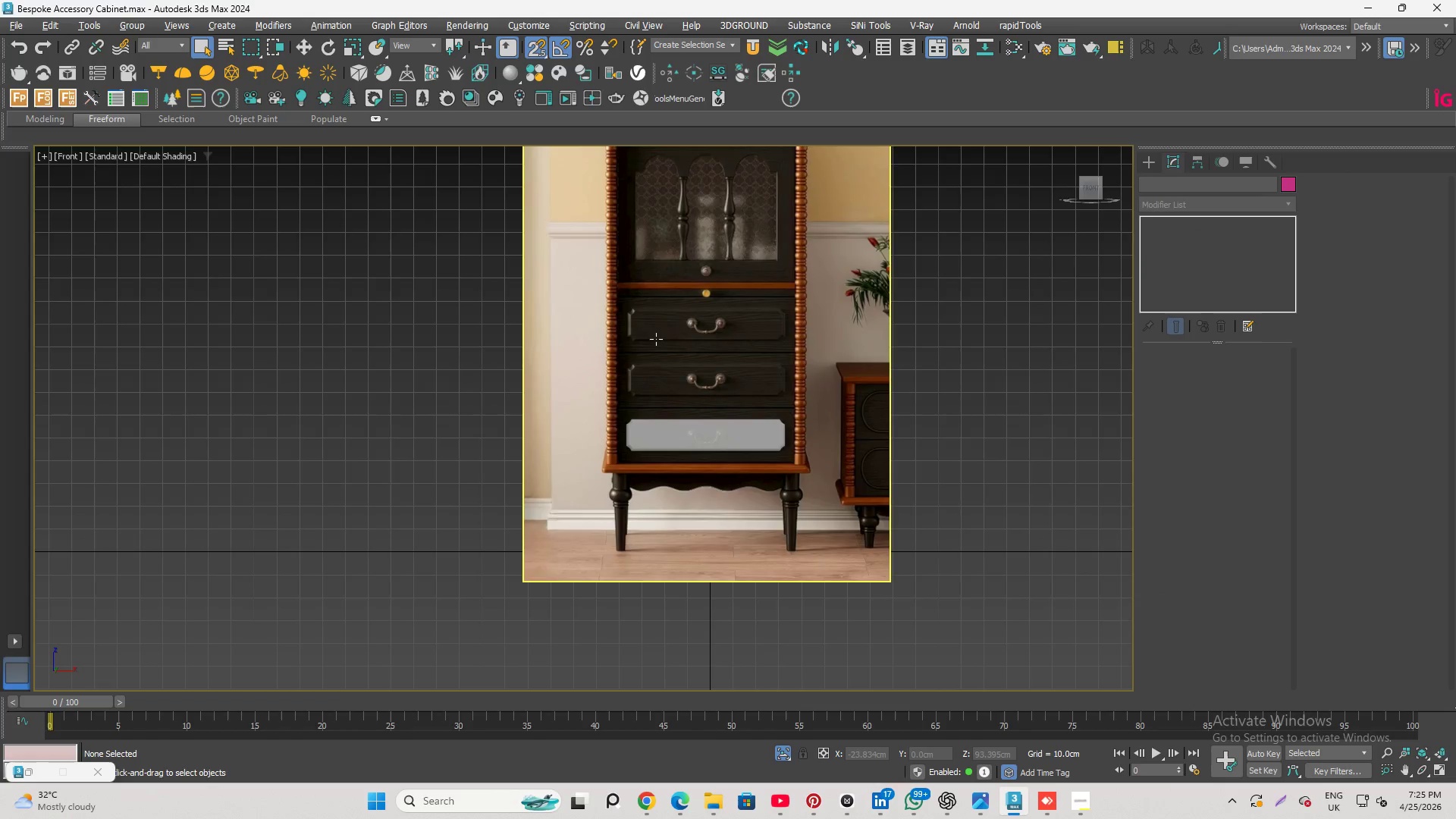 
left_click([663, 338])
 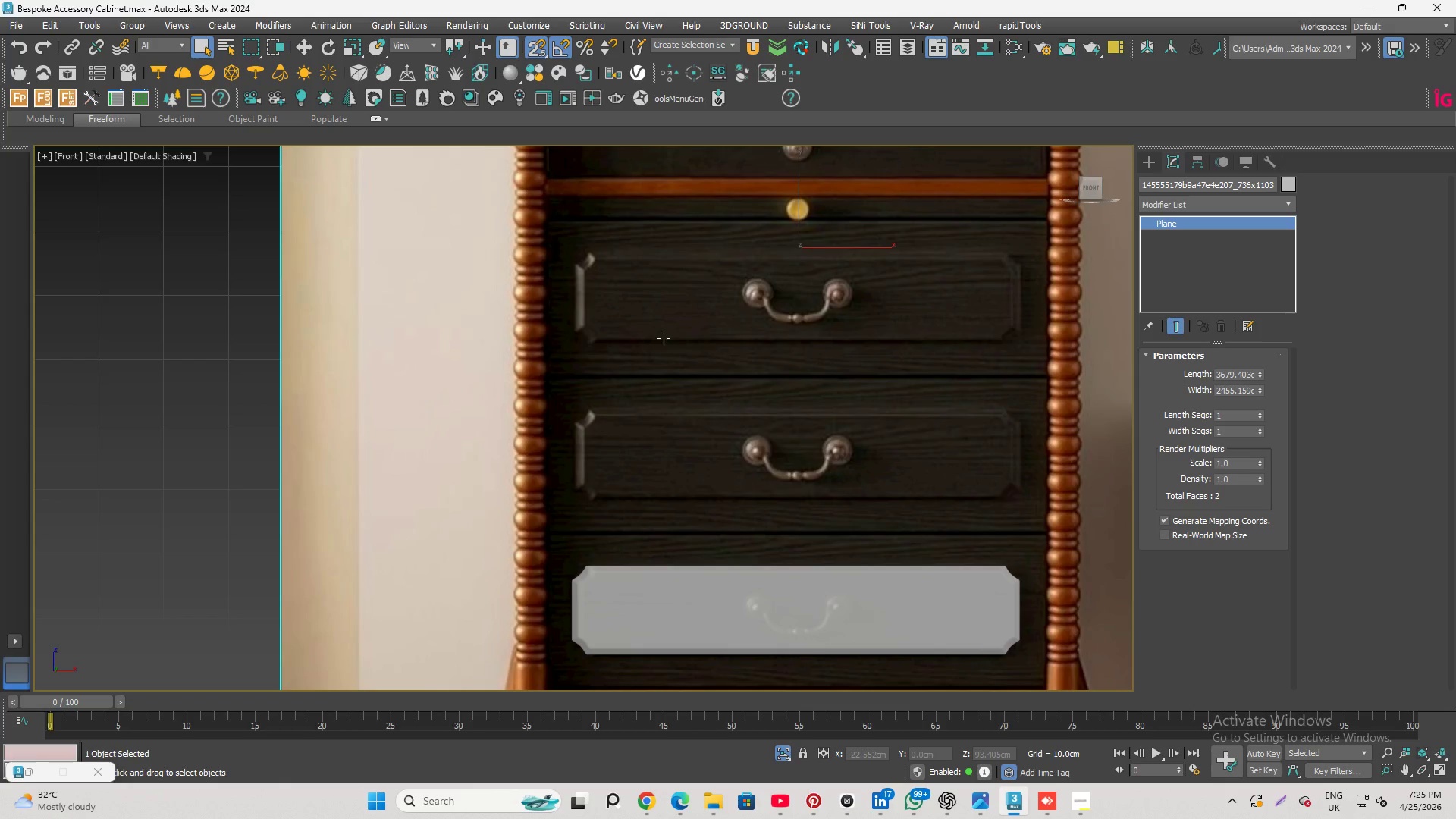 
scroll: coordinate [656, 339], scroll_direction: up, amount: 3.0
 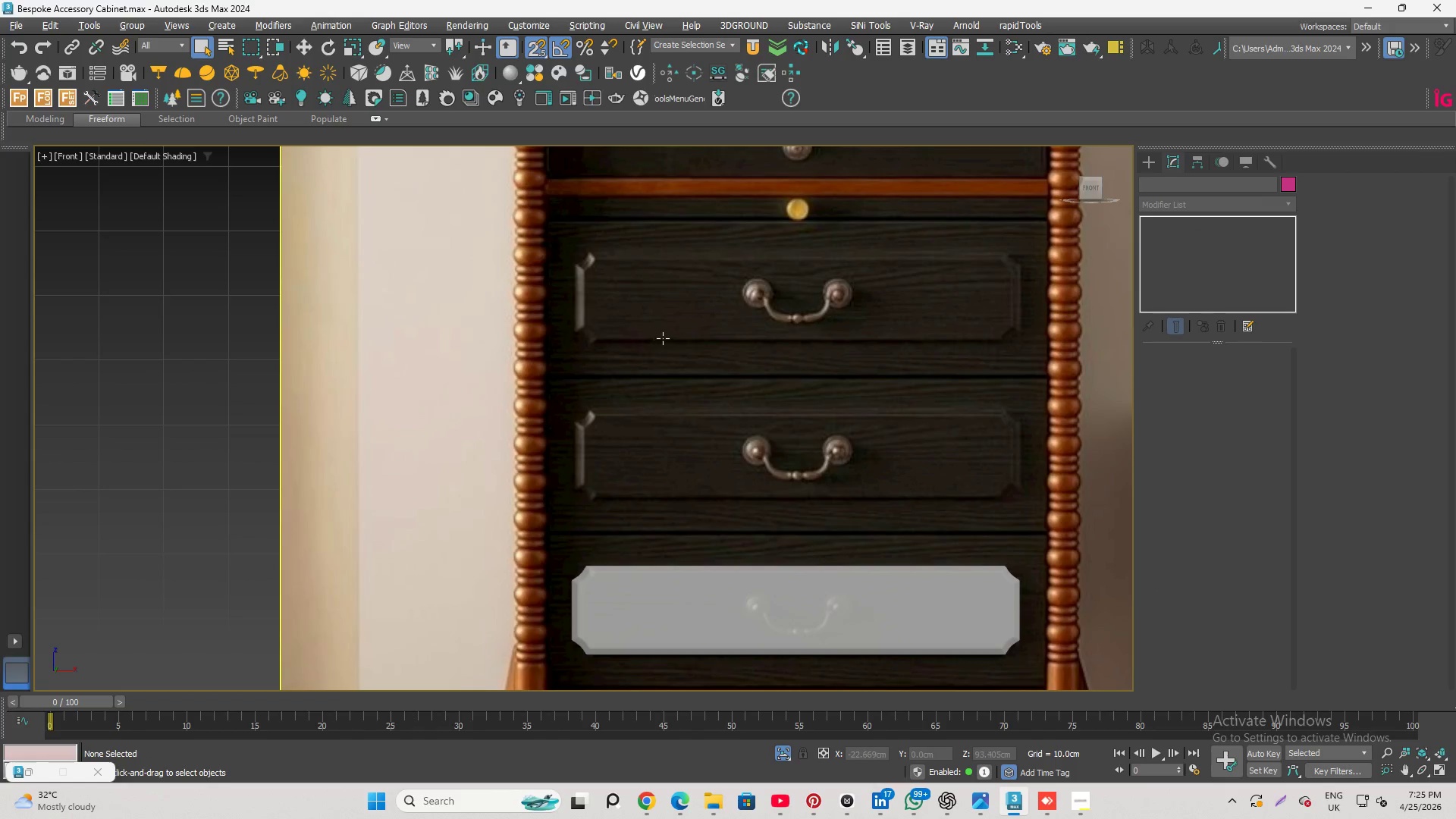 
wait(19.56)
 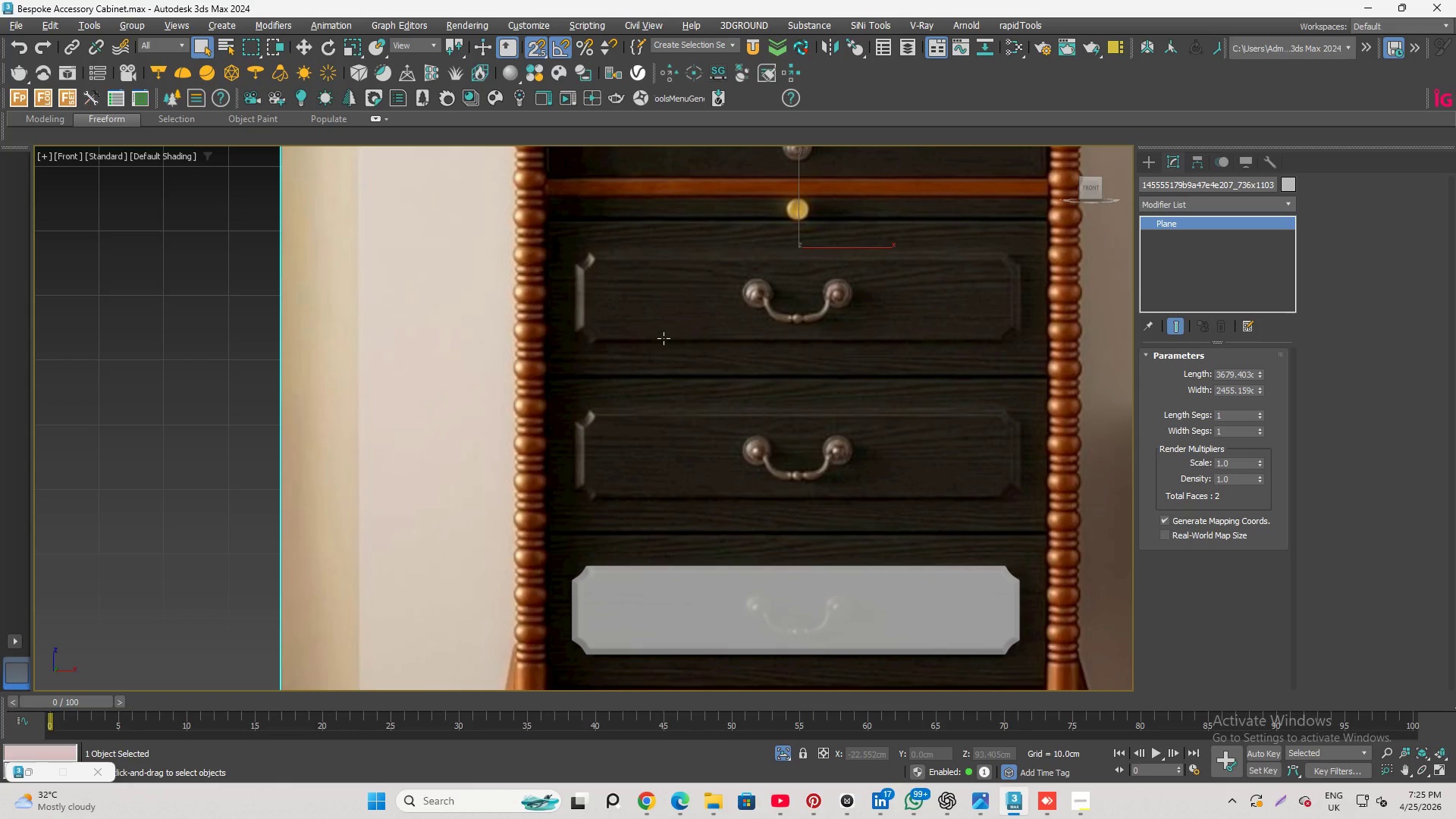 
scroll: coordinate [784, 394], scroll_direction: up, amount: 4.0
 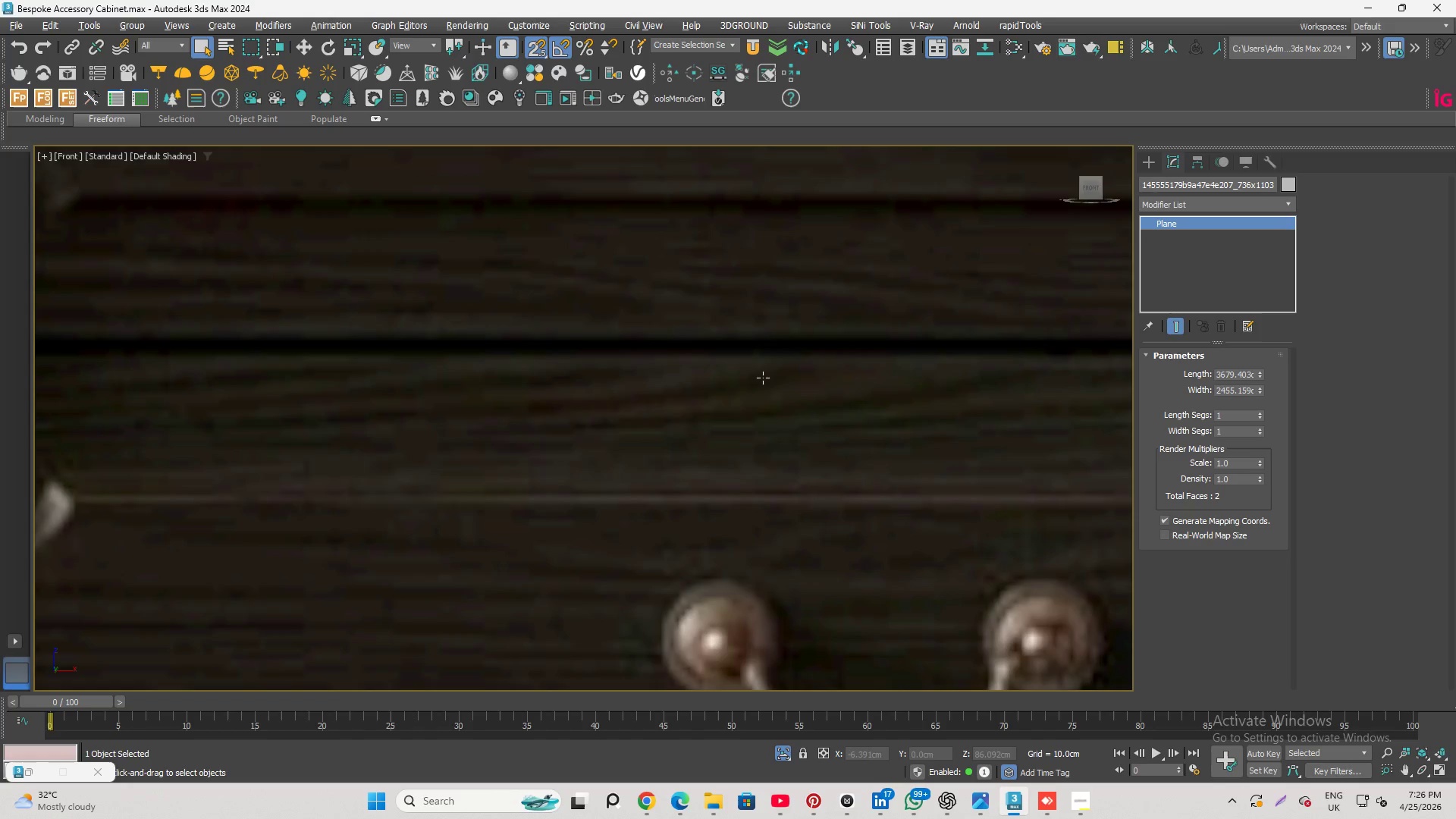 
left_click([762, 373])
 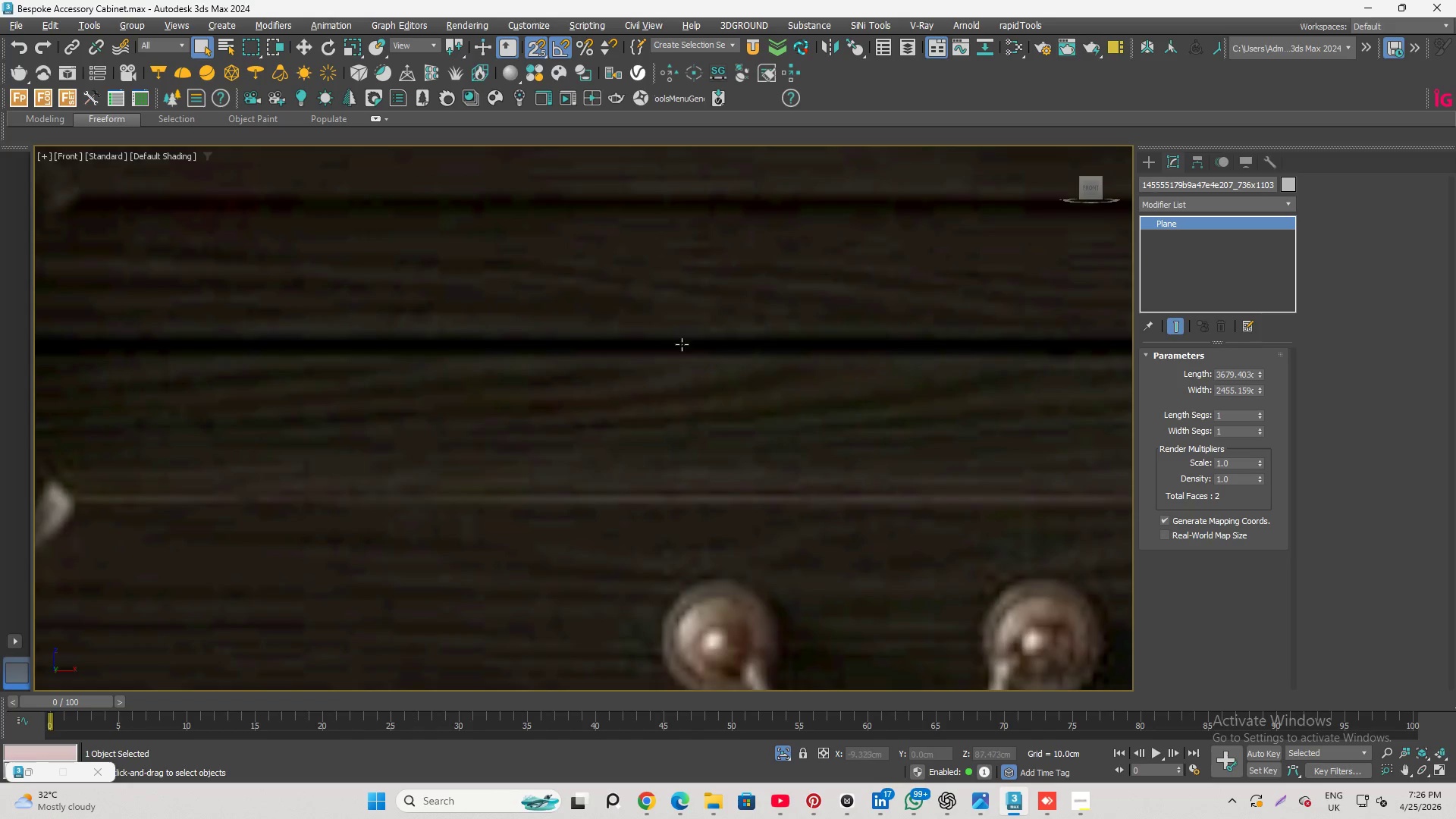 
scroll: coordinate [660, 336], scroll_direction: down, amount: 2.0
 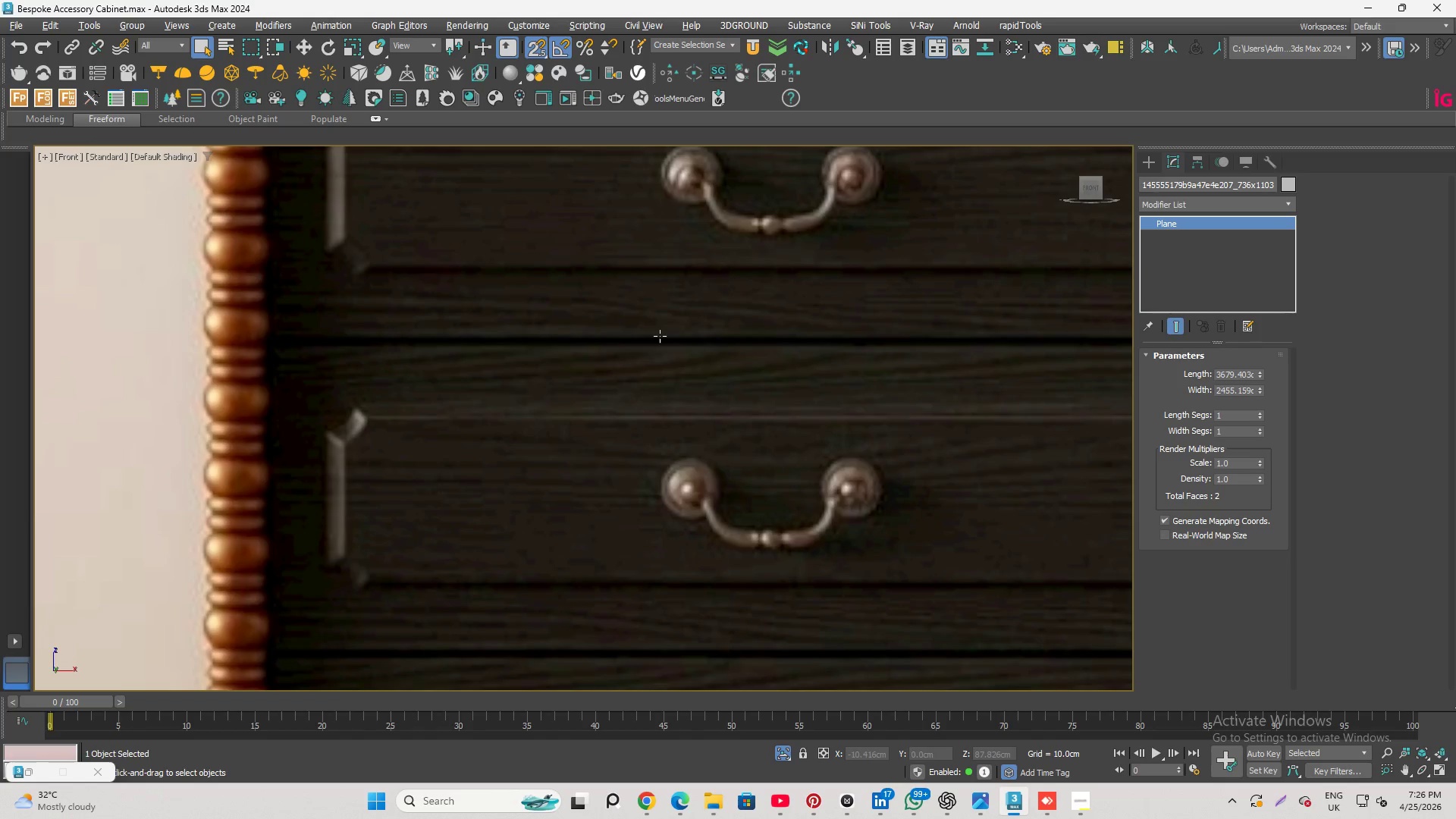 
scroll: coordinate [658, 337], scroll_direction: up, amount: 1.0
 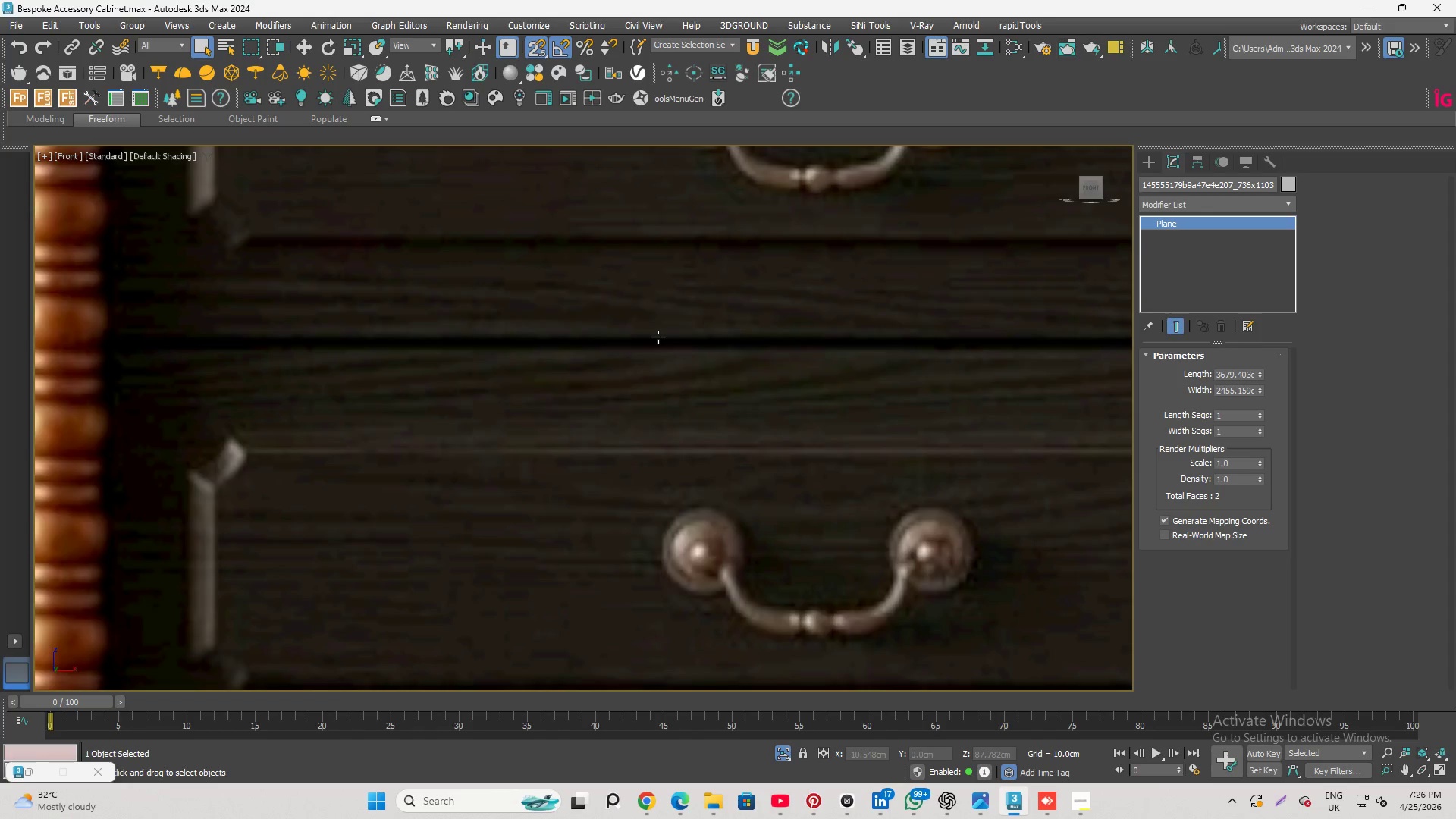 
scroll: coordinate [658, 337], scroll_direction: down, amount: 1.0
 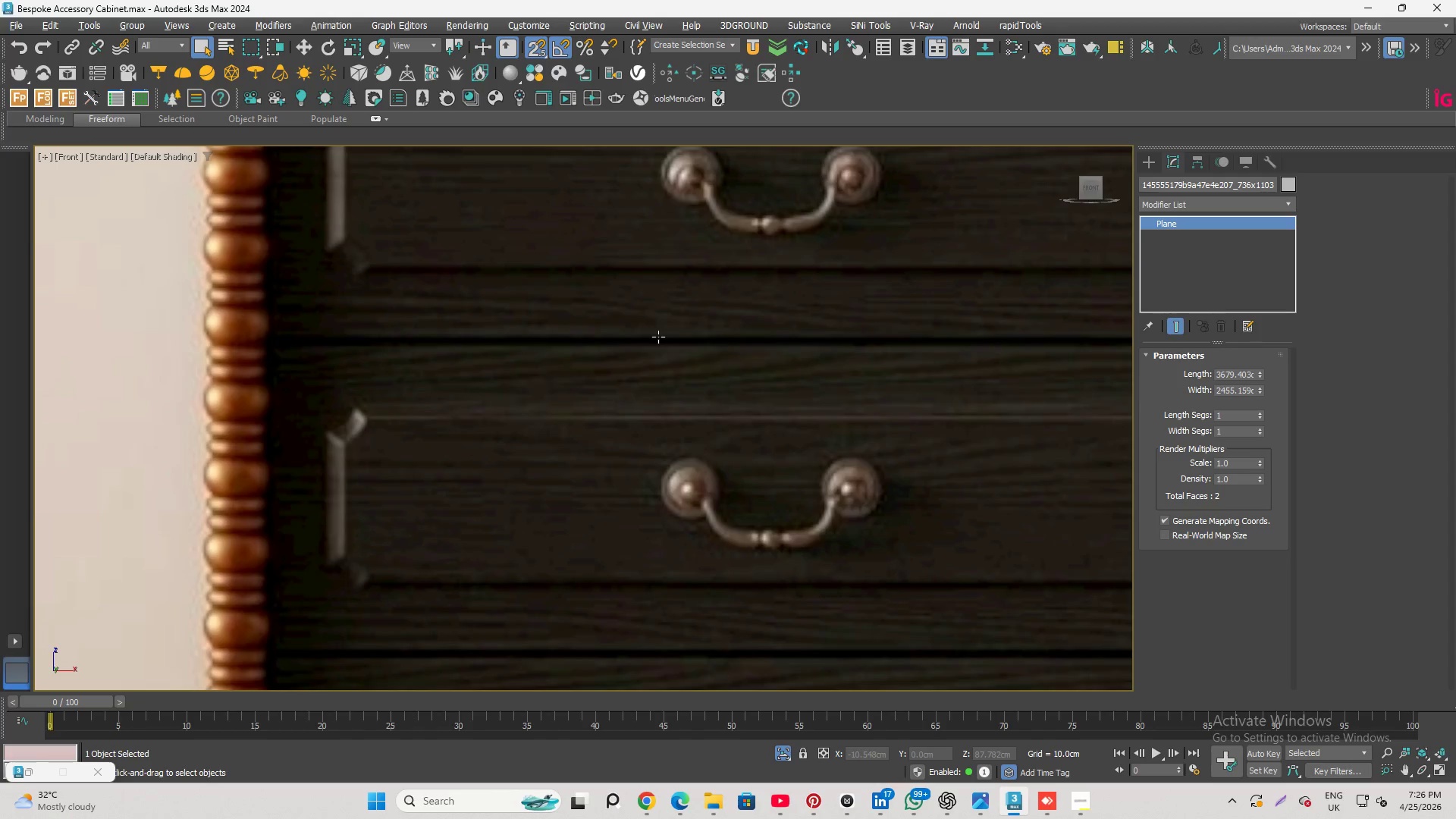 
wait(5.37)
 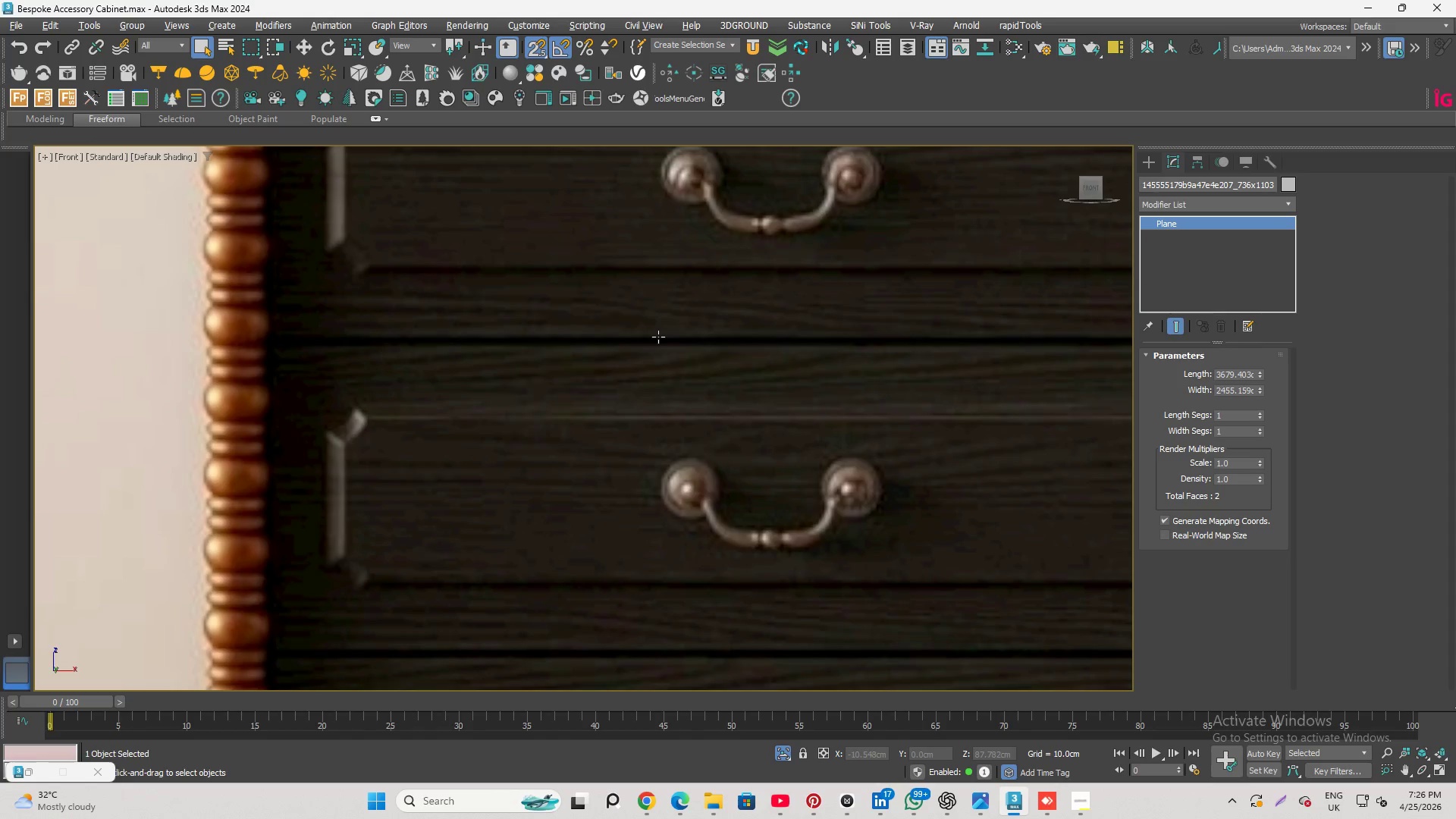 
scroll: coordinate [658, 337], scroll_direction: down, amount: 3.0
 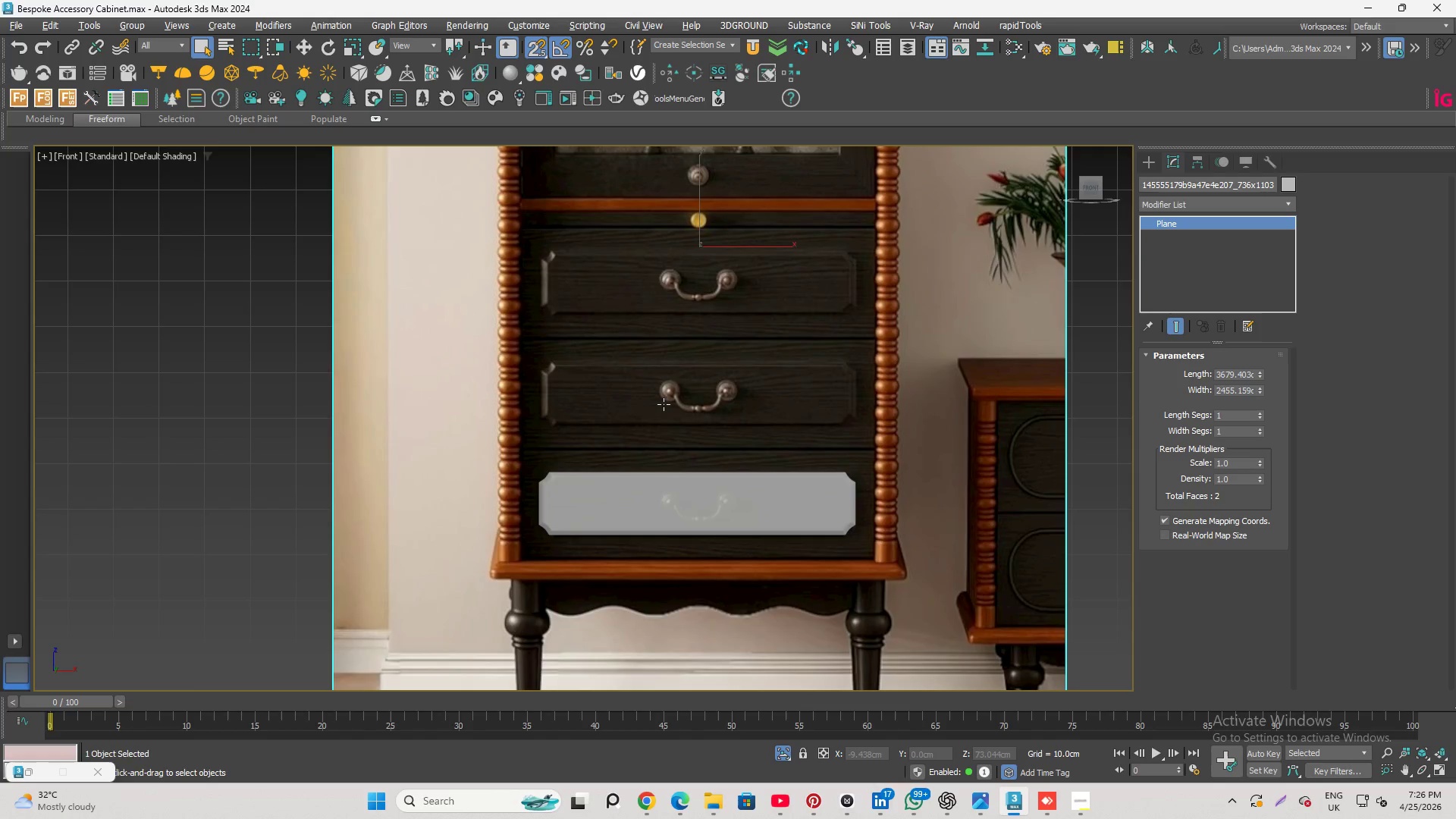 
scroll: coordinate [664, 404], scroll_direction: up, amount: 2.0
 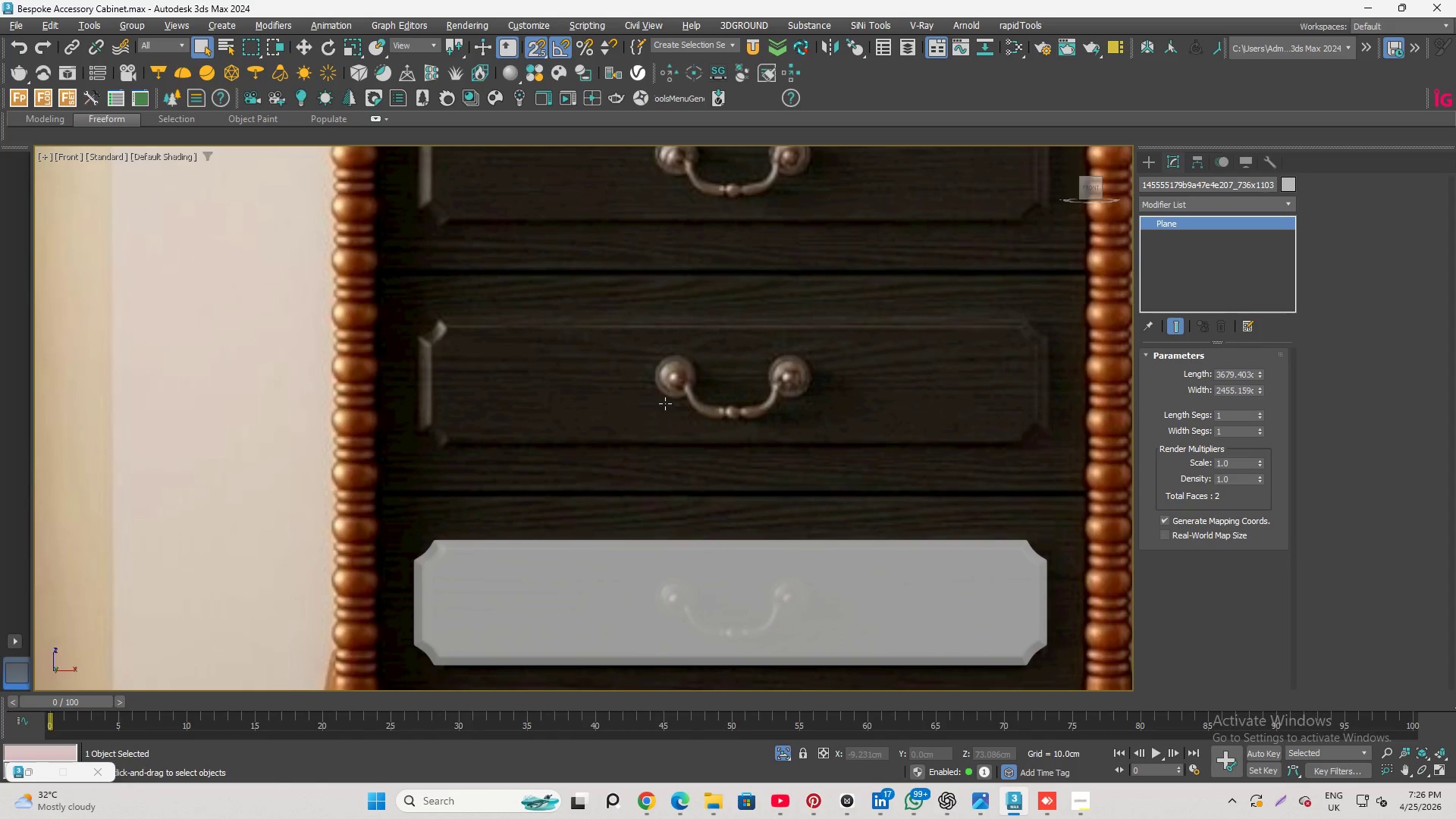 
wait(5.6)
 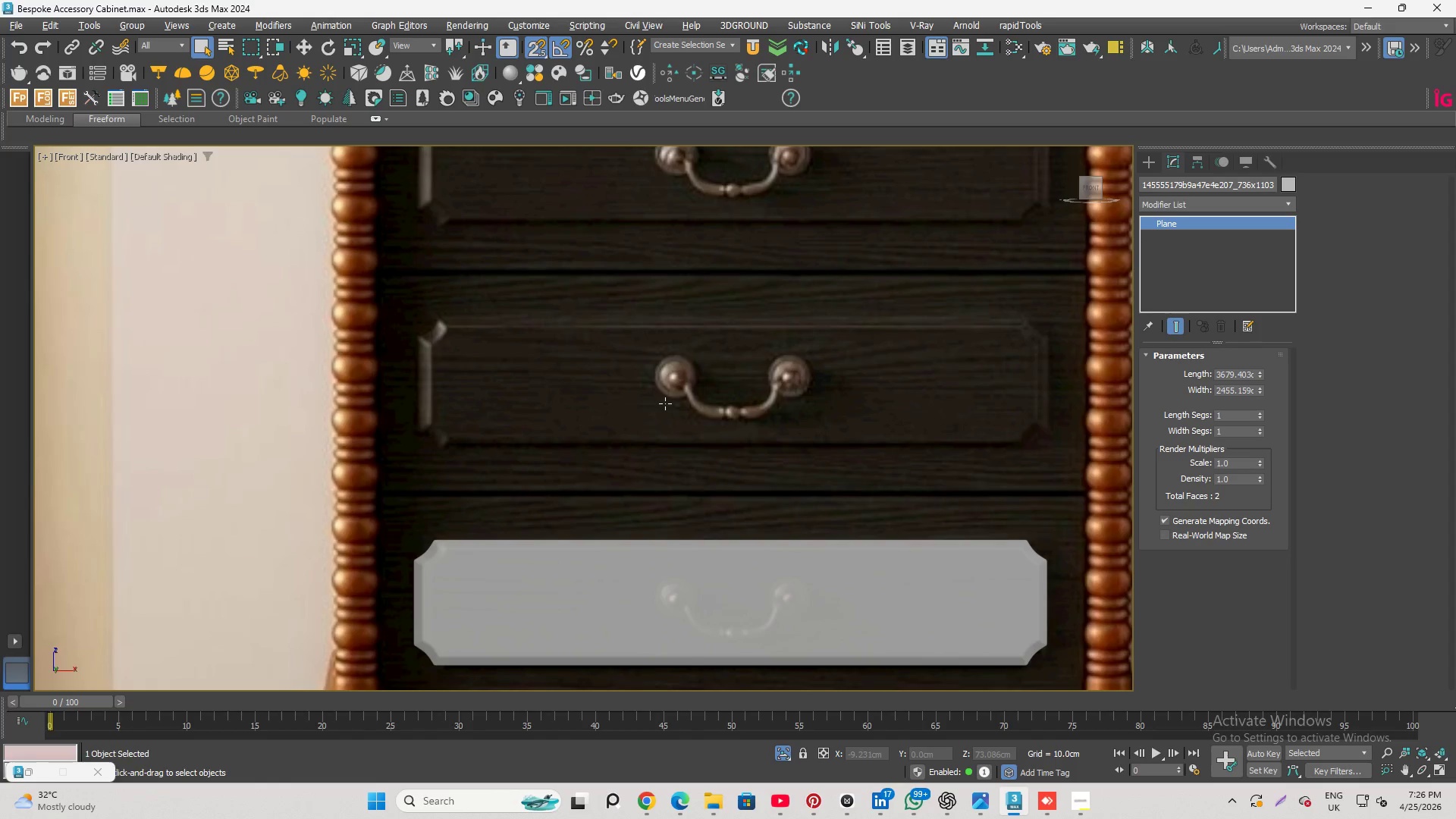 
scroll: coordinate [665, 403], scroll_direction: up, amount: 2.0
 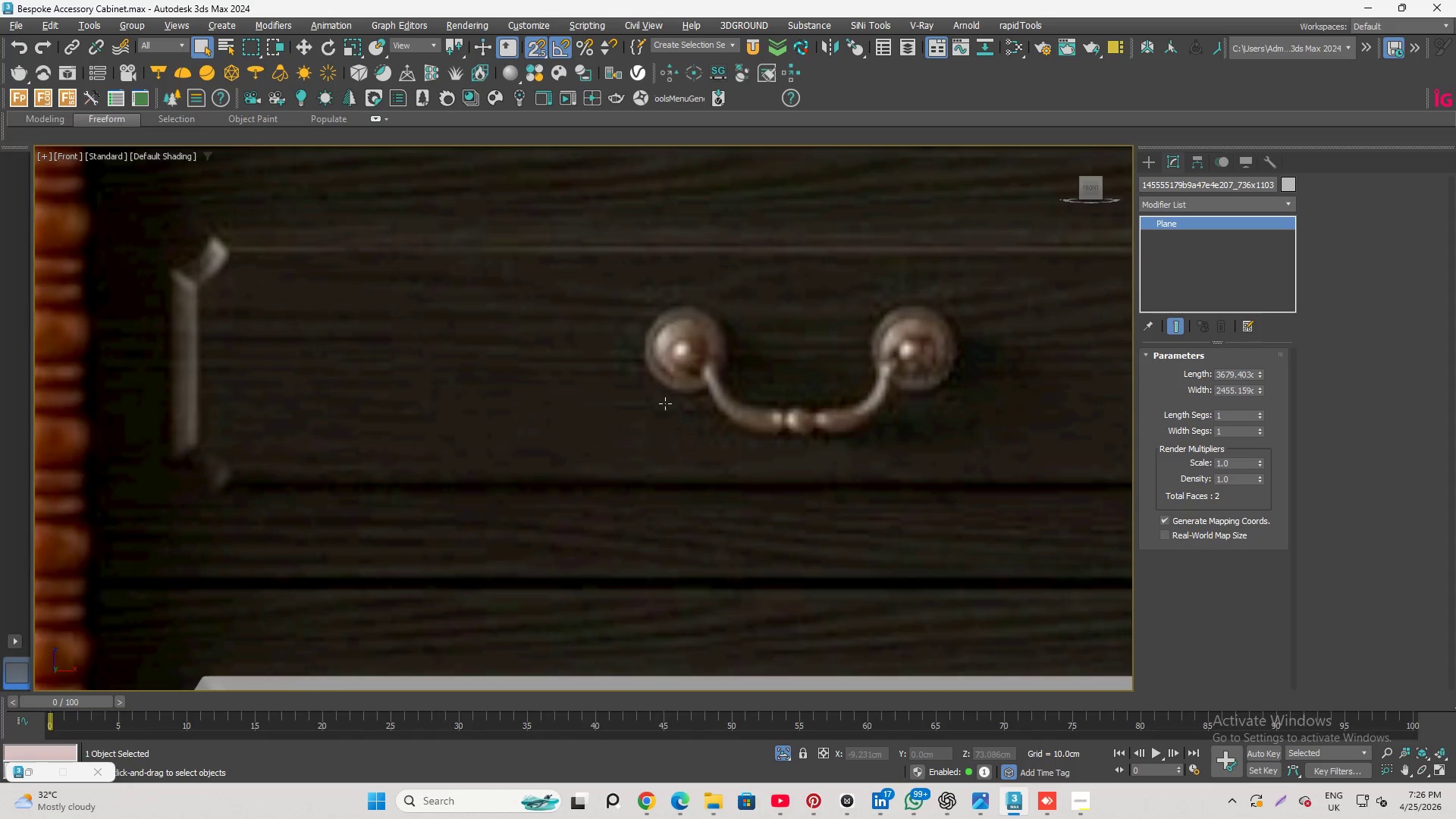 
scroll: coordinate [665, 403], scroll_direction: down, amount: 1.0
 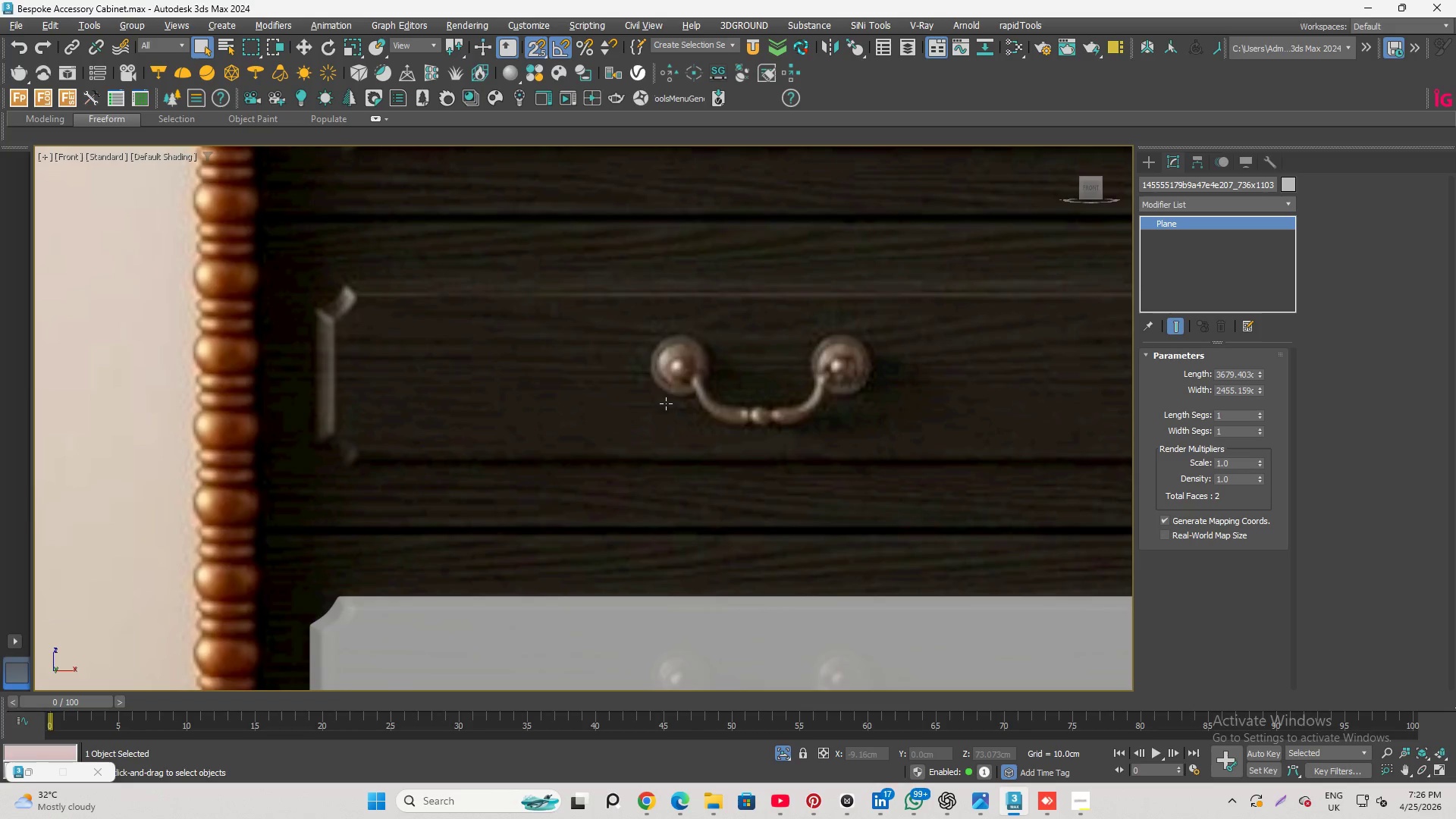 
wait(7.78)
 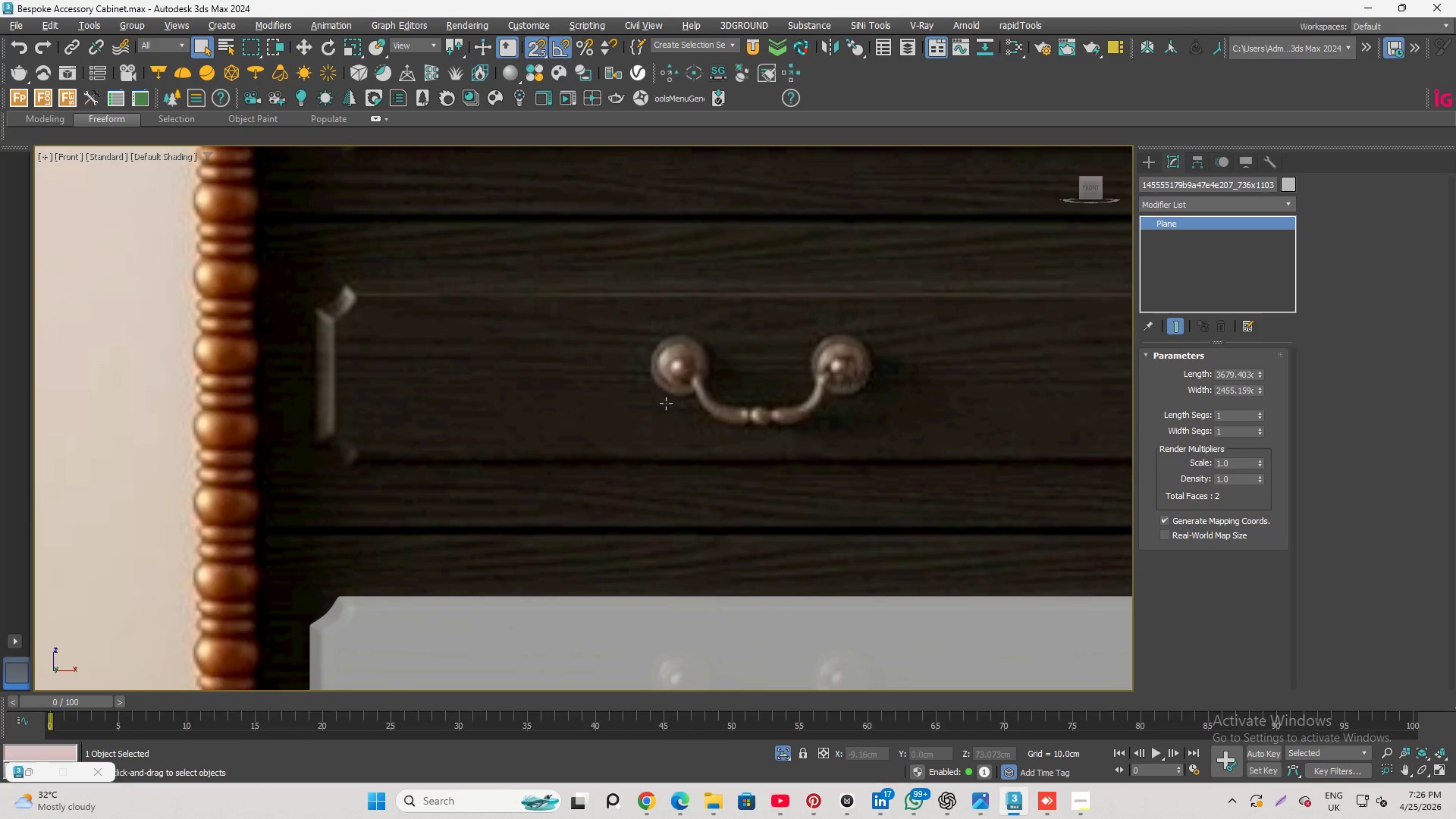 
scroll: coordinate [525, 353], scroll_direction: down, amount: 5.0
 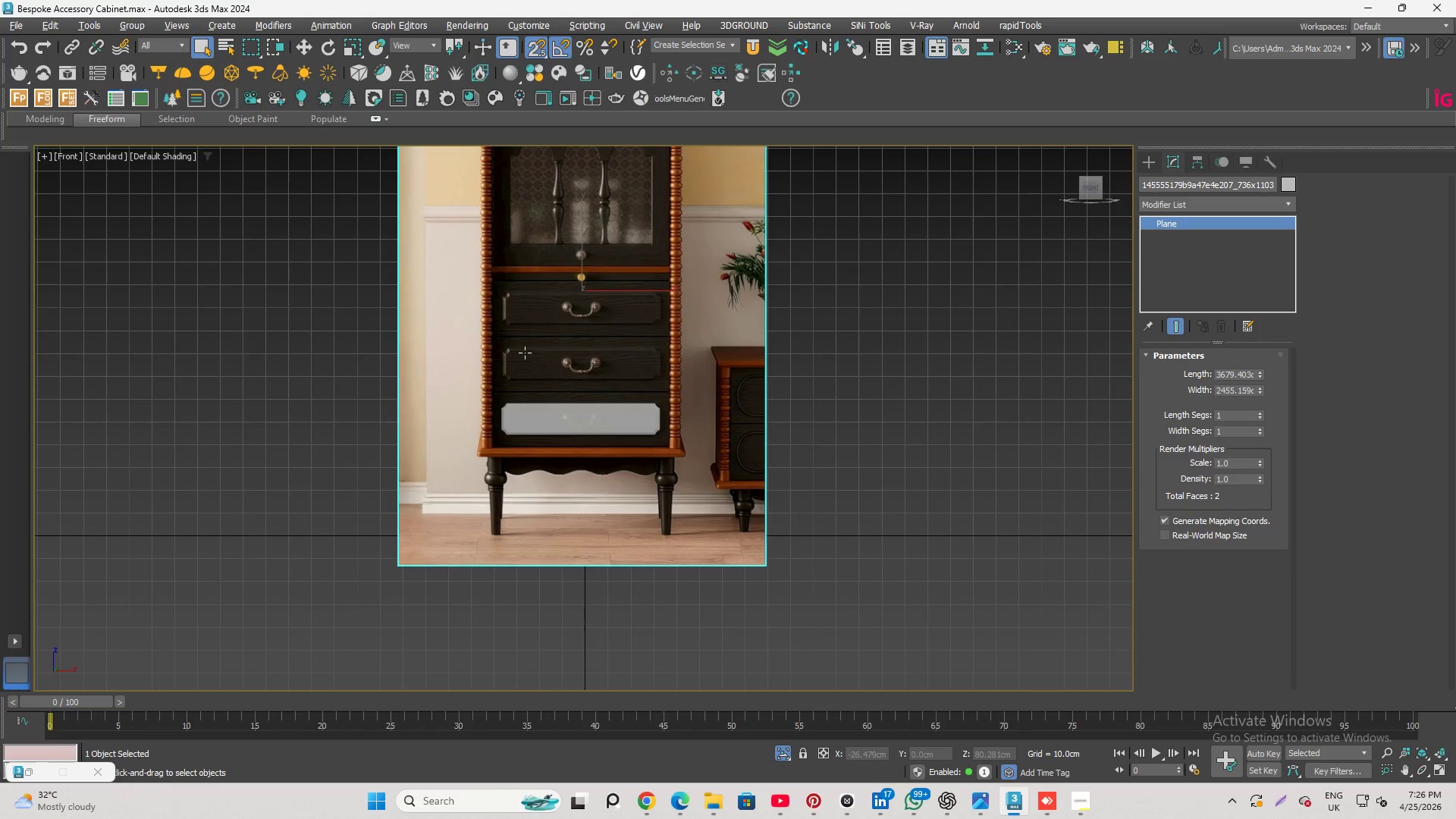 
scroll: coordinate [525, 353], scroll_direction: up, amount: 1.0
 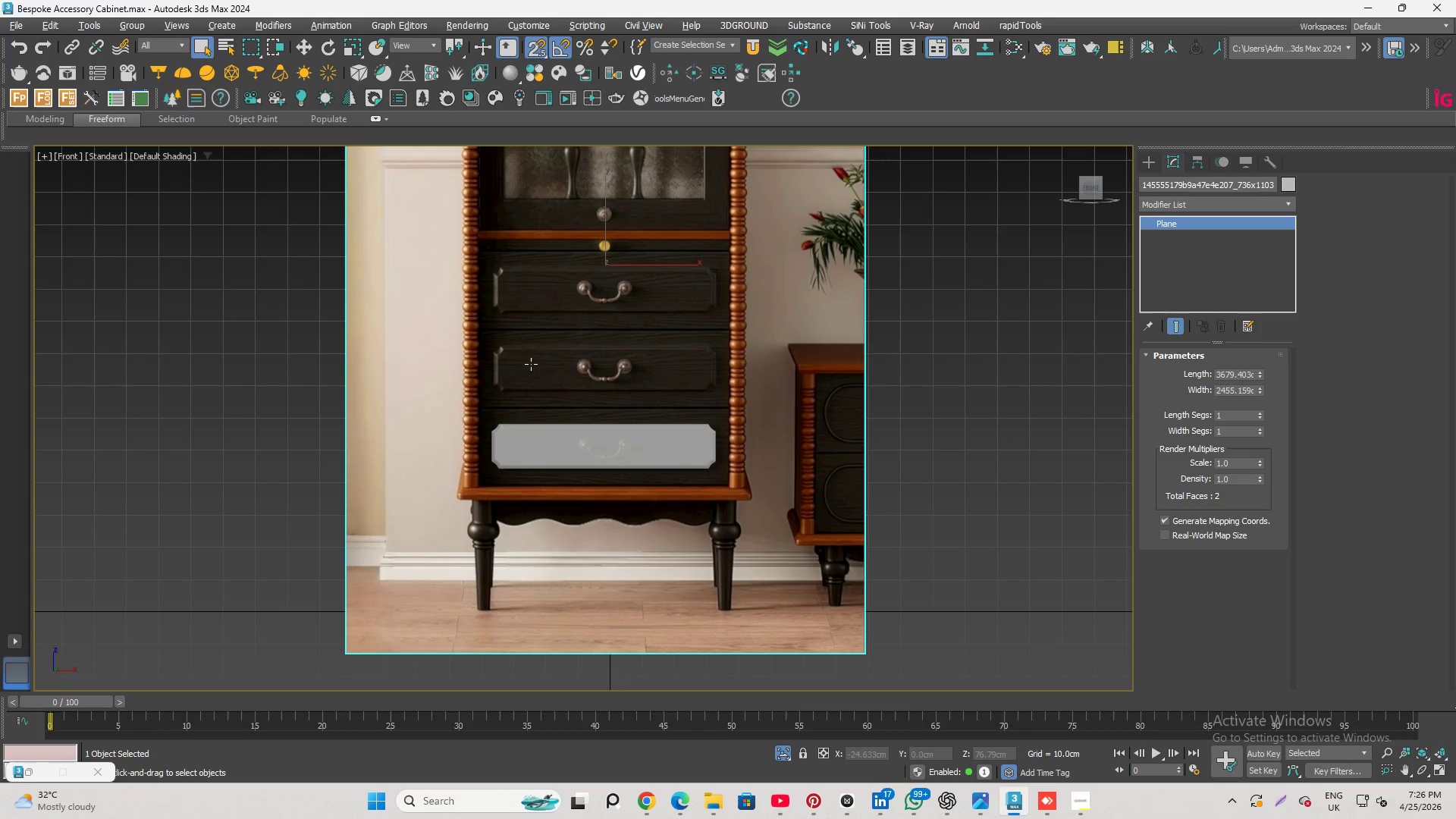 
scroll: coordinate [531, 364], scroll_direction: down, amount: 1.0
 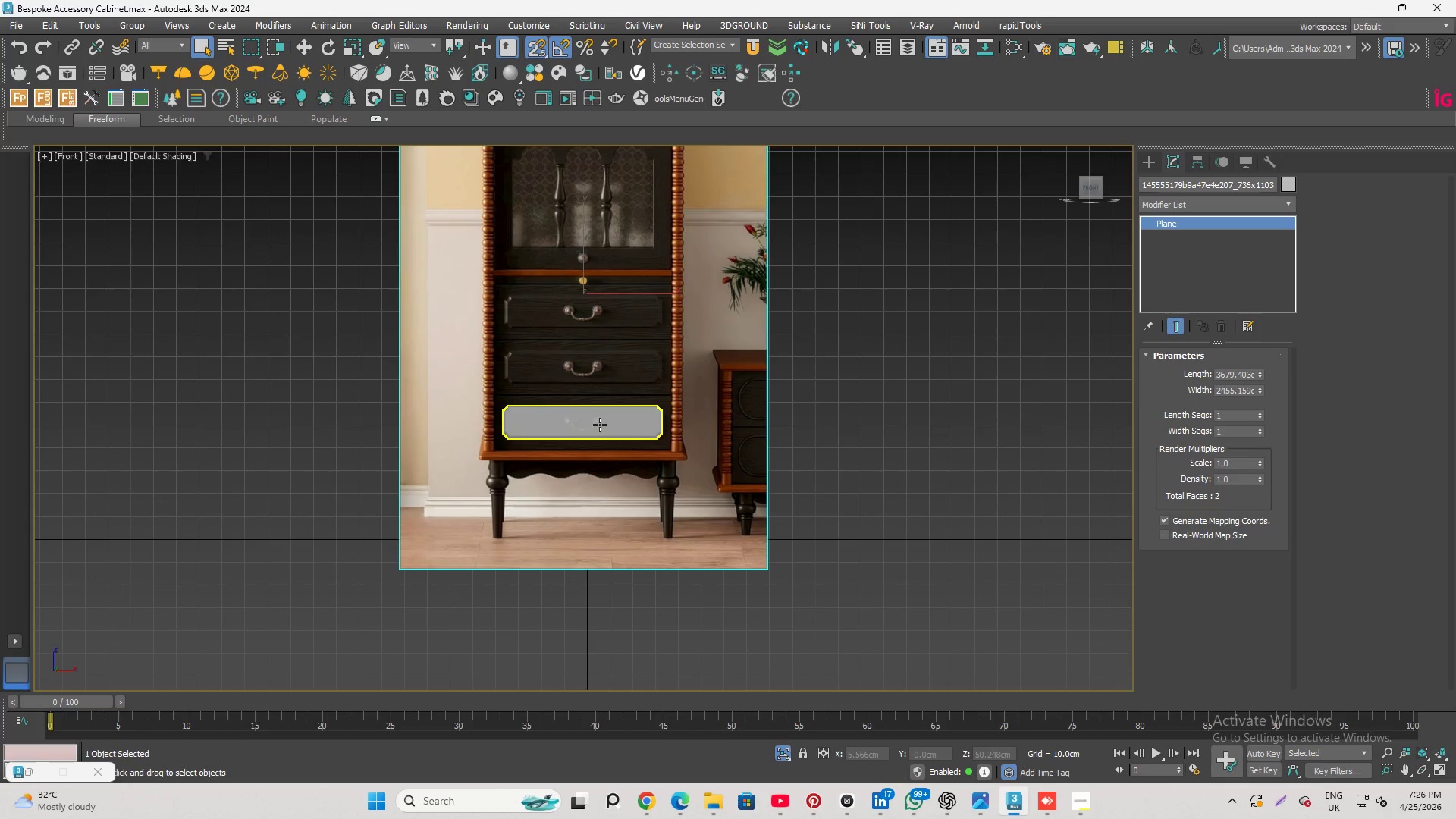 
scroll: coordinate [600, 425], scroll_direction: up, amount: 3.0
 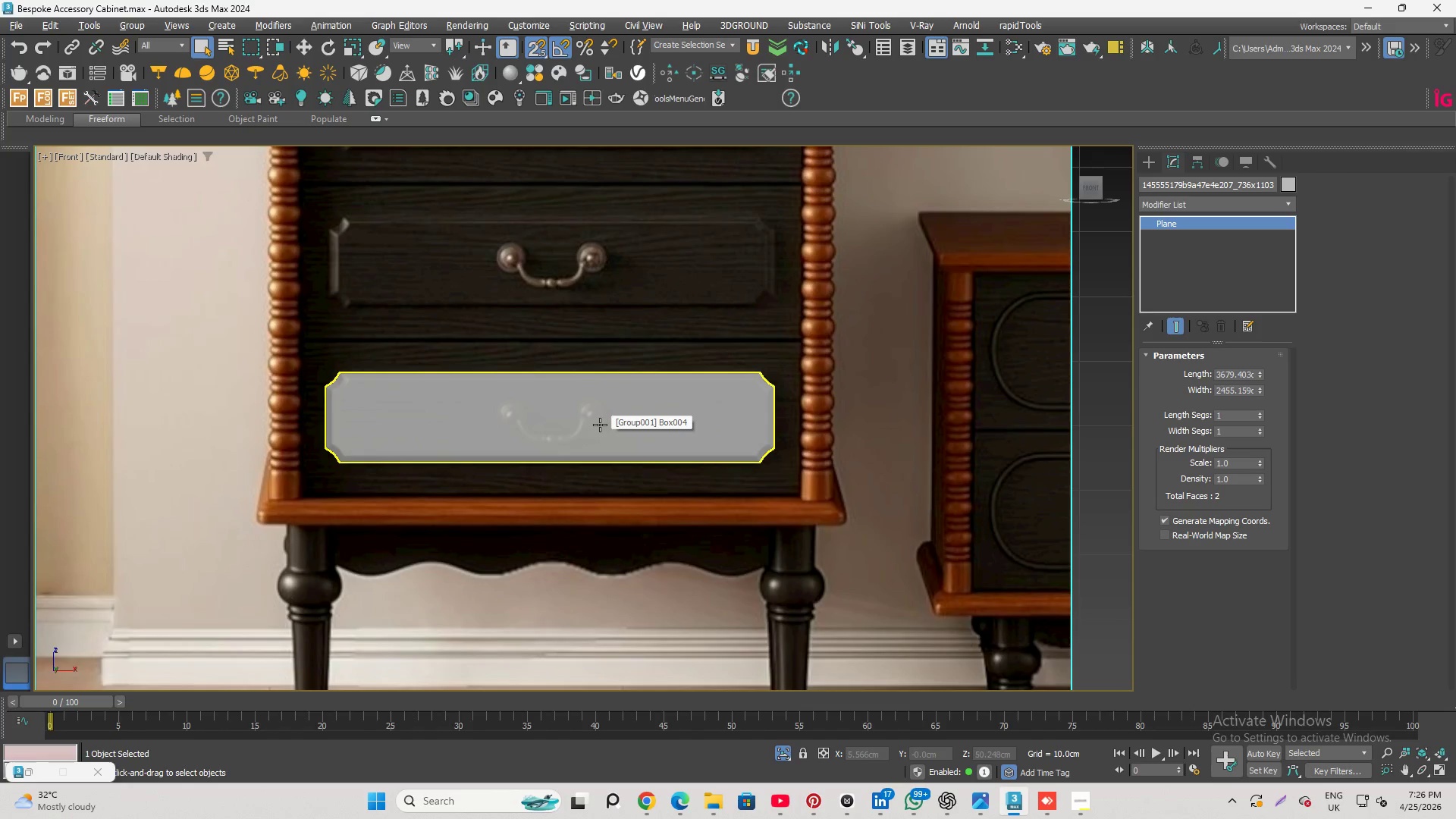 
wait(9.04)
 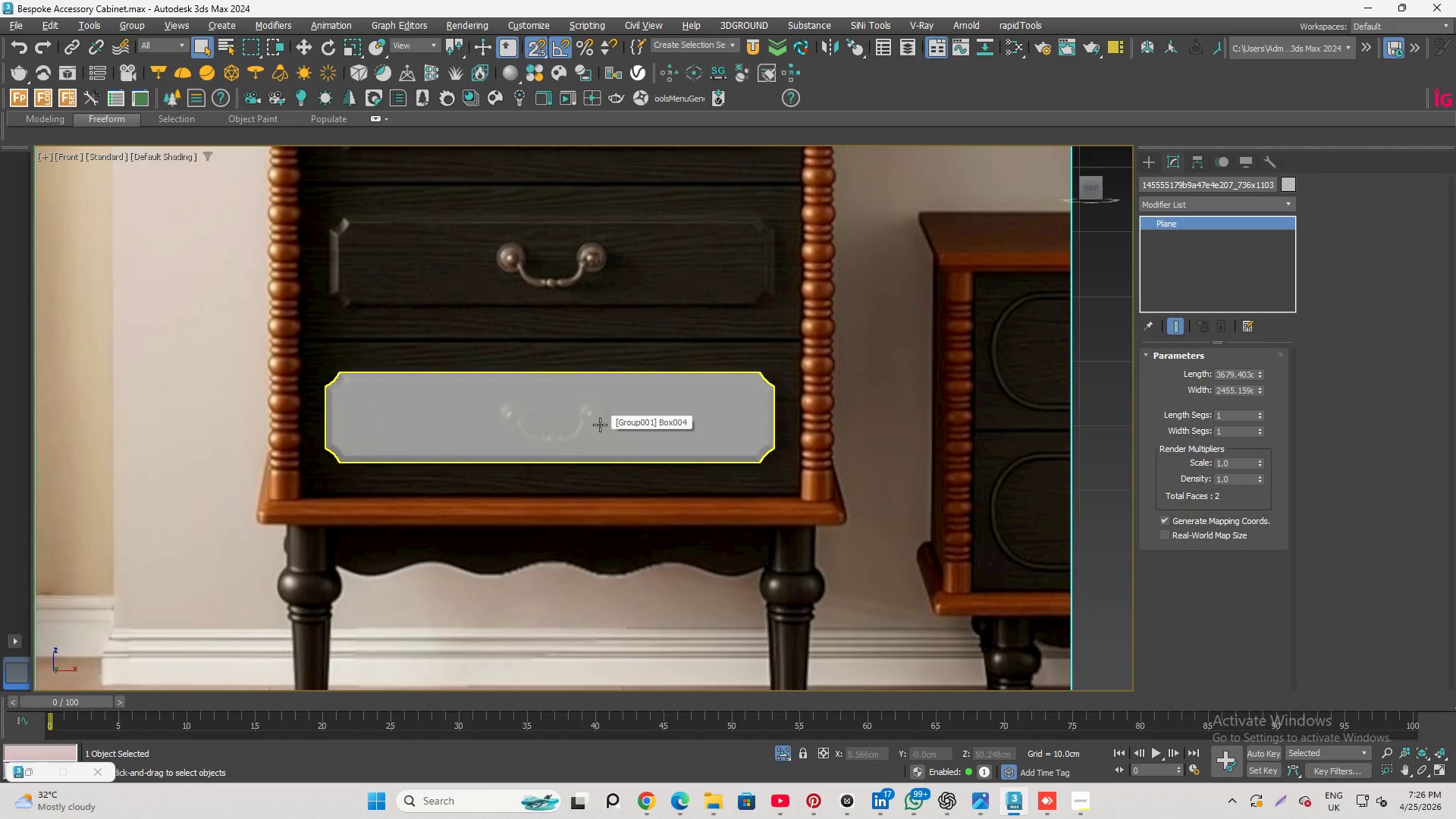 
scroll: coordinate [603, 425], scroll_direction: up, amount: 1.0
 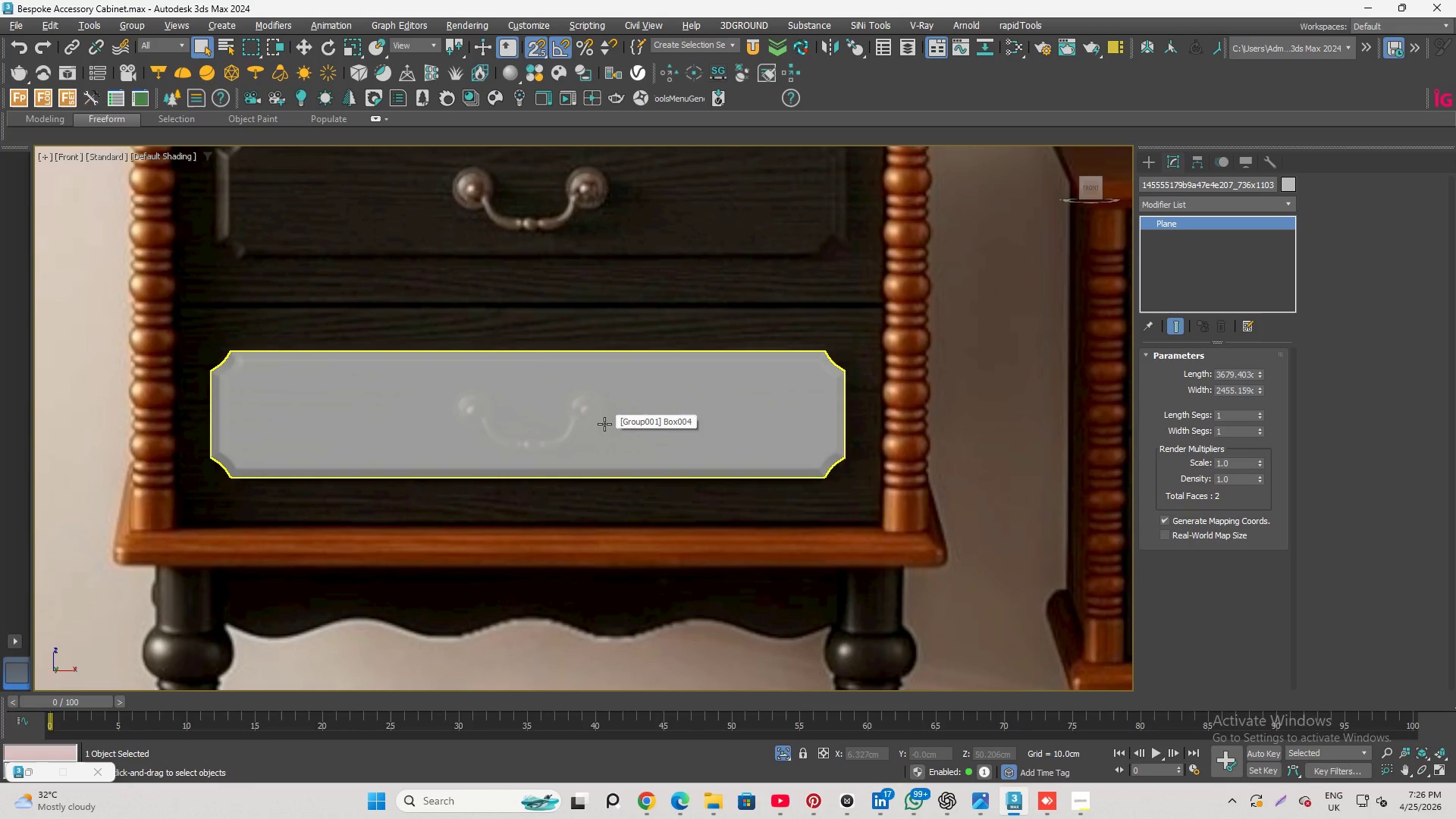 
wait(5.77)
 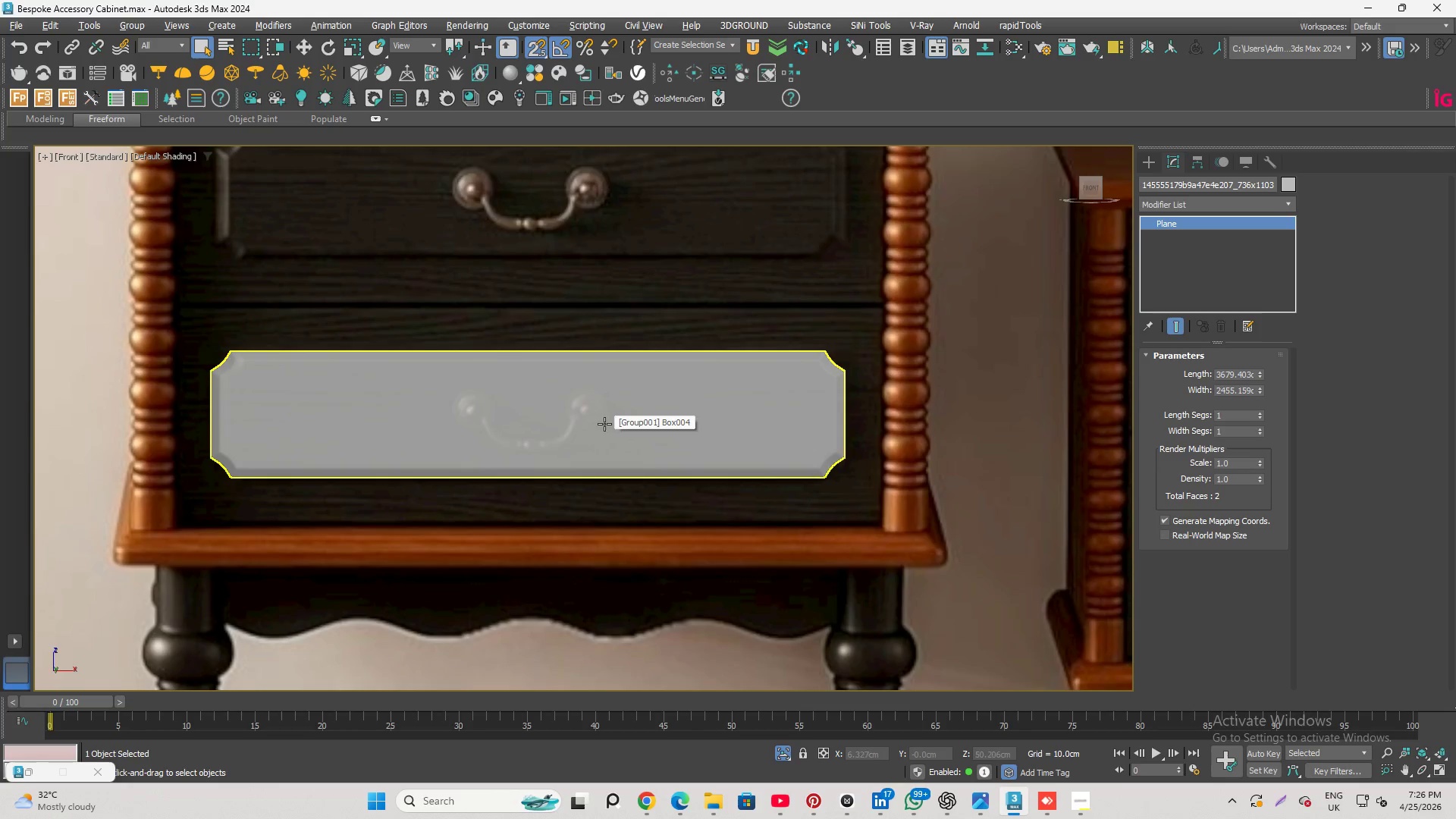 
scroll: coordinate [604, 424], scroll_direction: none, amount: 0.0
 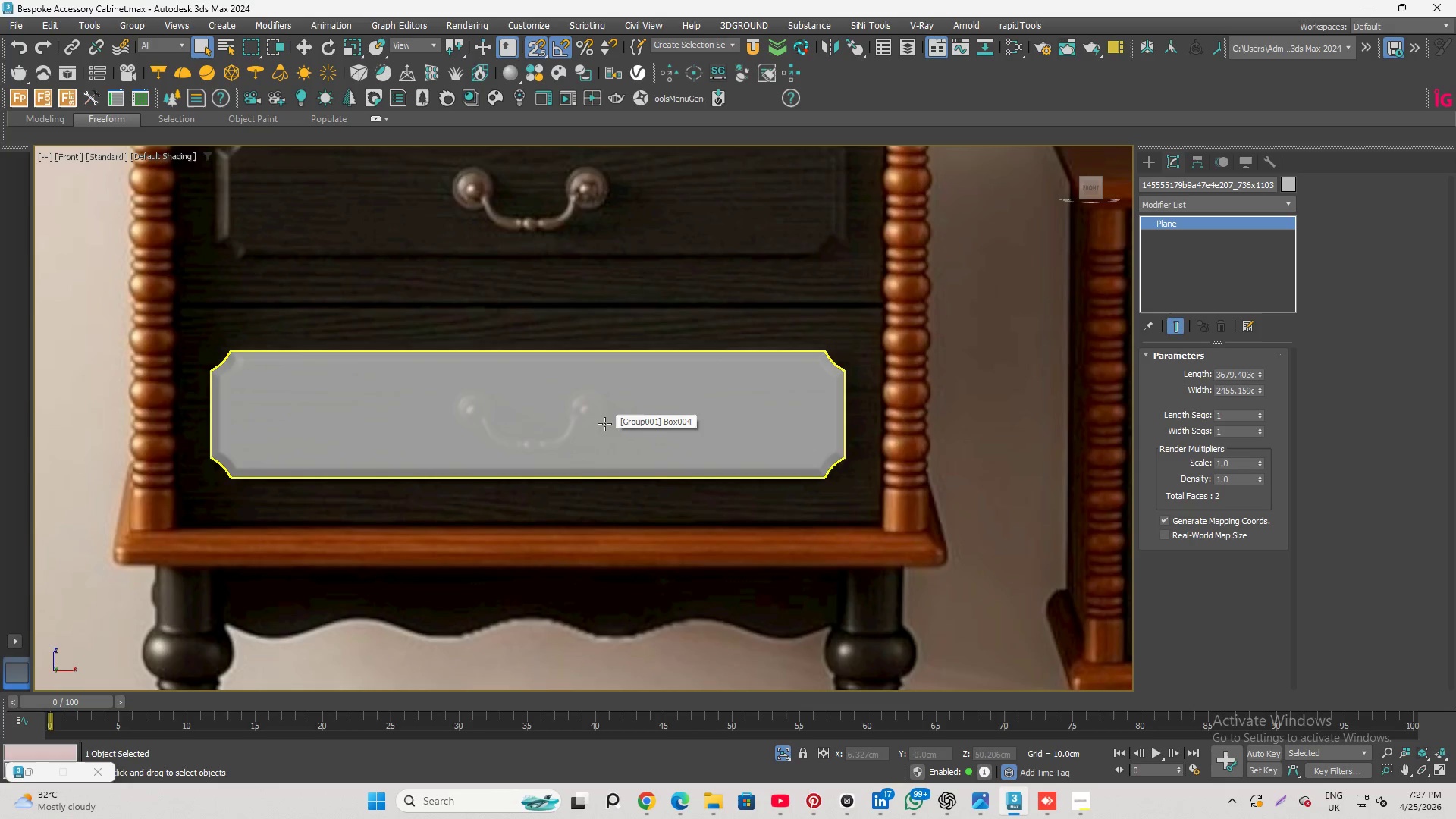 
wait(9.31)
 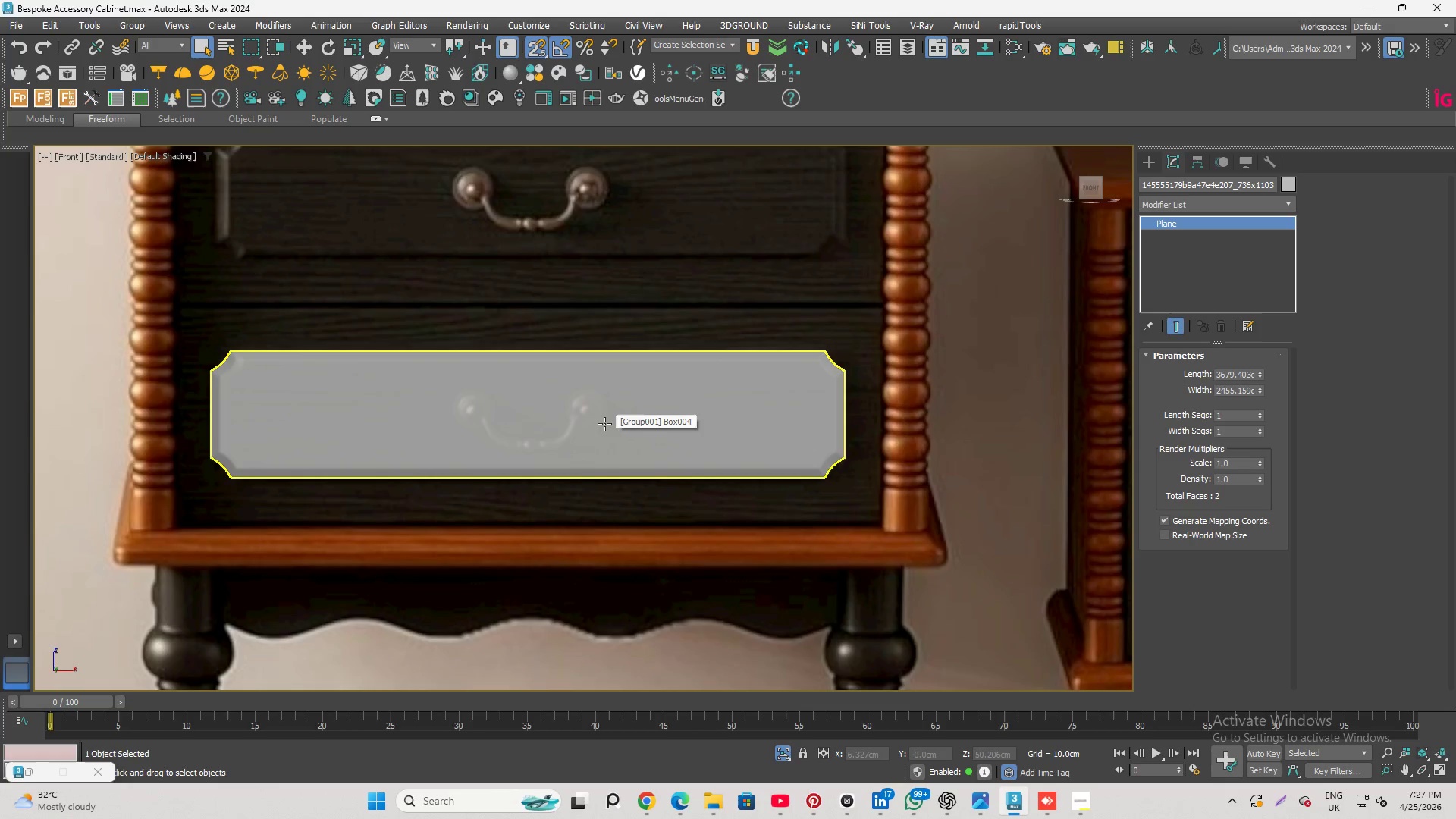 
scroll: coordinate [910, 540], scroll_direction: none, amount: 0.0
 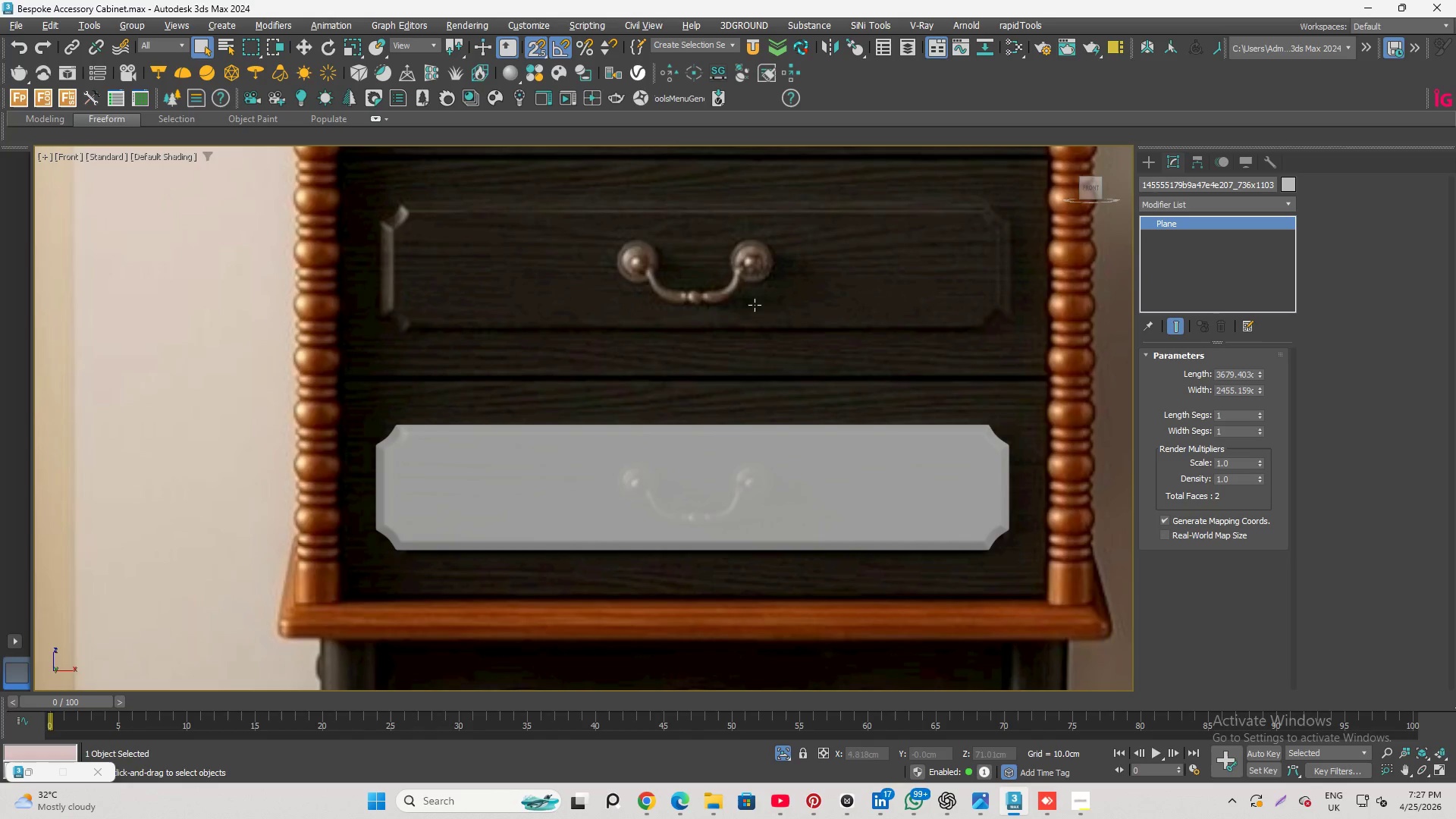 
scroll: coordinate [749, 287], scroll_direction: up, amount: 1.0
 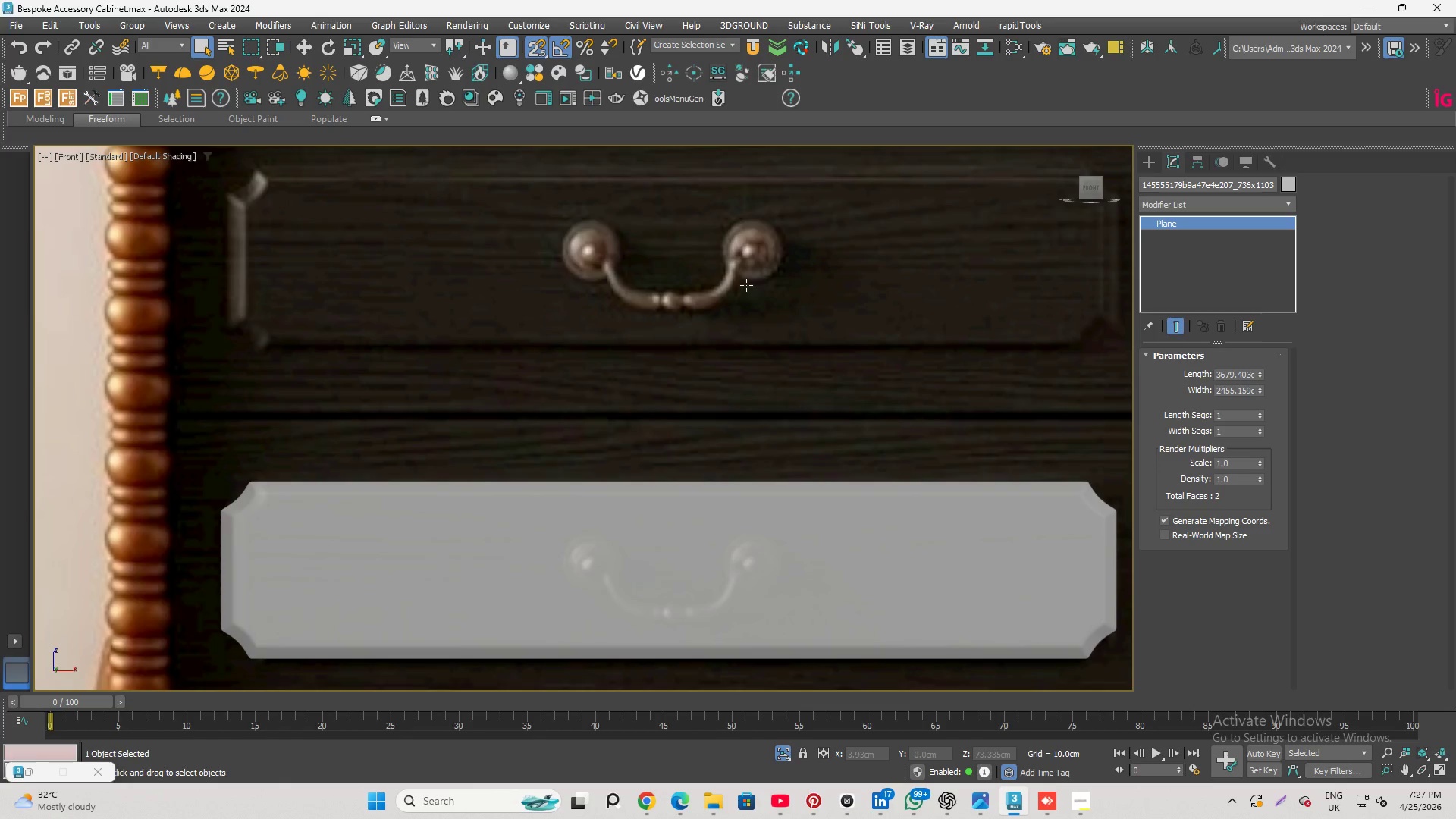 
scroll: coordinate [745, 287], scroll_direction: down, amount: 1.0
 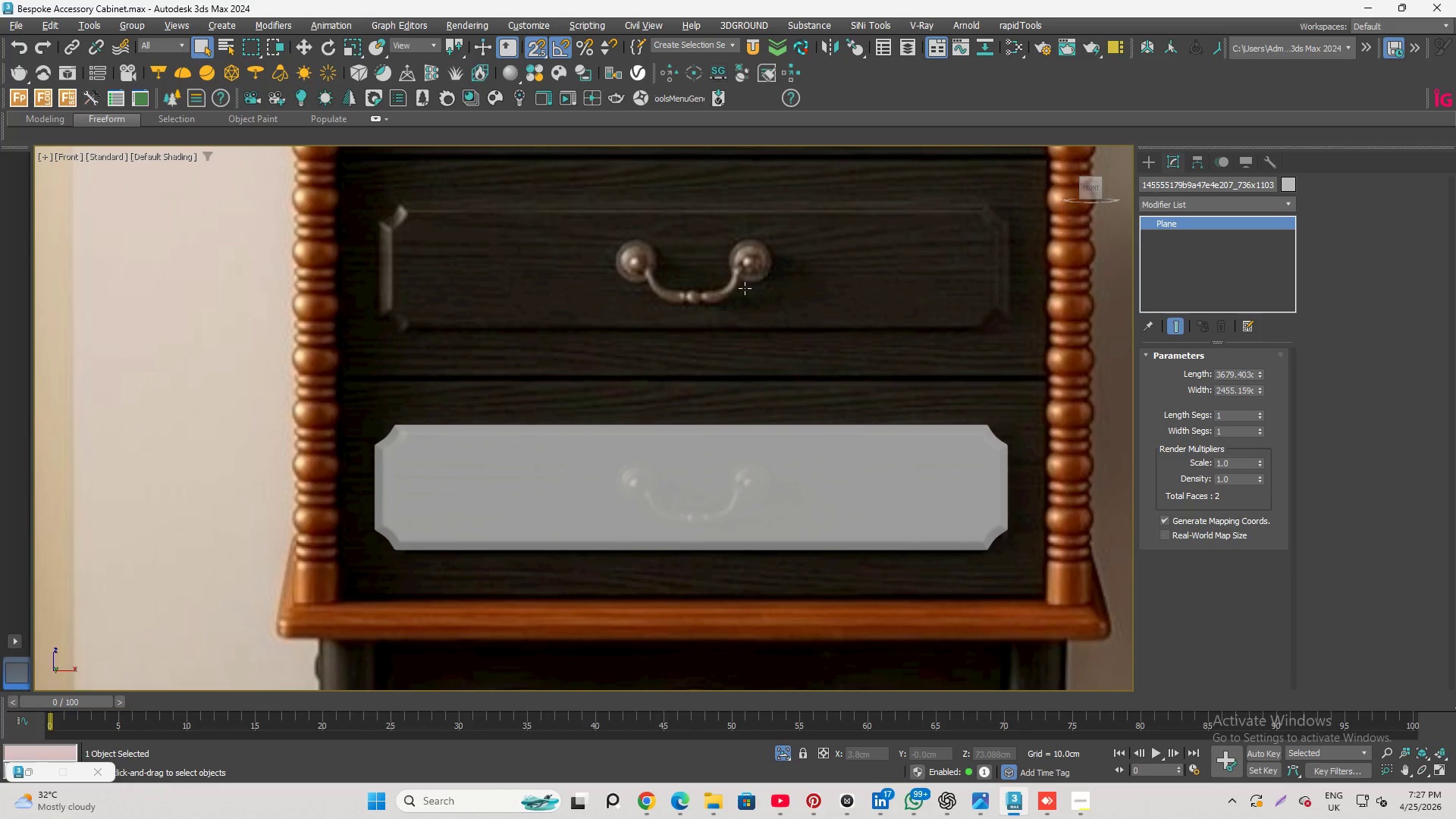 
scroll: coordinate [745, 288], scroll_direction: up, amount: 1.0
 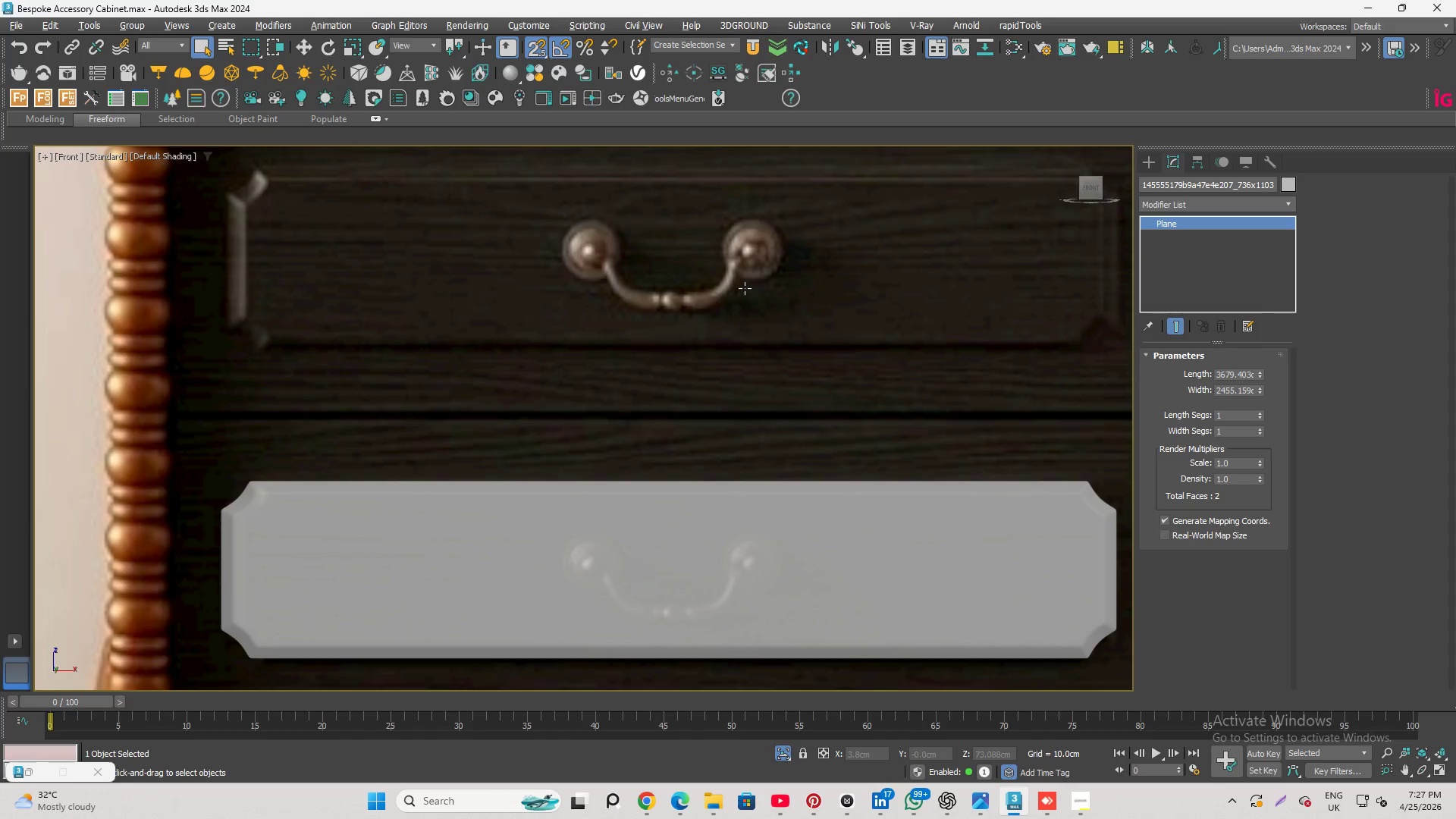 
scroll: coordinate [708, 353], scroll_direction: down, amount: 1.0
 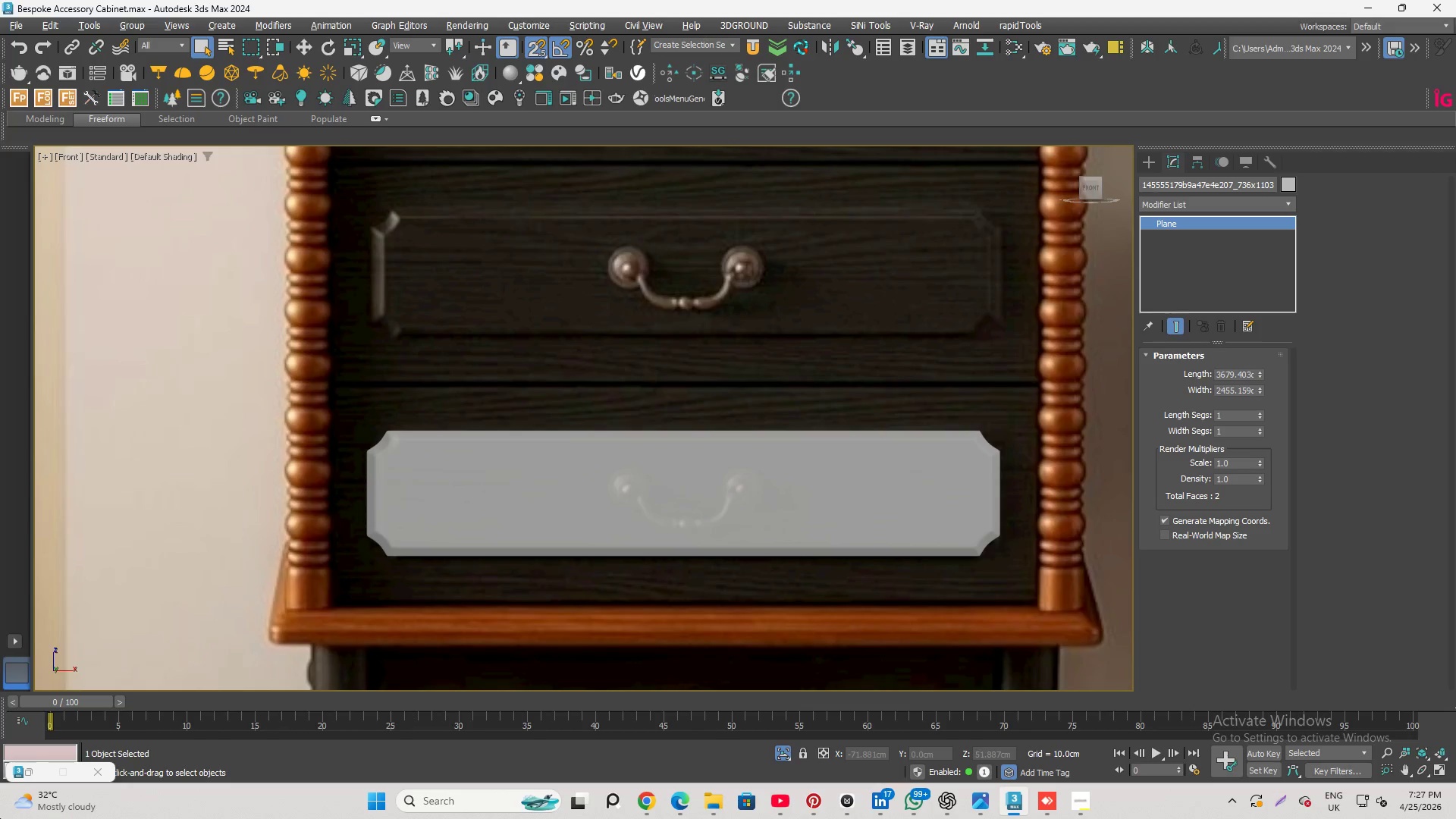 
wait(44.2)
 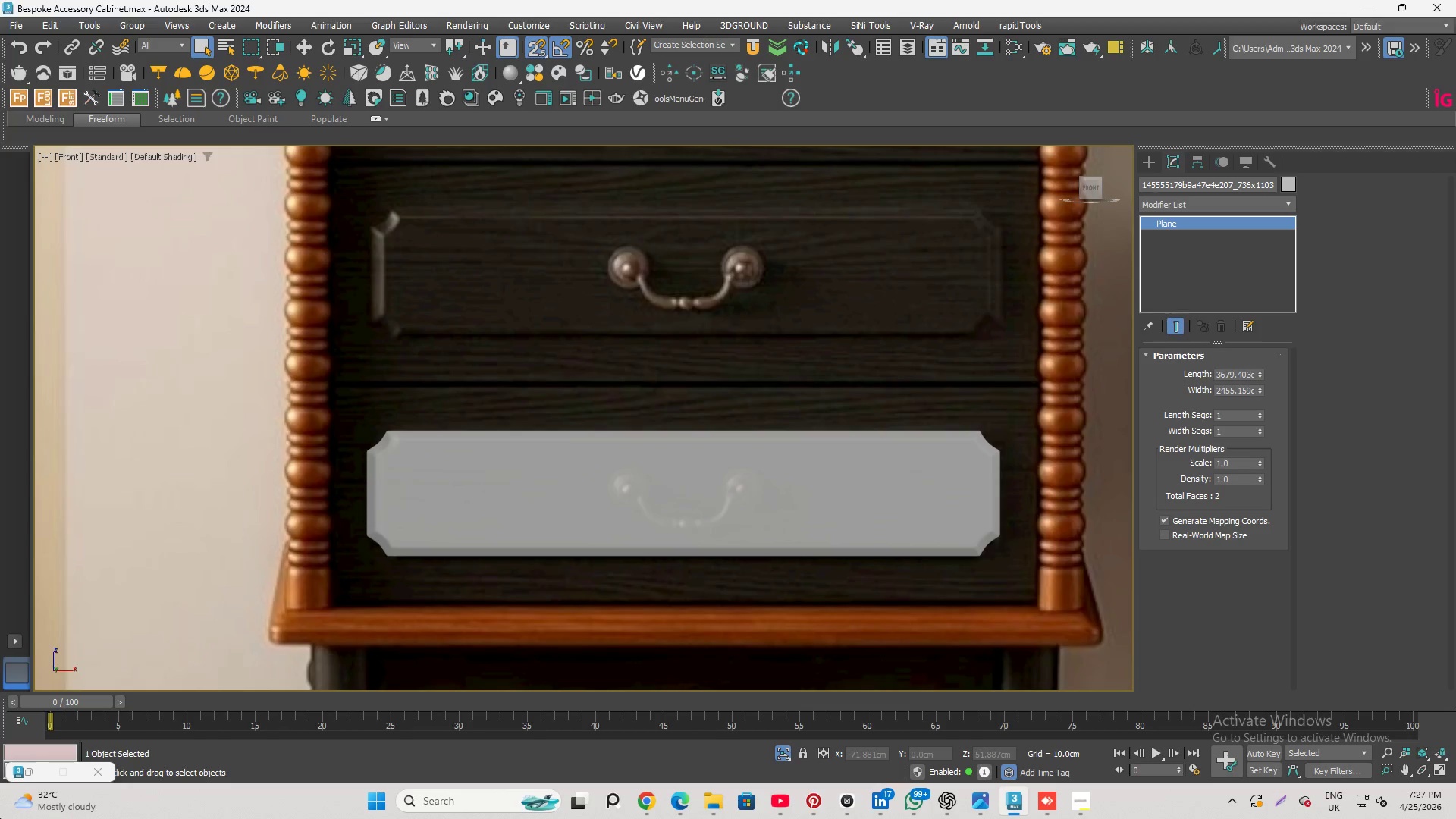 
scroll: coordinate [649, 471], scroll_direction: down, amount: 2.0
 